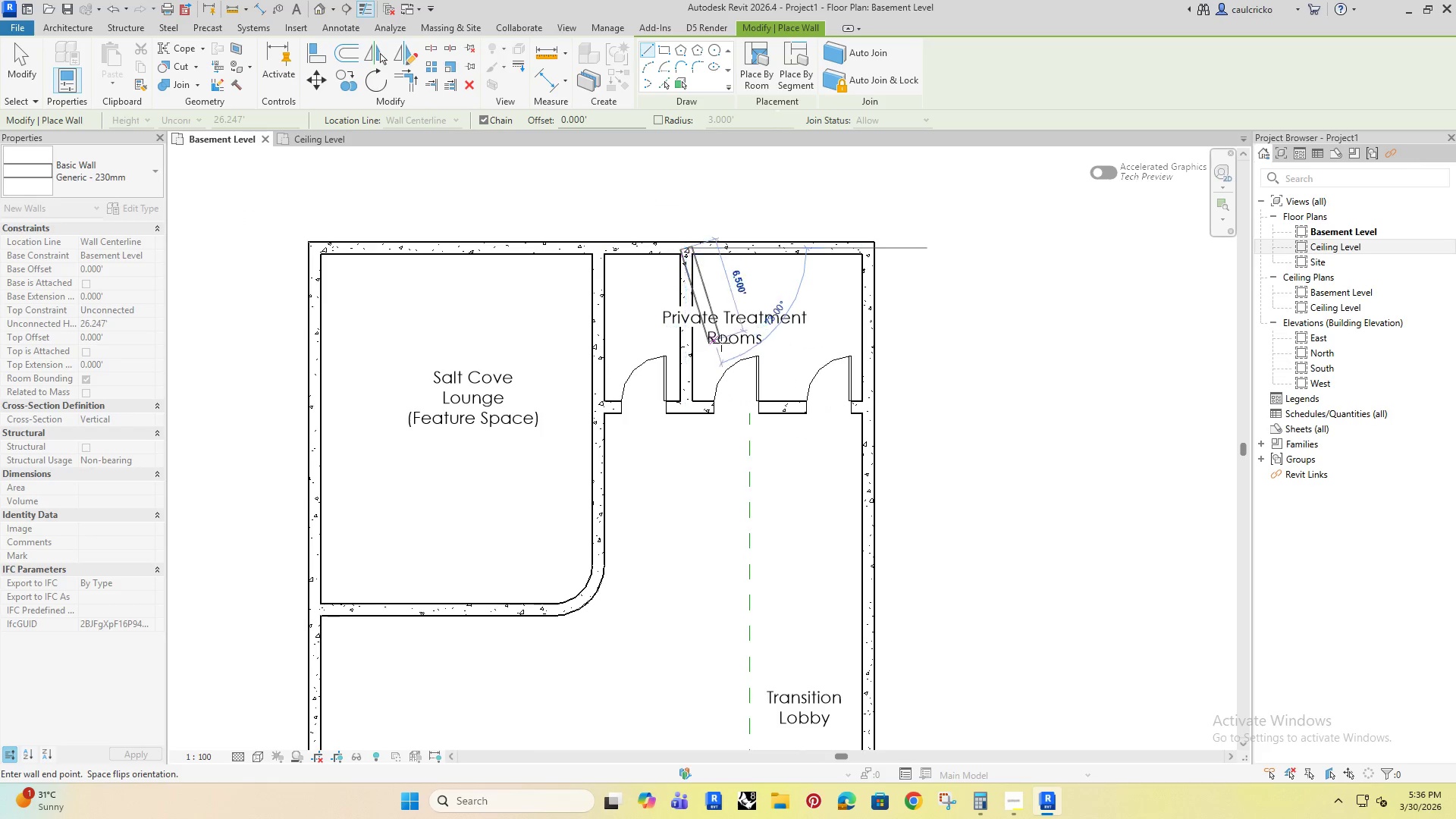 
key(Escape)
 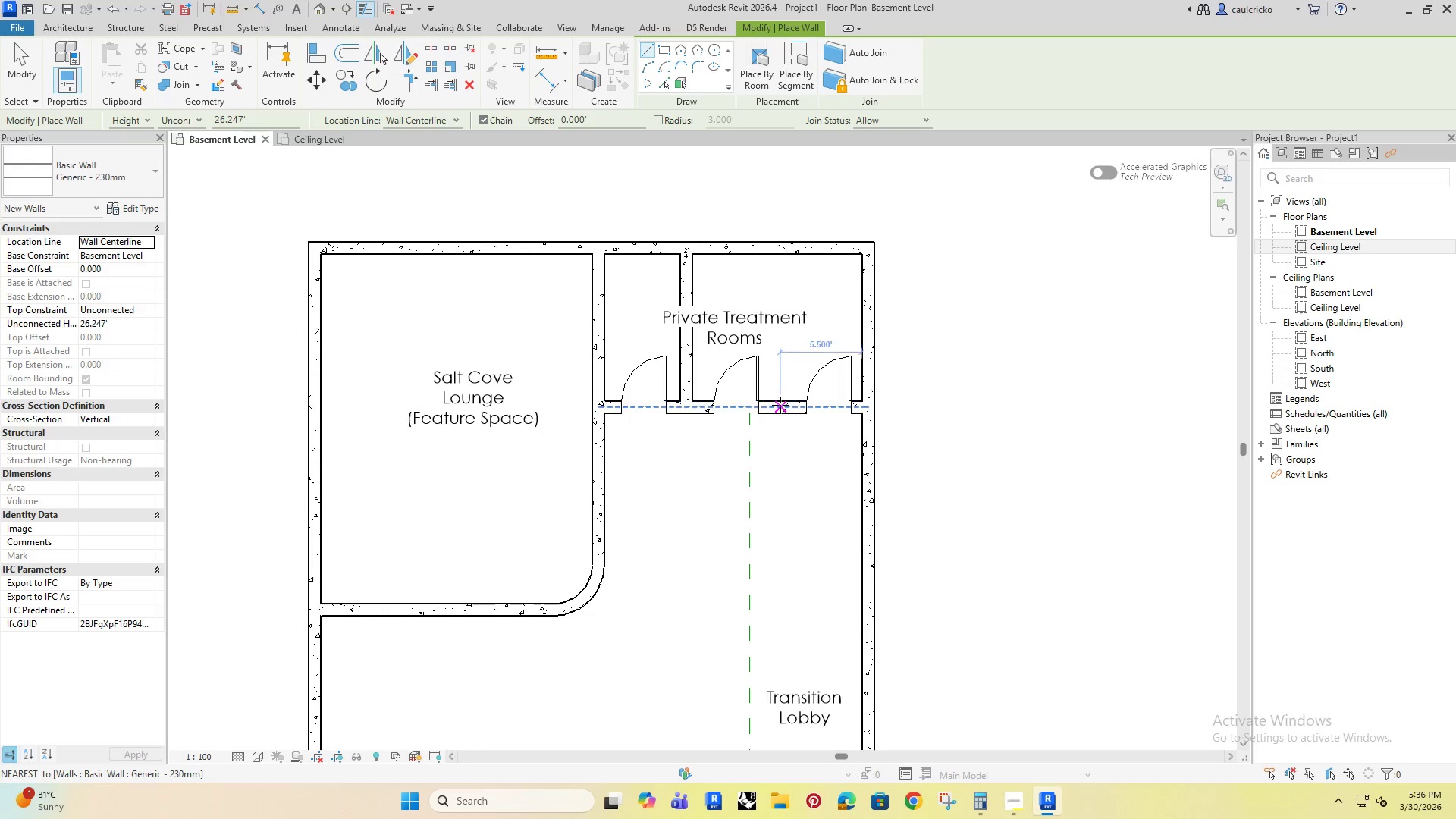 
left_click_drag(start_coordinate=[780, 406], to_coordinate=[783, 394])
 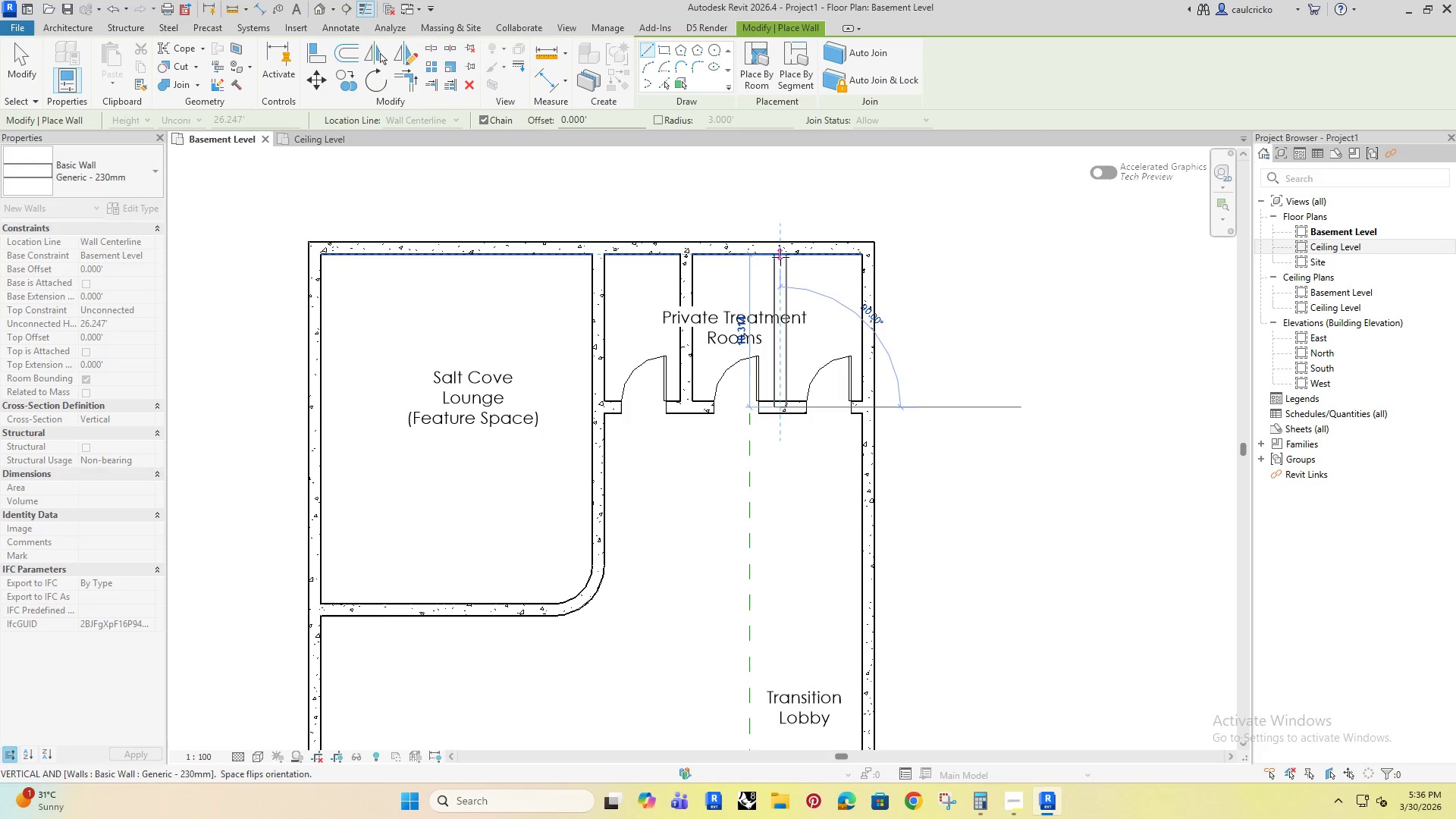 
left_click([781, 257])
 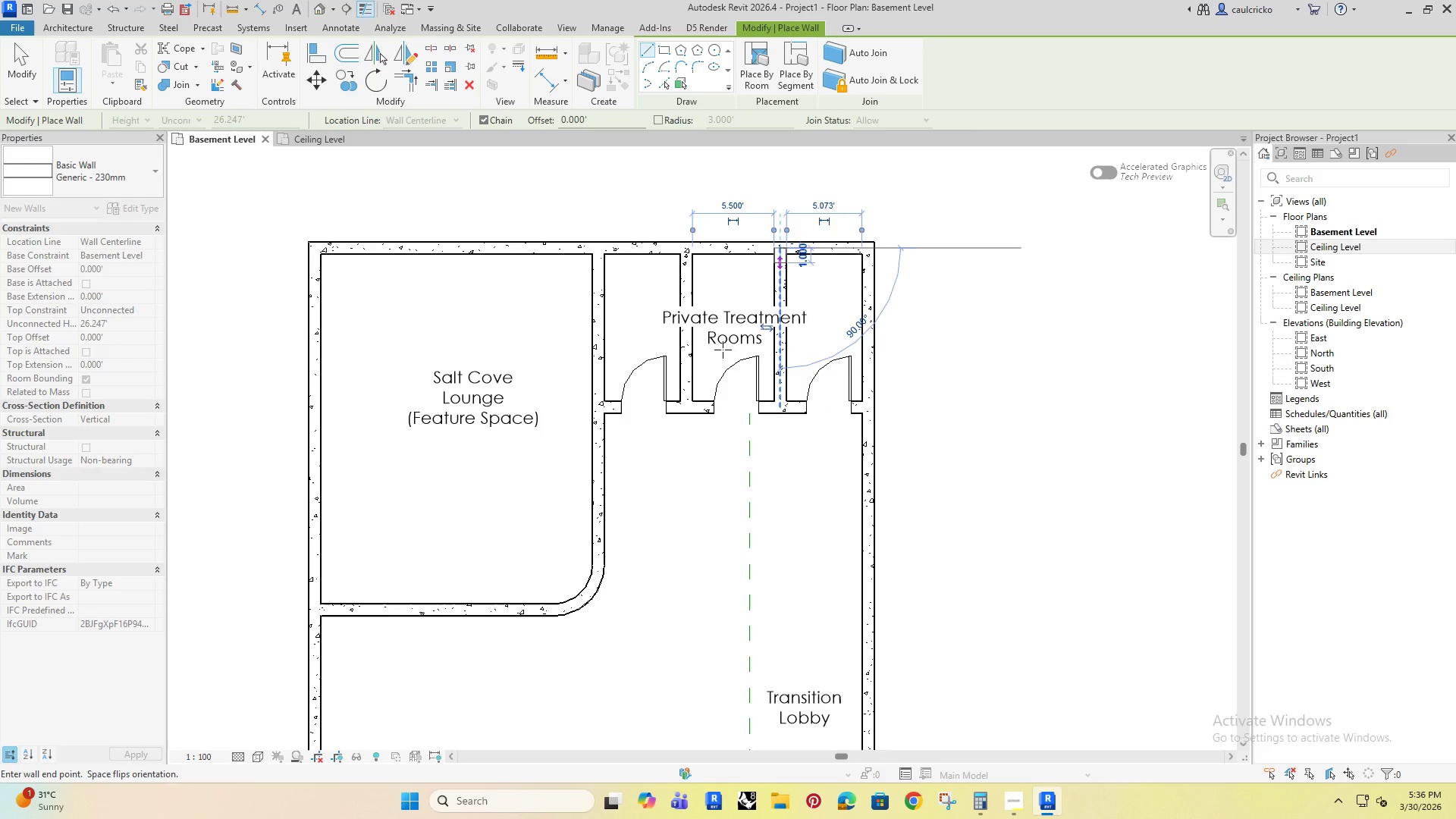 
key(Escape)
 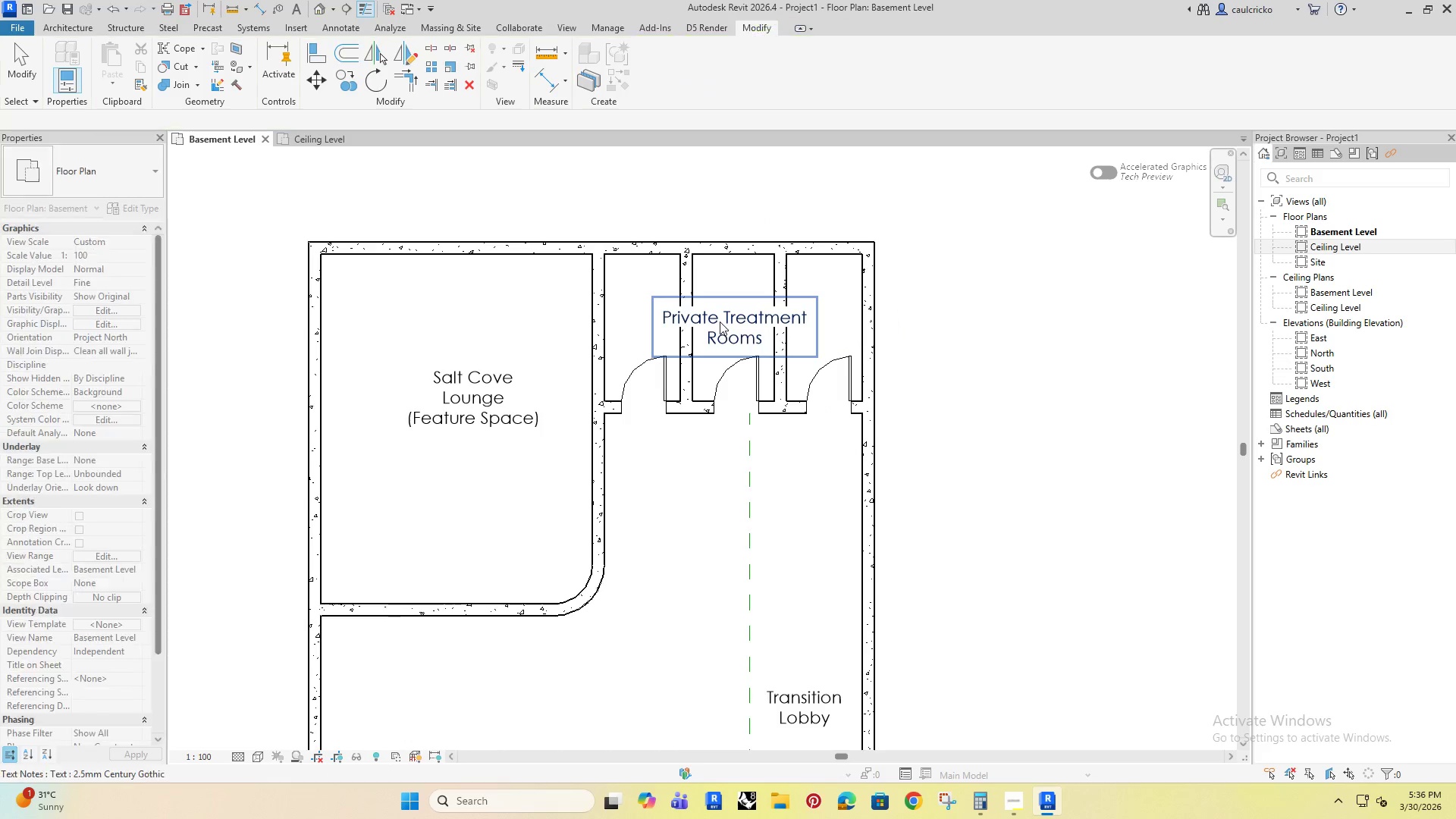 
left_click([720, 322])
 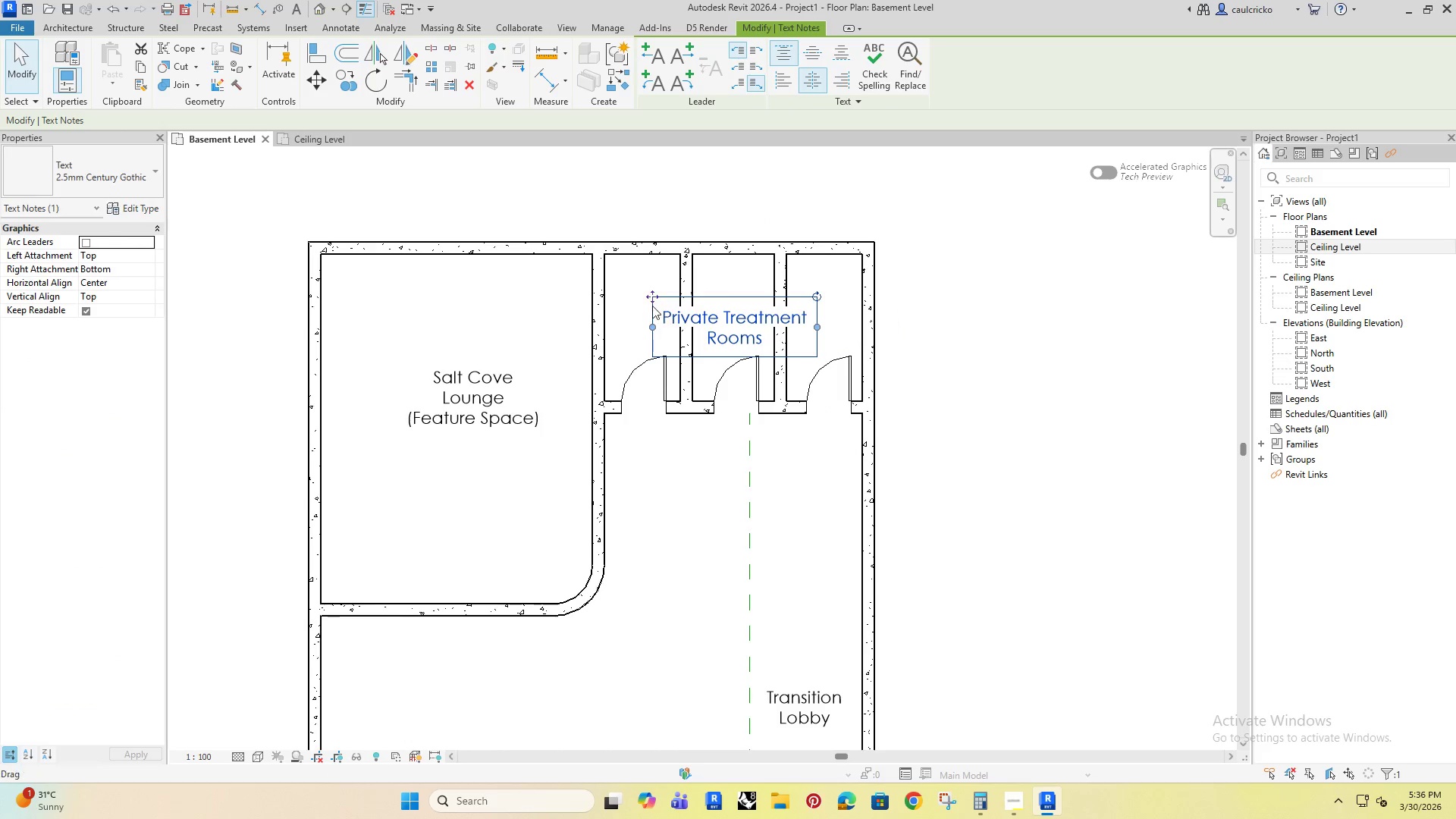 
left_click_drag(start_coordinate=[653, 294], to_coordinate=[637, 154])
 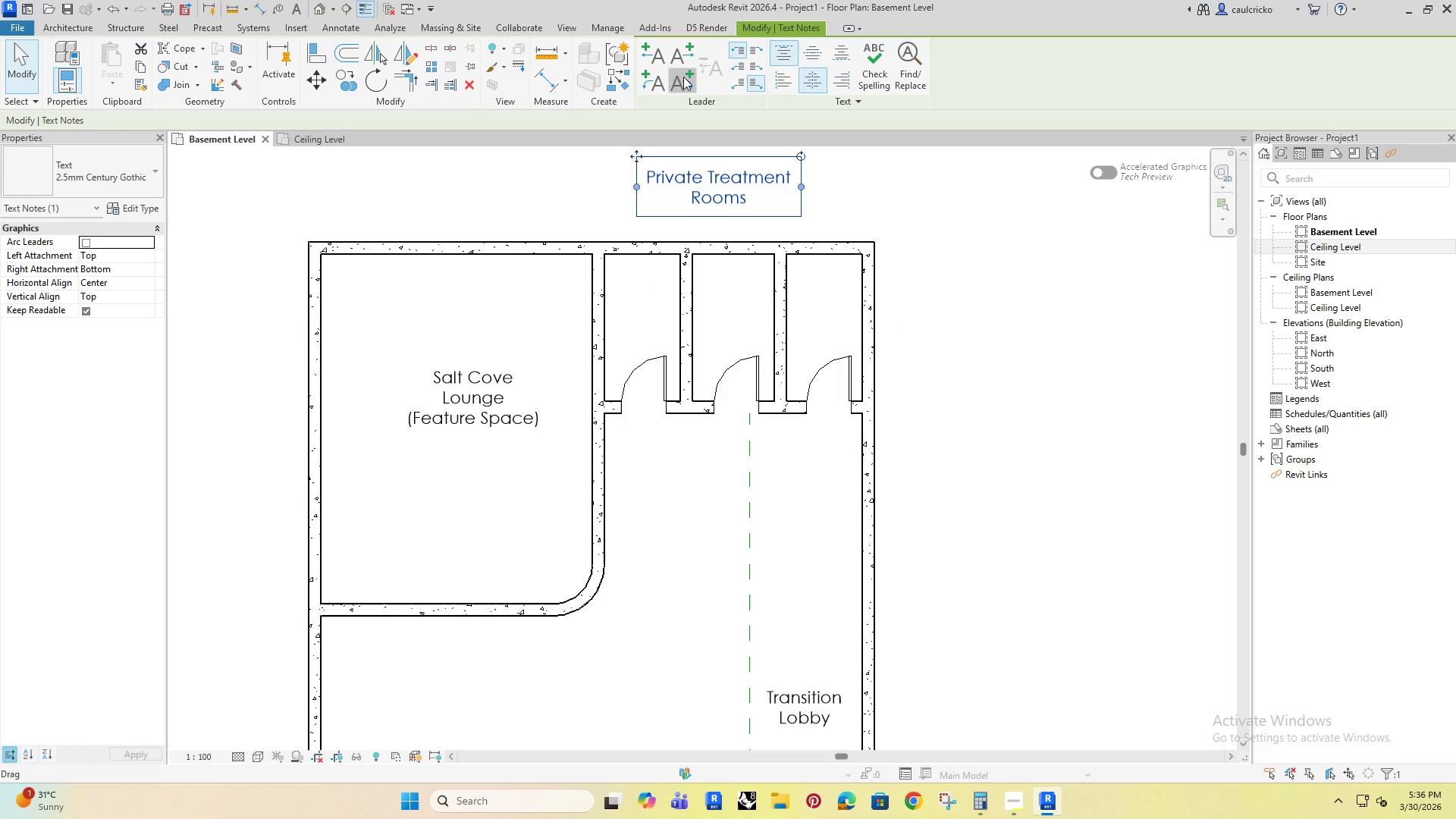 
double_click([683, 77])
 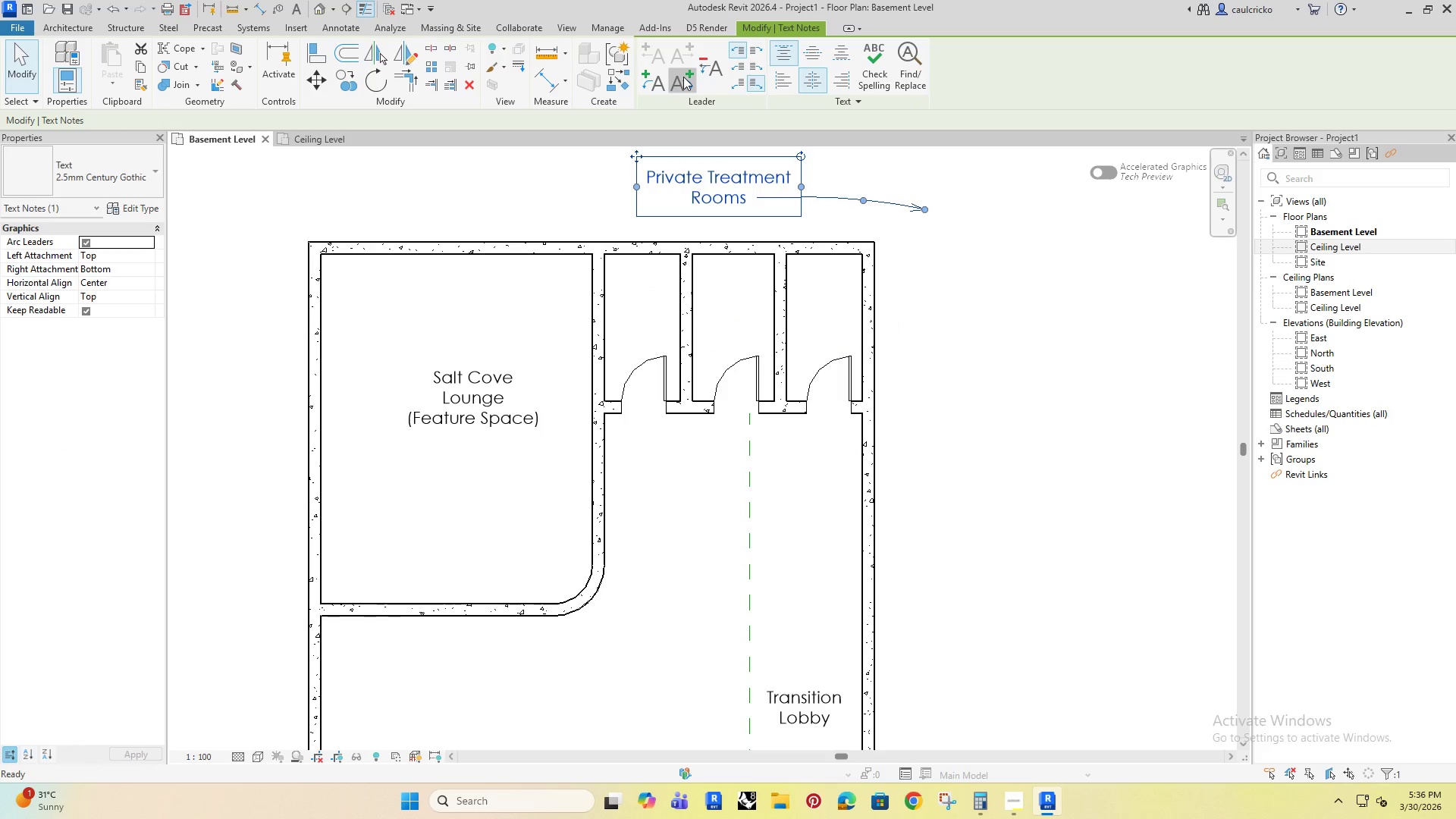 
triple_click([683, 77])
 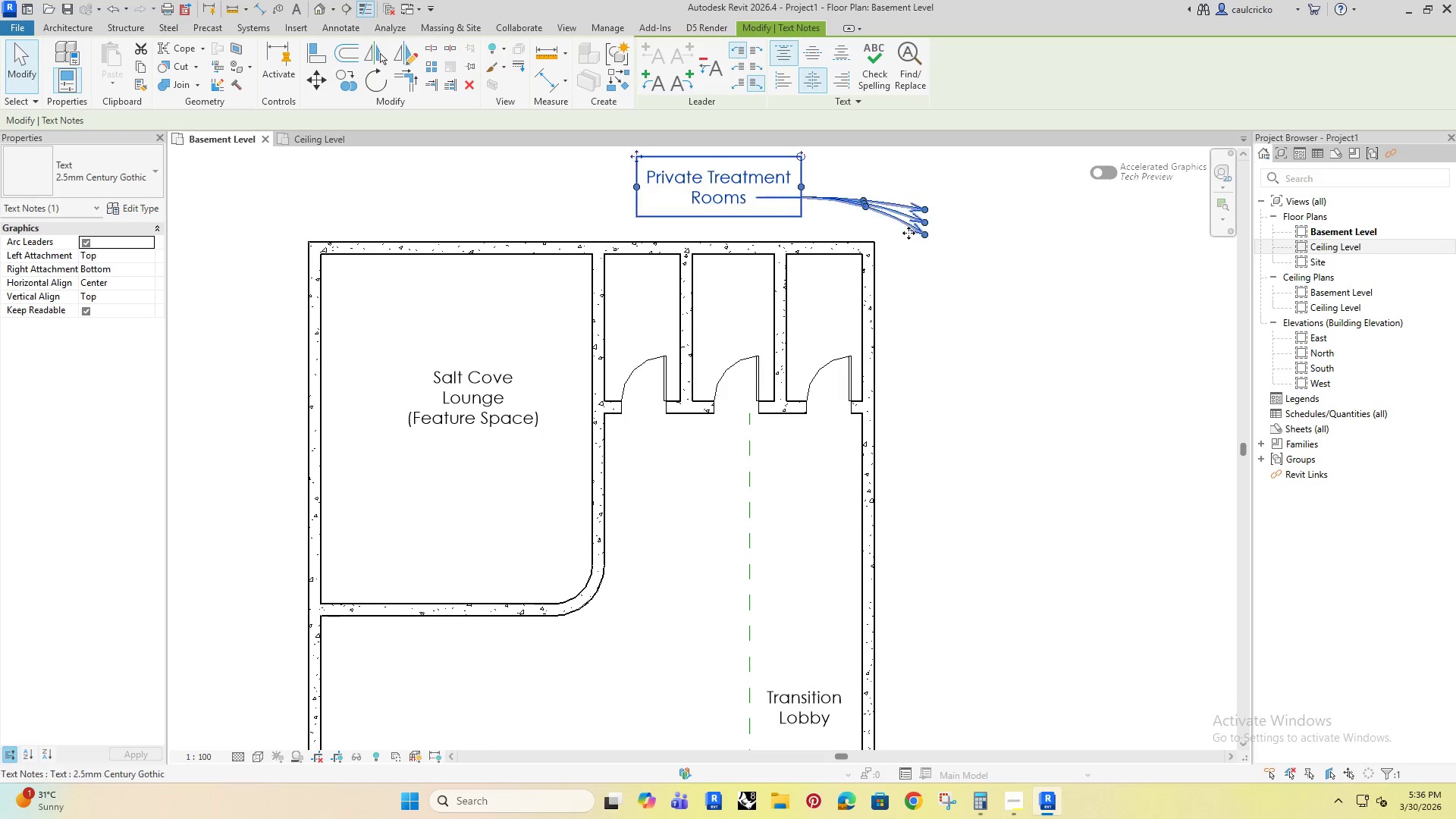 
left_click_drag(start_coordinate=[920, 234], to_coordinate=[632, 315])
 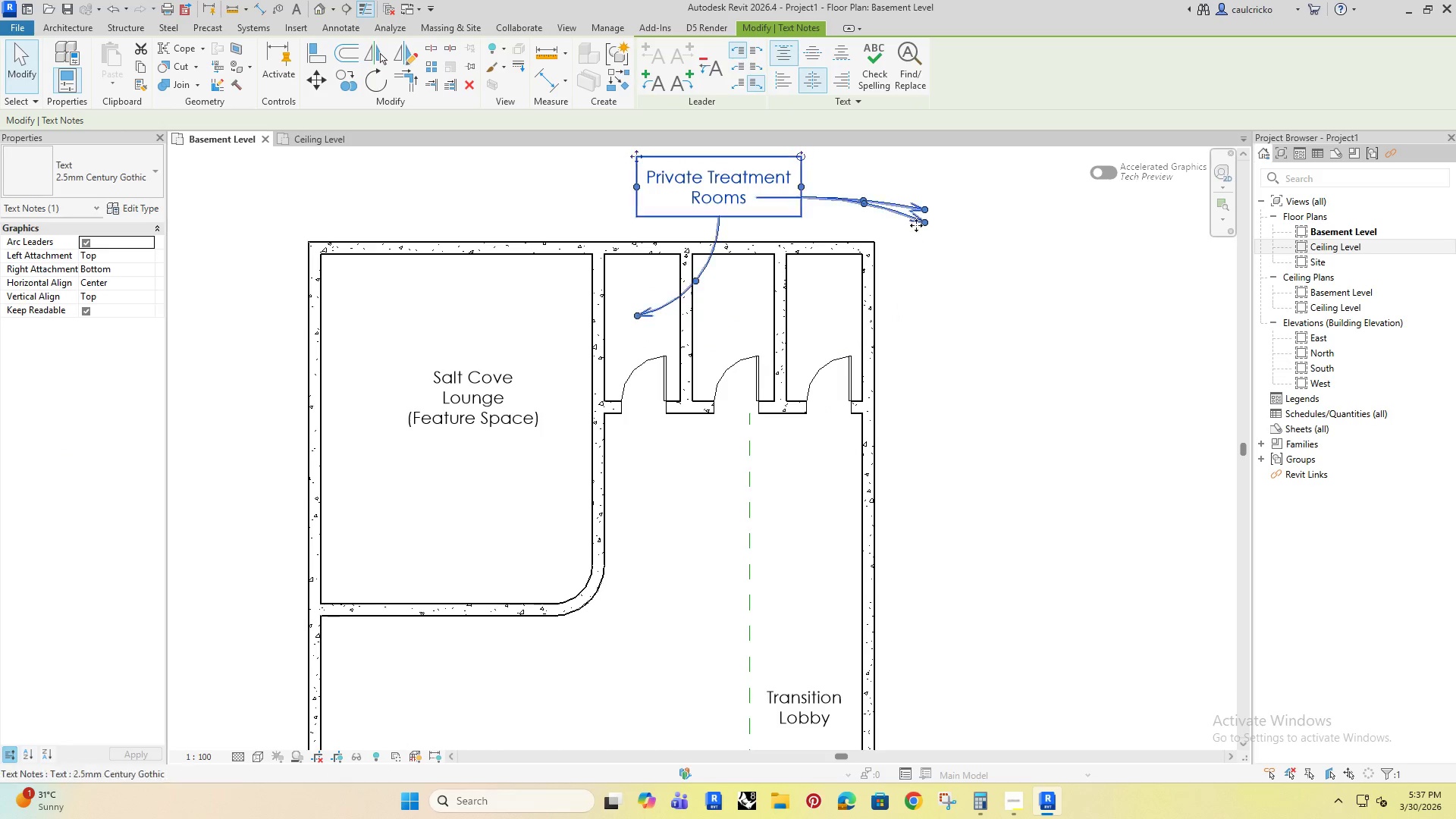 
left_click_drag(start_coordinate=[918, 222], to_coordinate=[720, 317])
 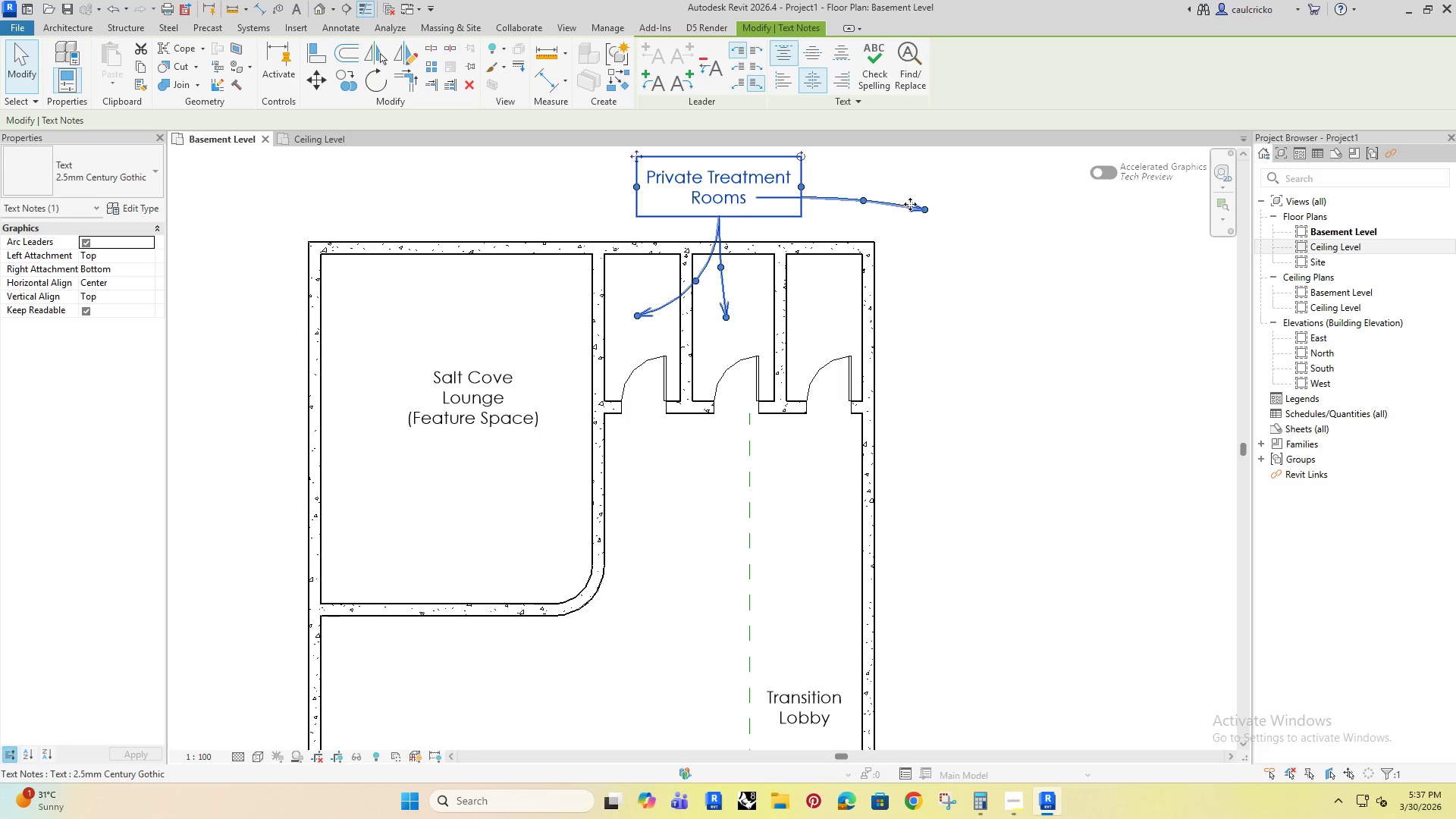 
left_click_drag(start_coordinate=[919, 211], to_coordinate=[808, 318])
 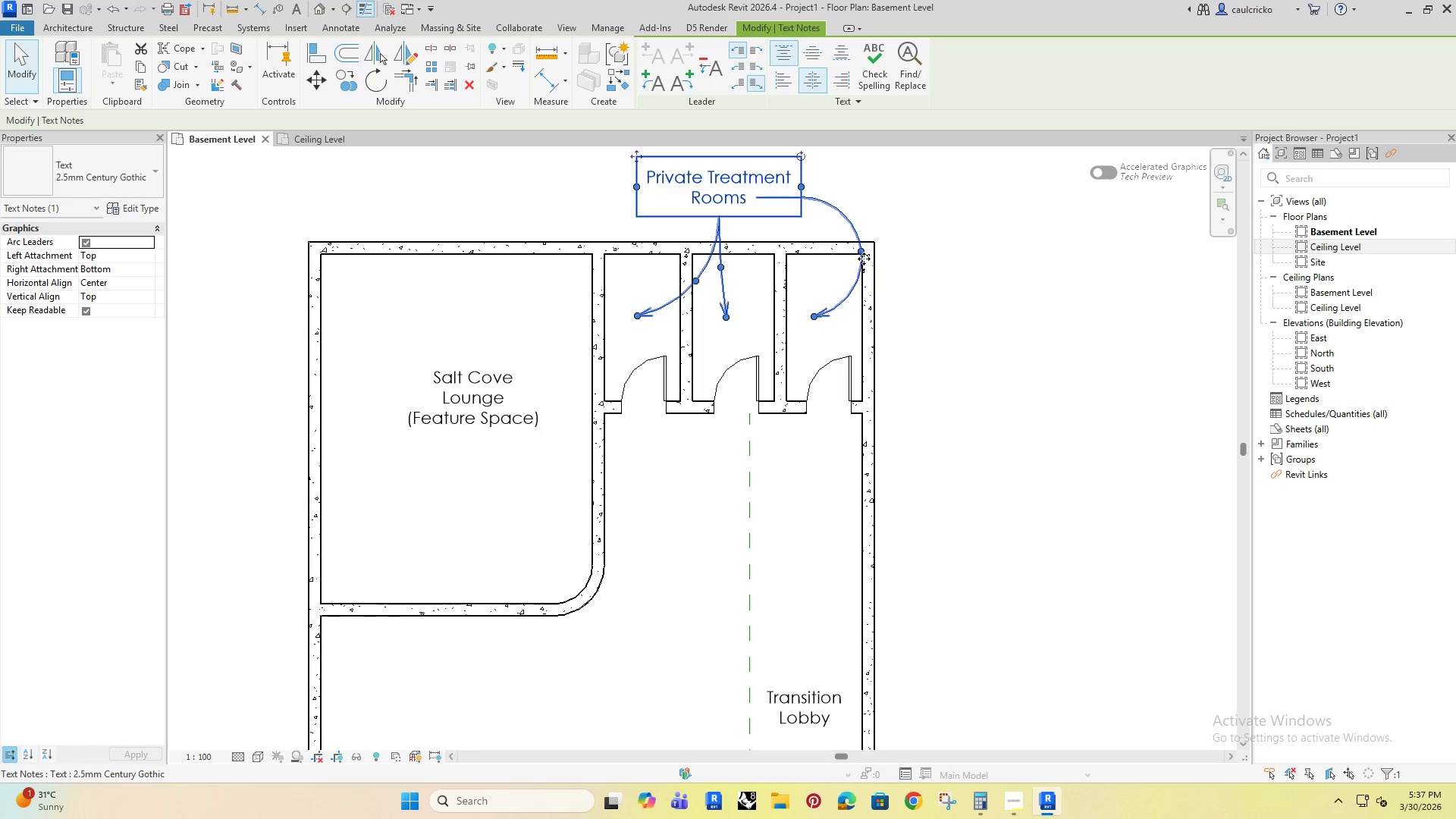 
left_click_drag(start_coordinate=[864, 256], to_coordinate=[840, 243])
 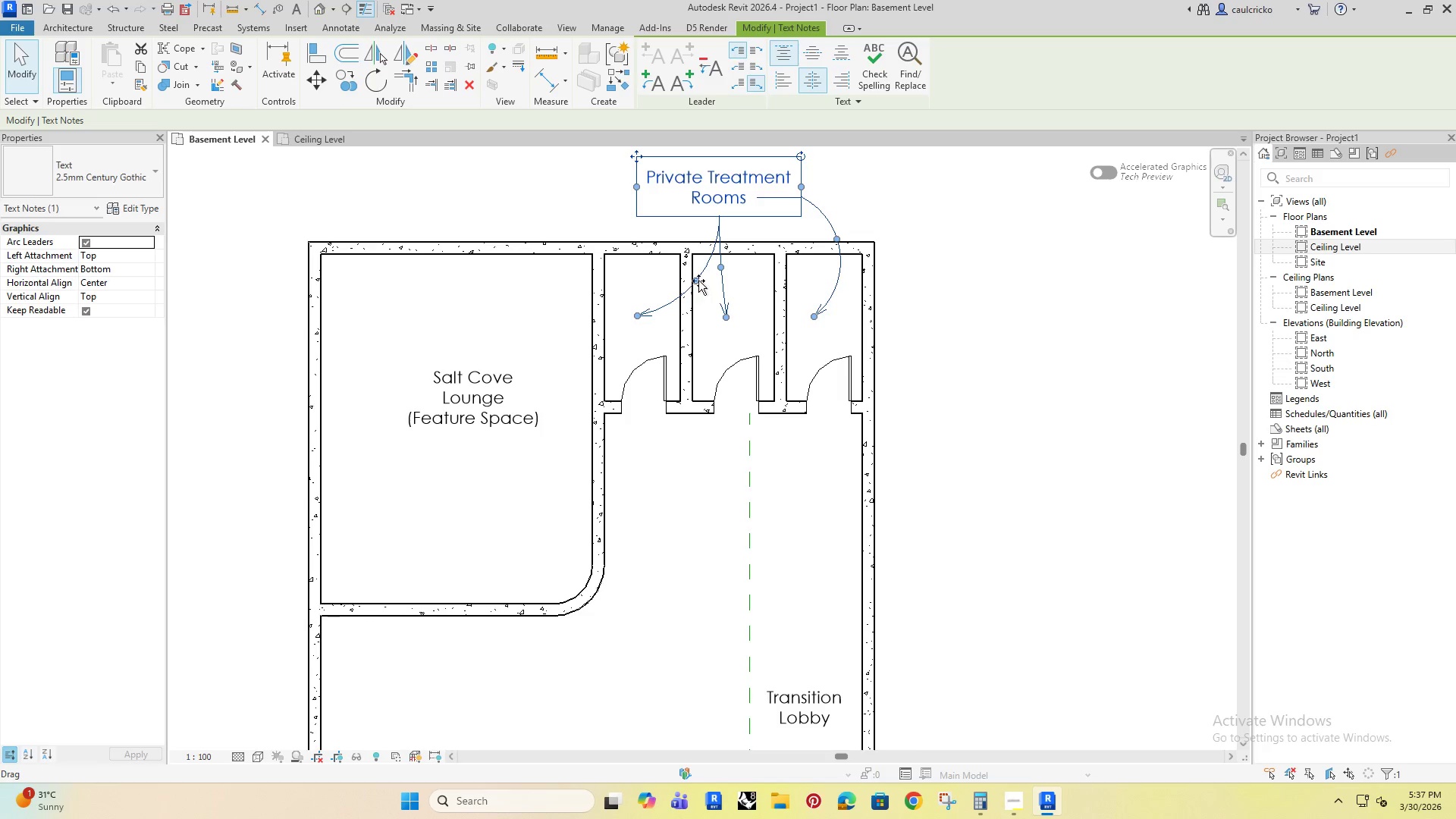 
left_click_drag(start_coordinate=[698, 281], to_coordinate=[616, 239])
 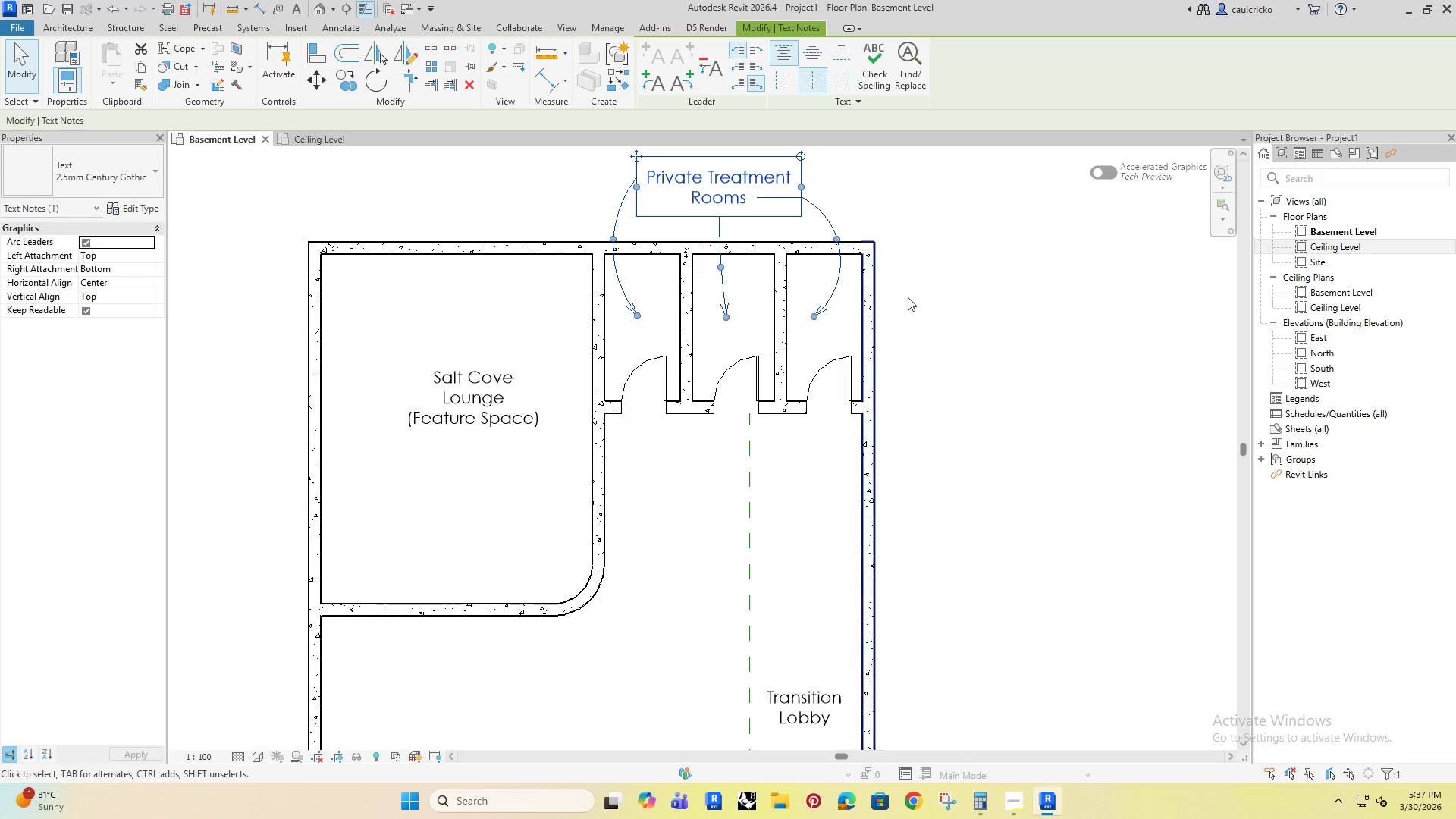 
left_click([928, 285])
 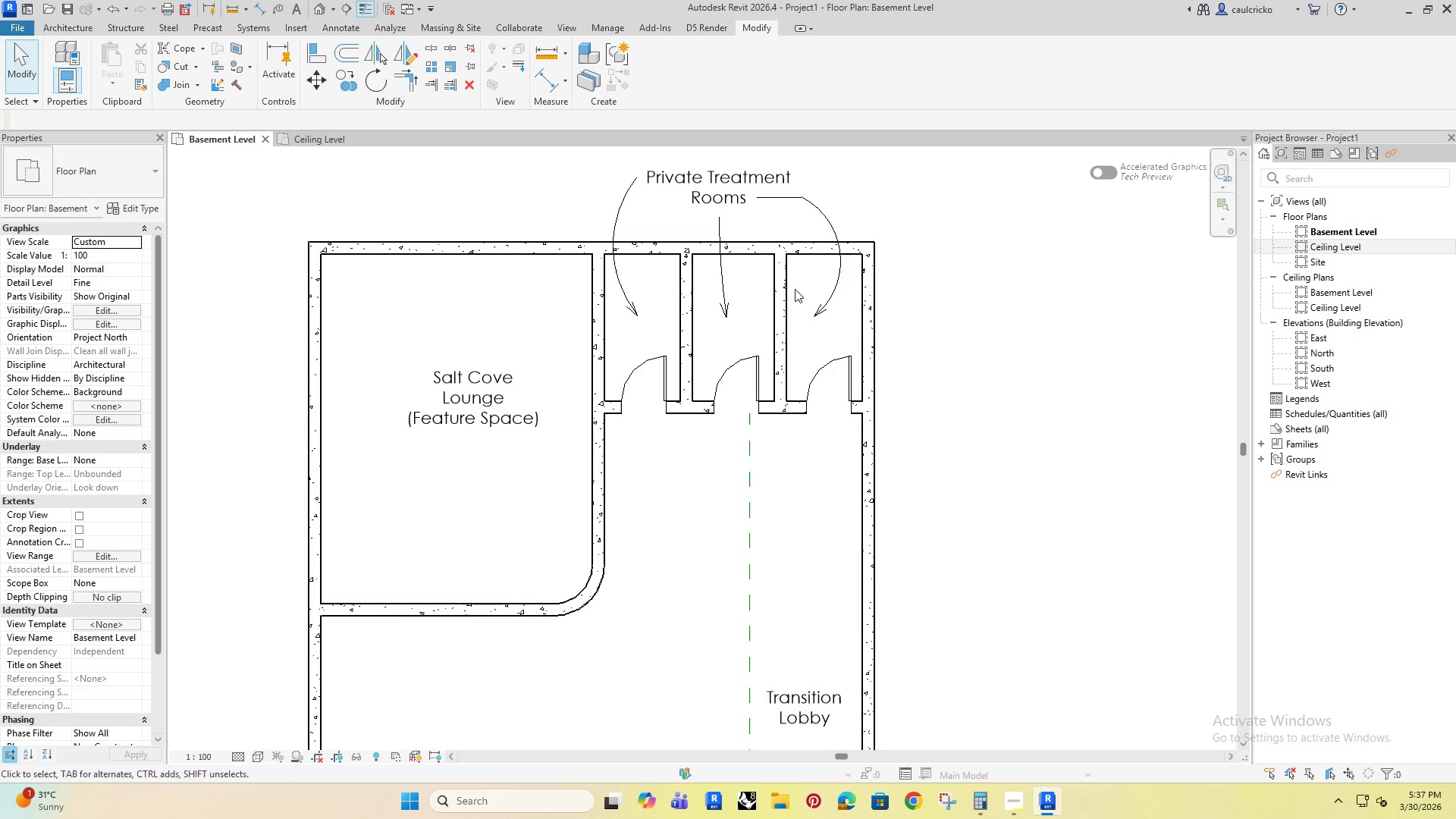 
scroll: coordinate [786, 302], scroll_direction: down, amount: 5.0
 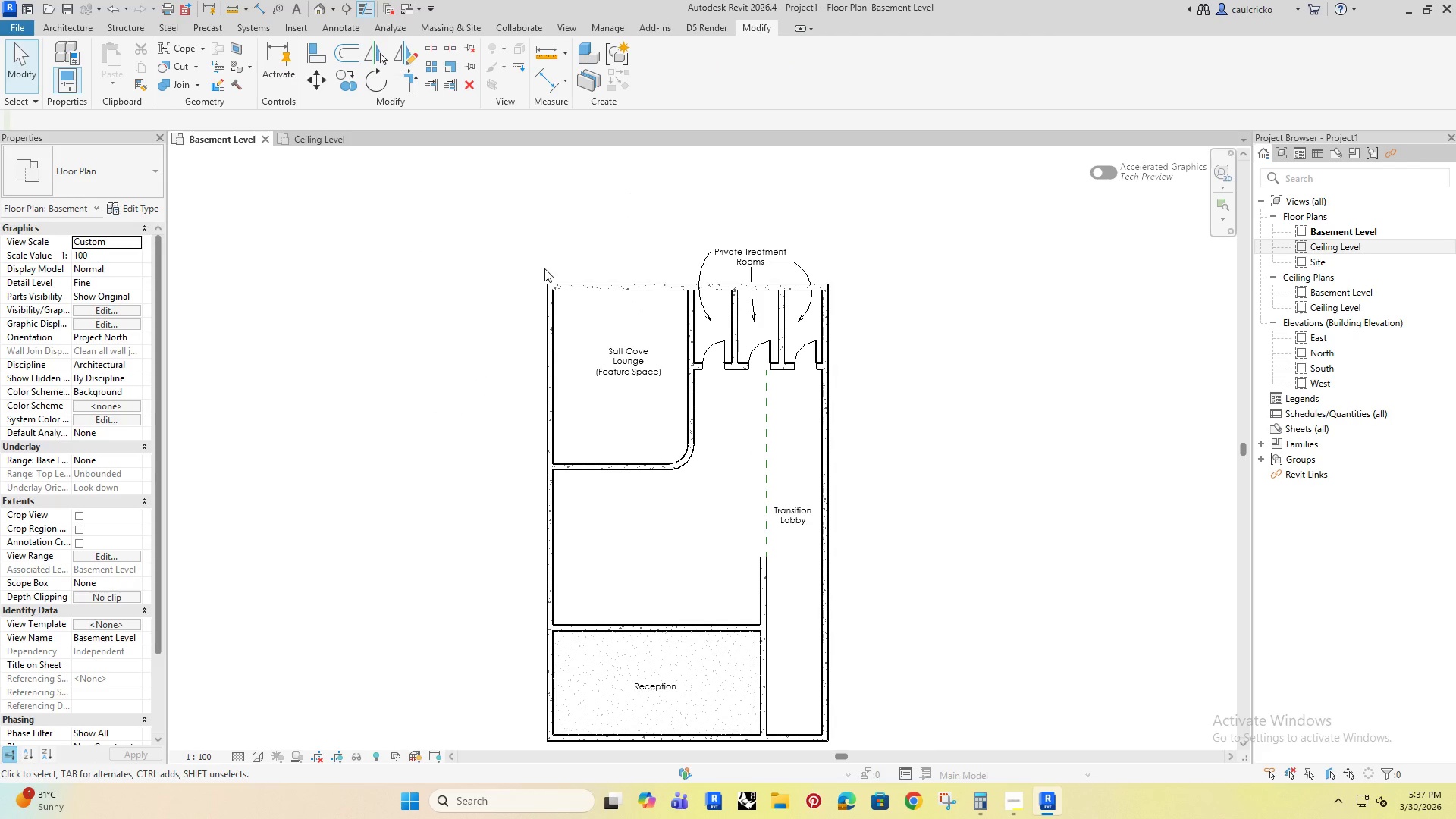 
left_click([766, 447])
 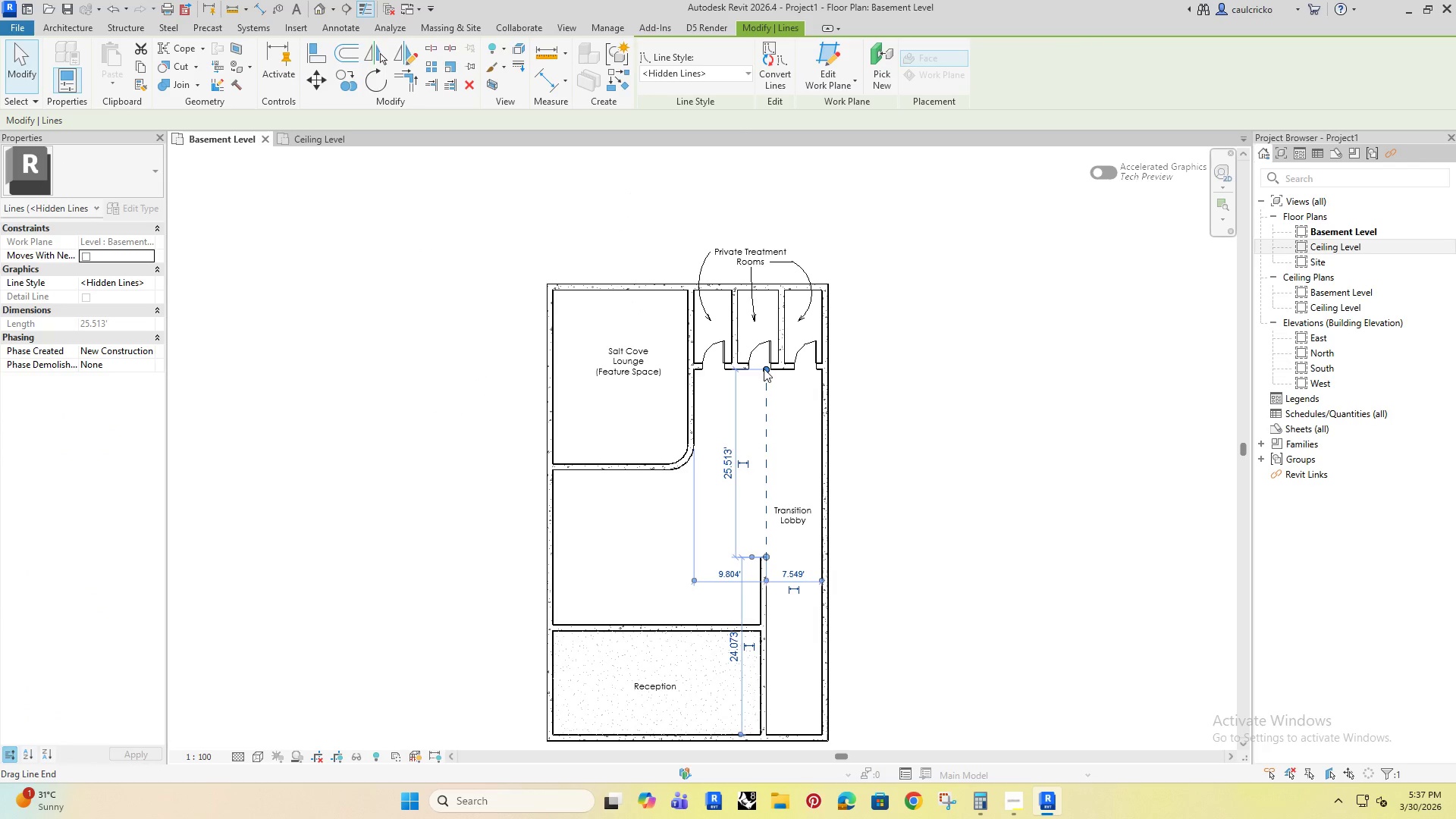 
left_click_drag(start_coordinate=[765, 369], to_coordinate=[763, 464])
 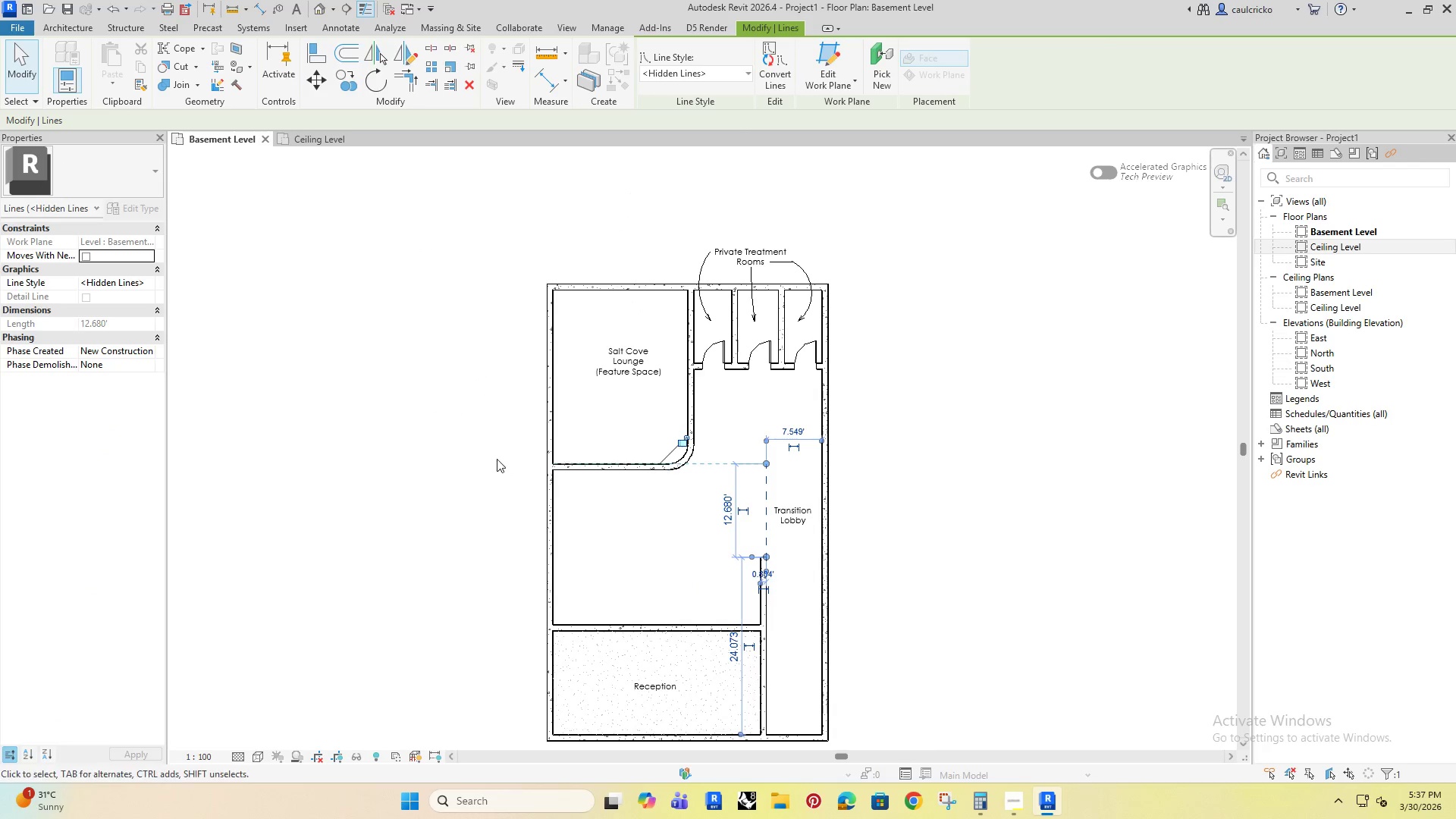 
left_click([488, 457])
 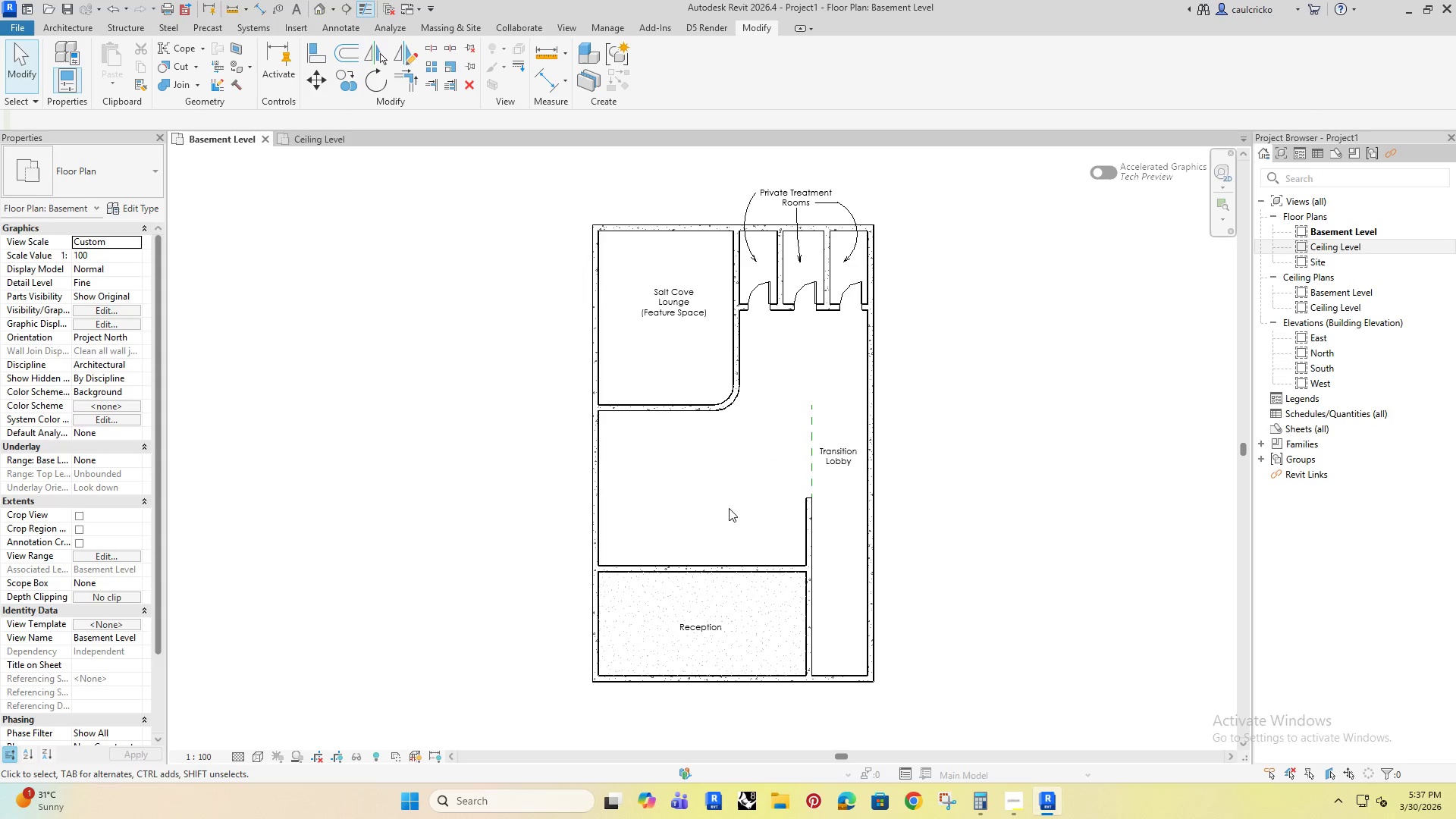 
wait(14.11)
 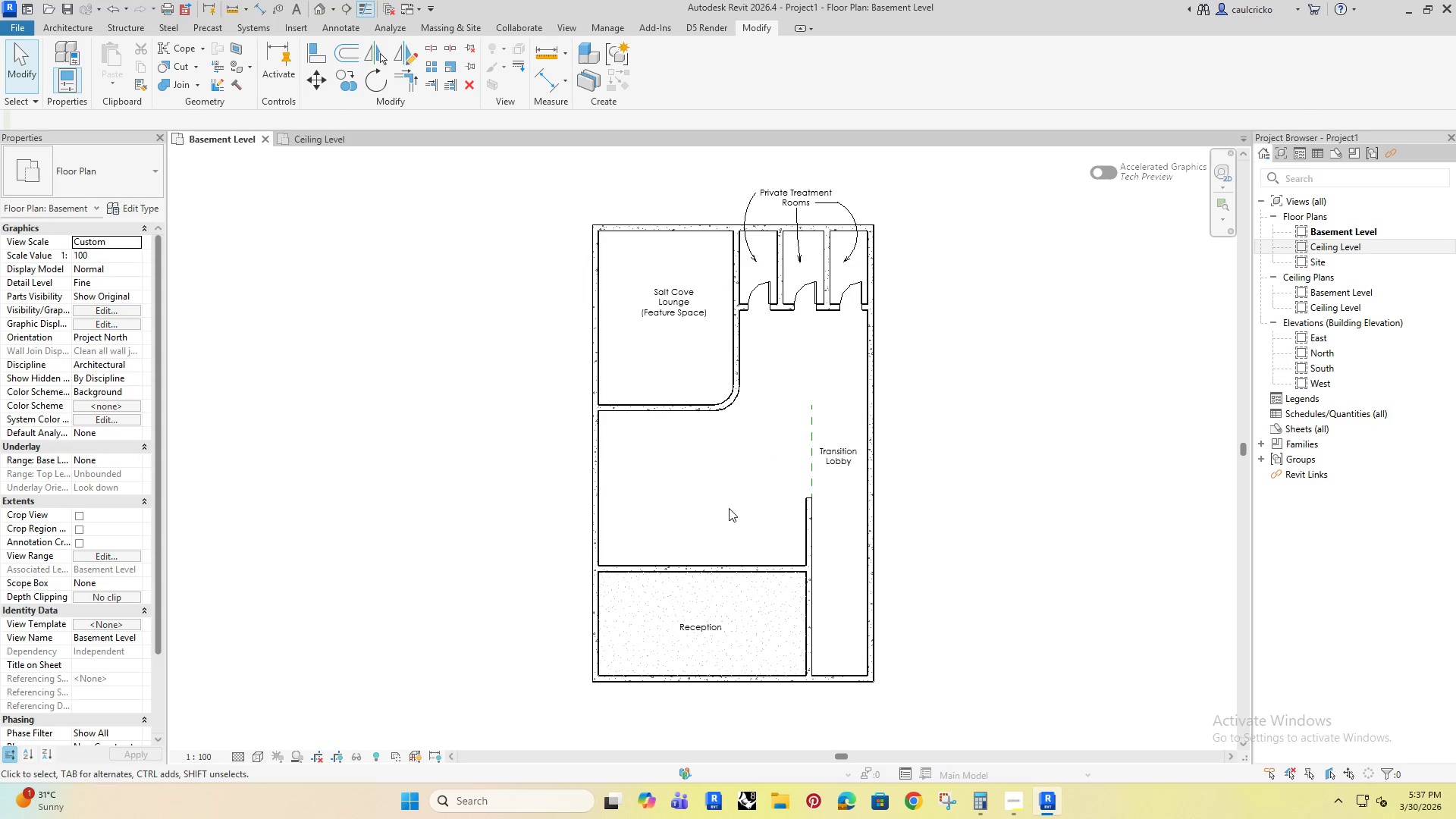 
left_click([648, 456])
 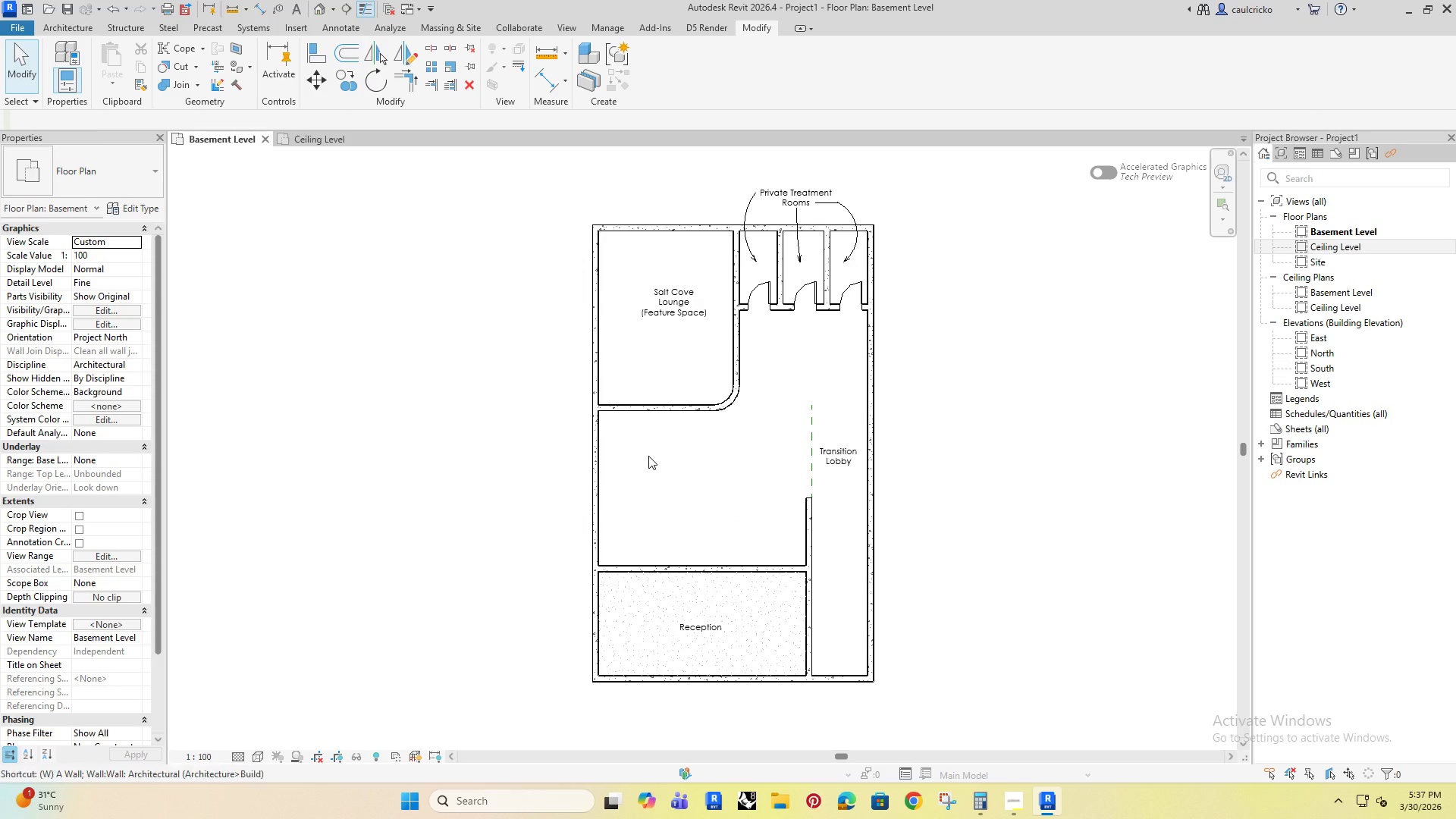 
type(wa)
 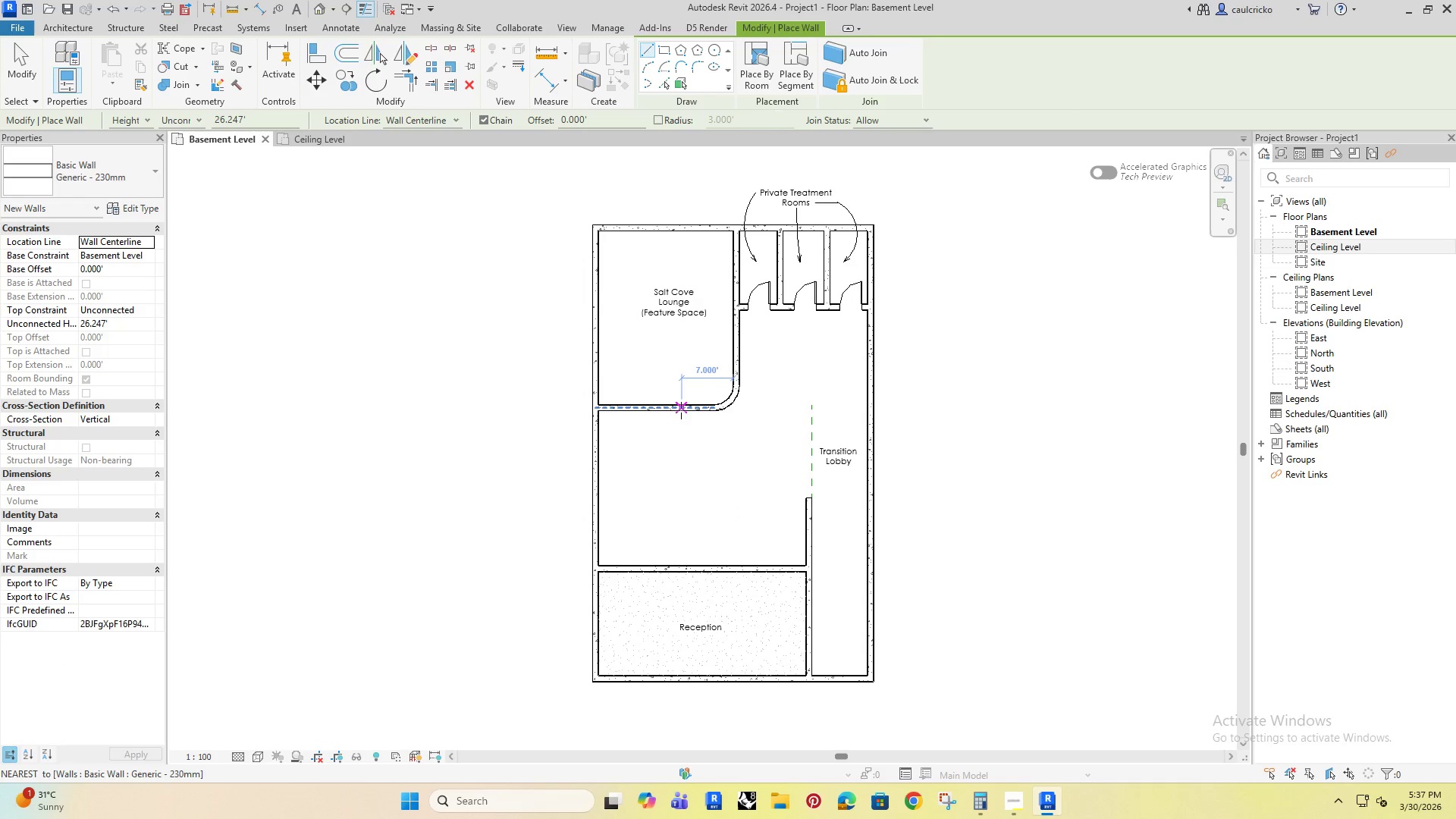 
left_click([681, 410])
 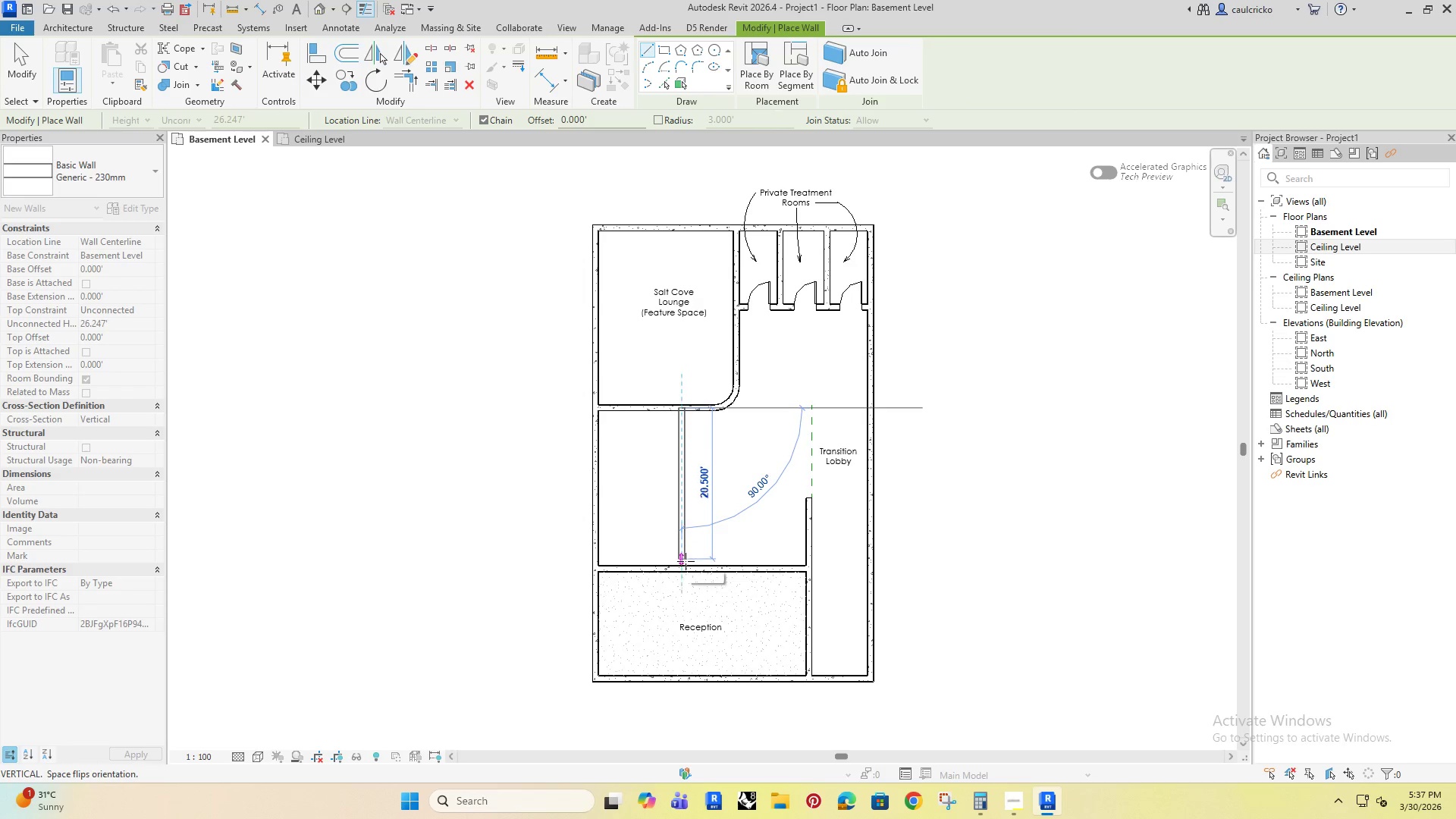 
left_click([686, 566])
 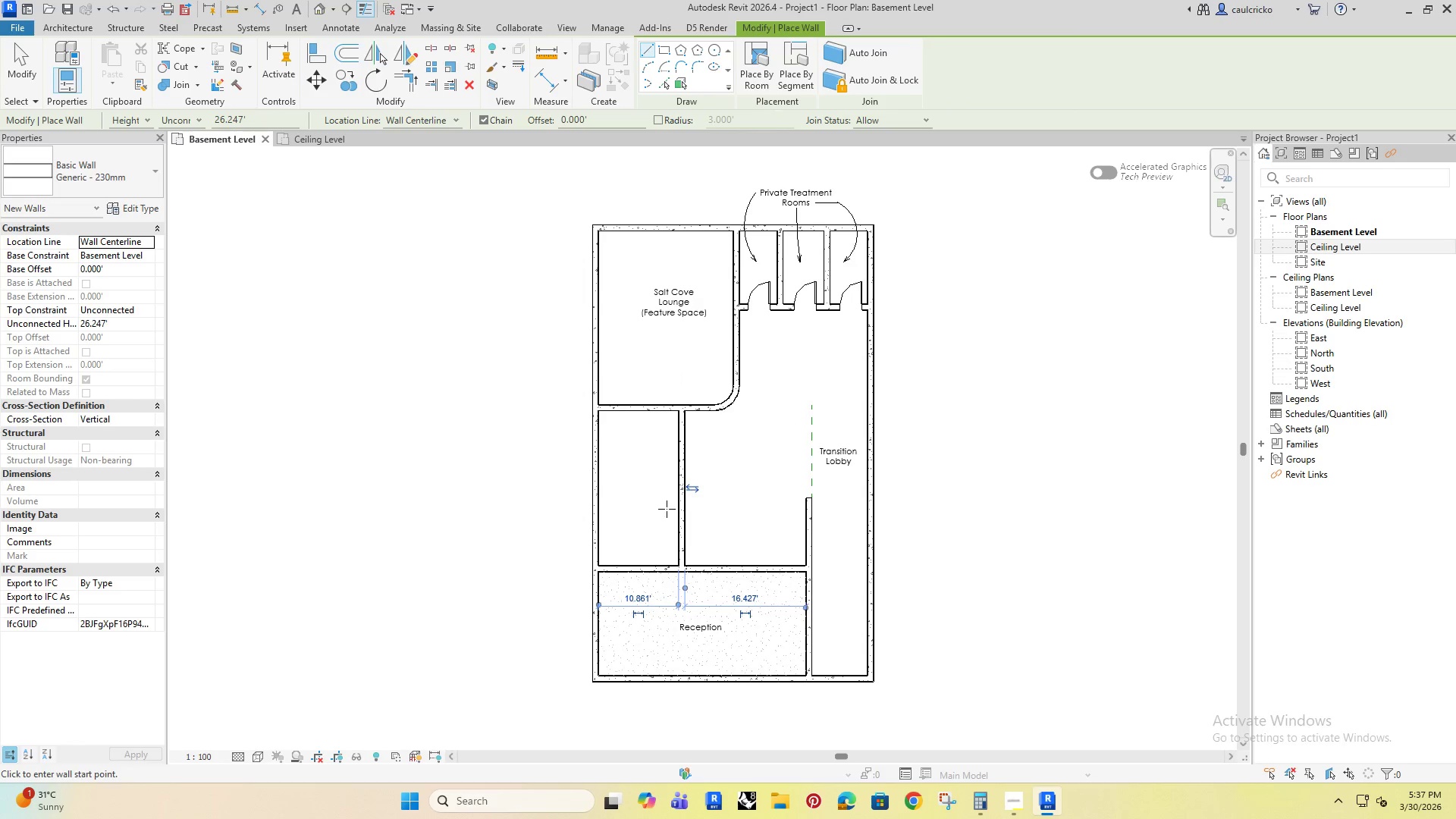 
key(Escape)
 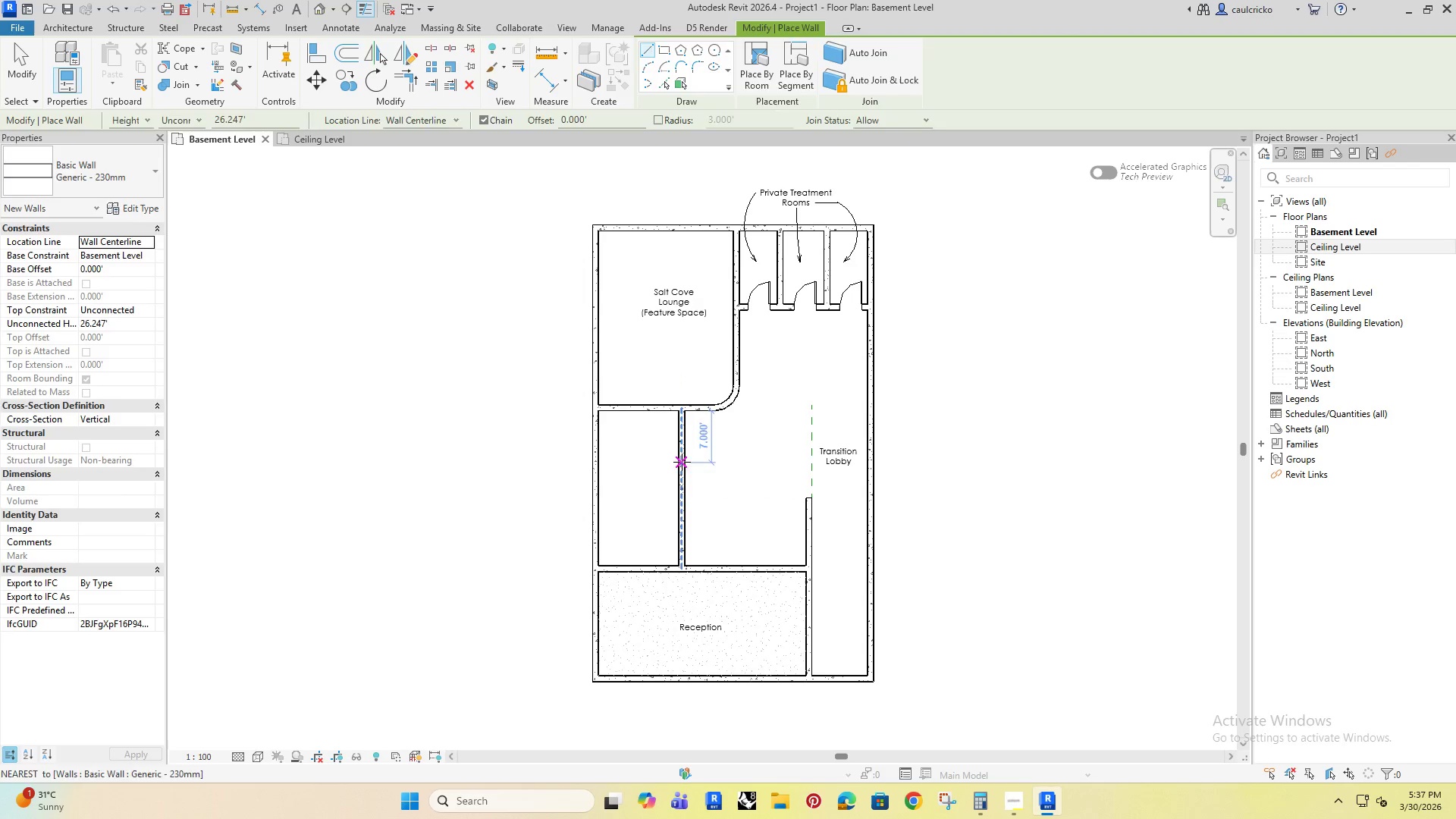 
key(Escape)
 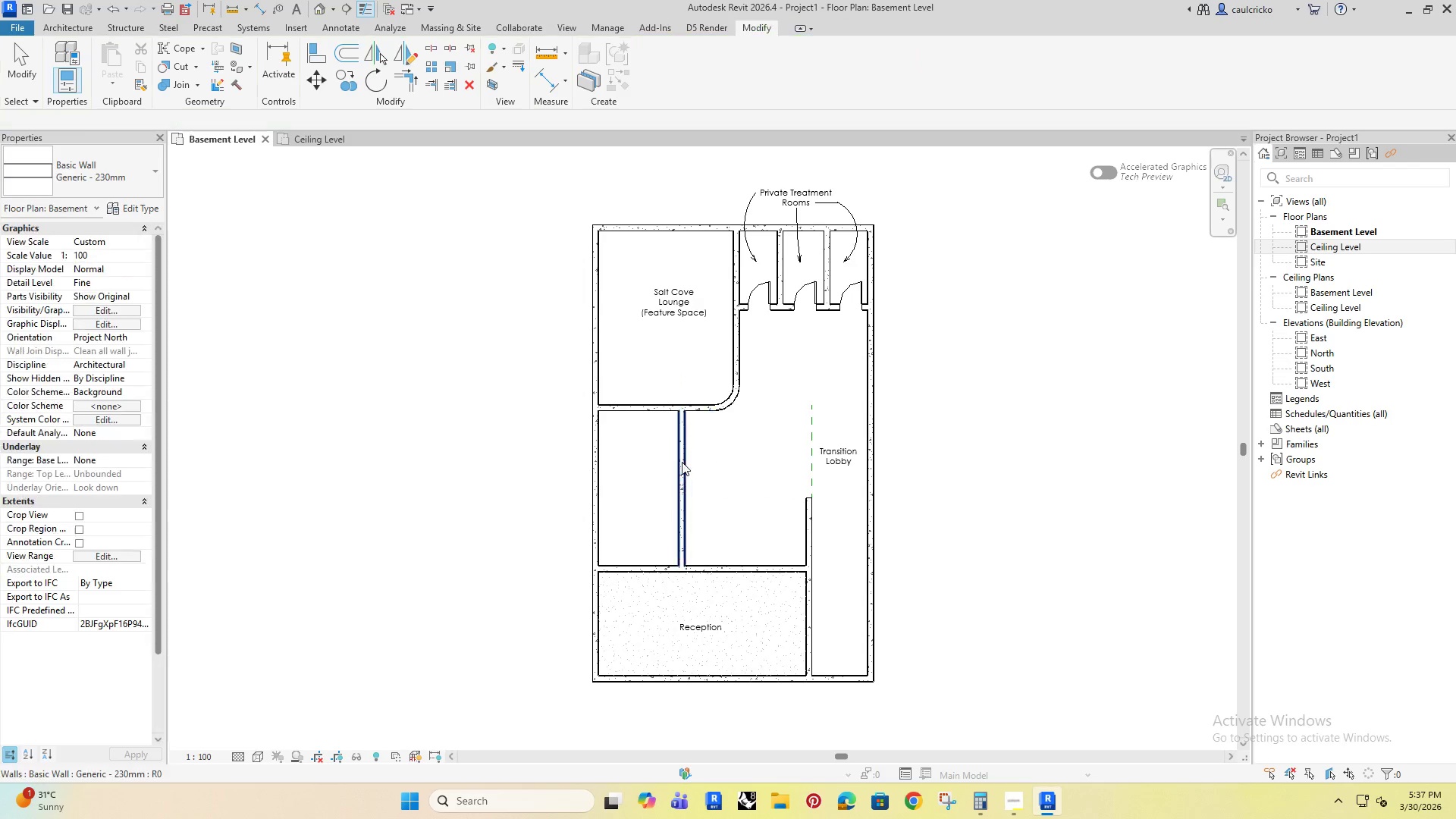 
left_click([682, 462])
 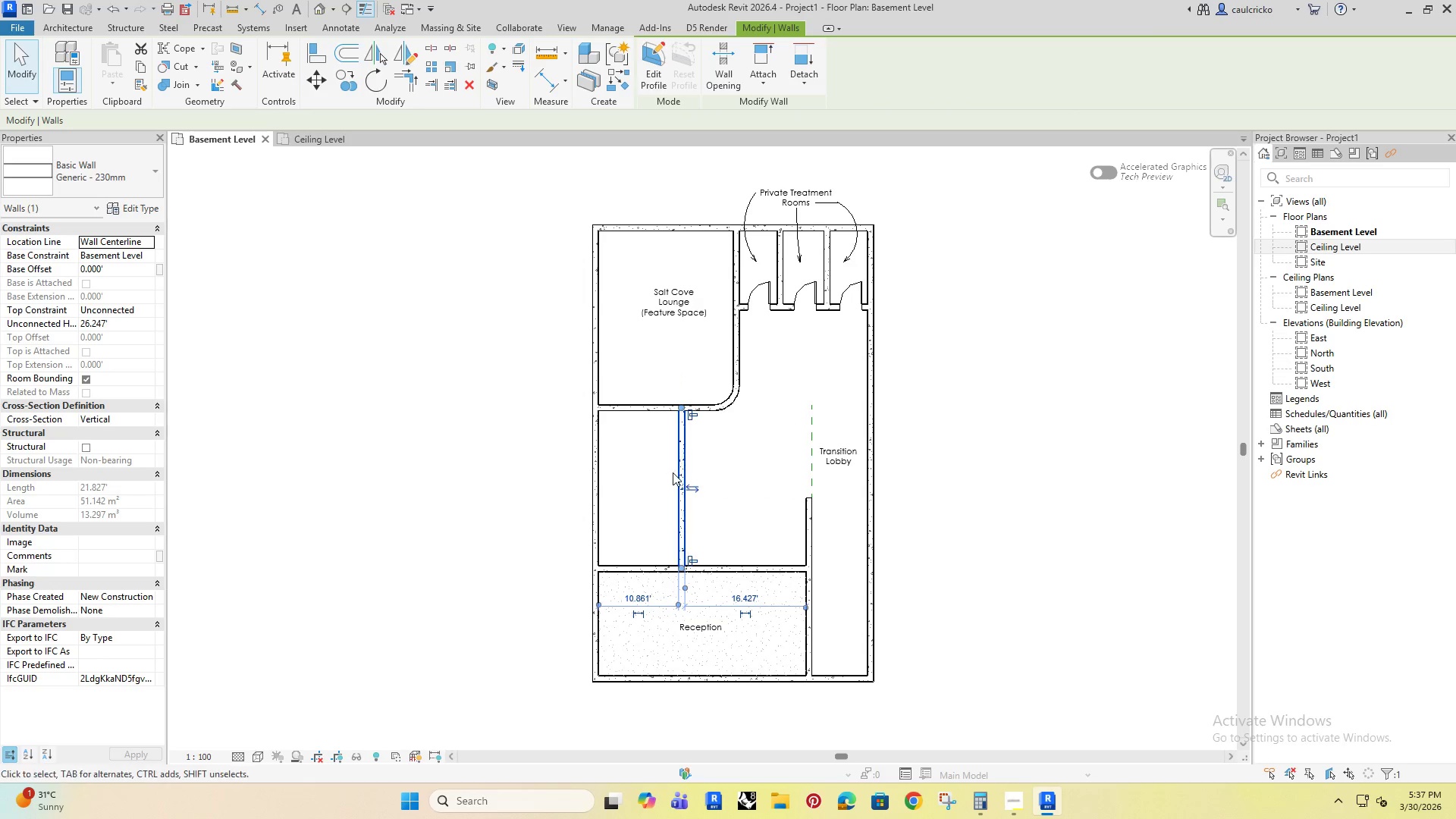 
key(ArrowRight)
 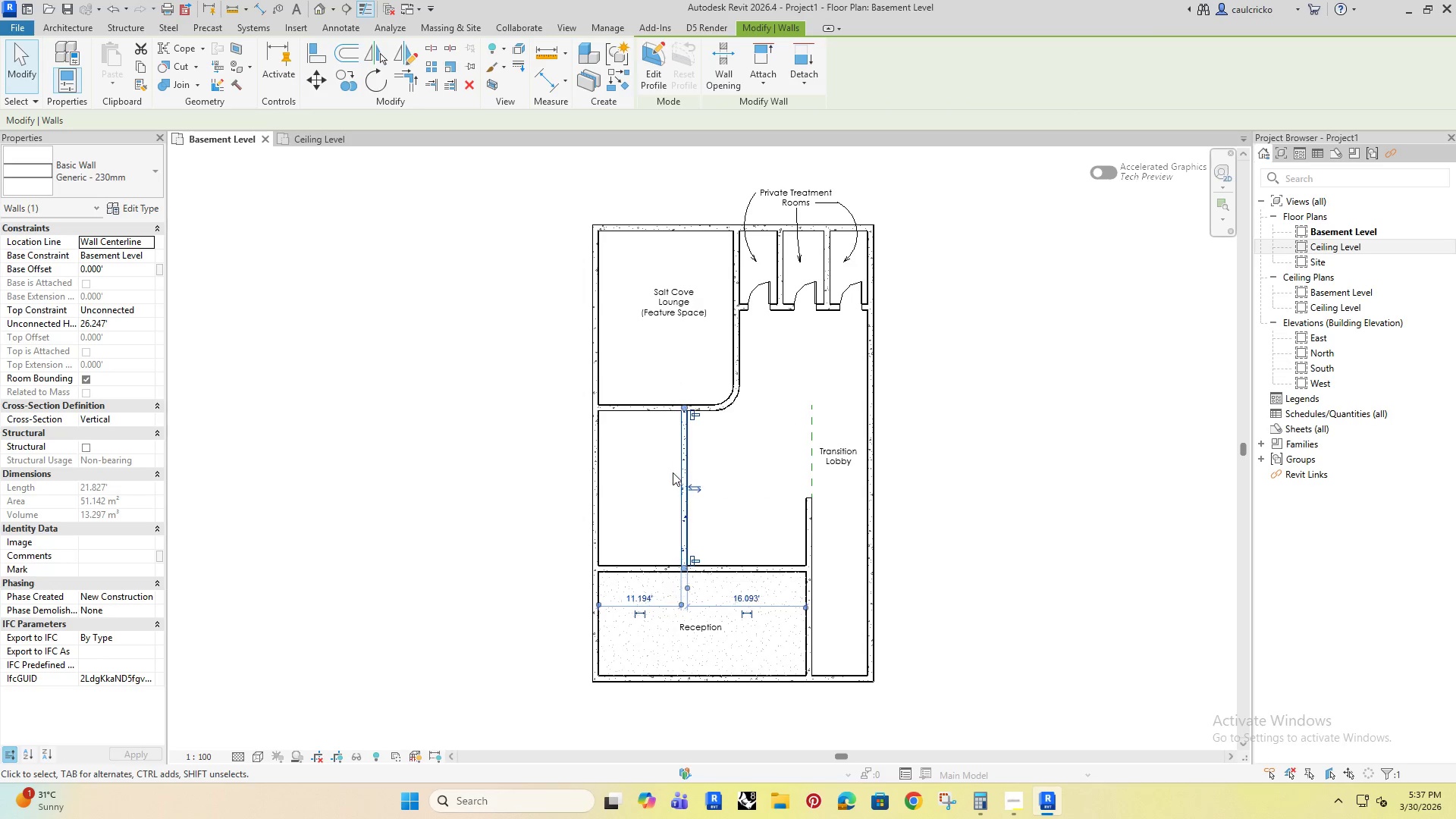 
key(ArrowRight)
 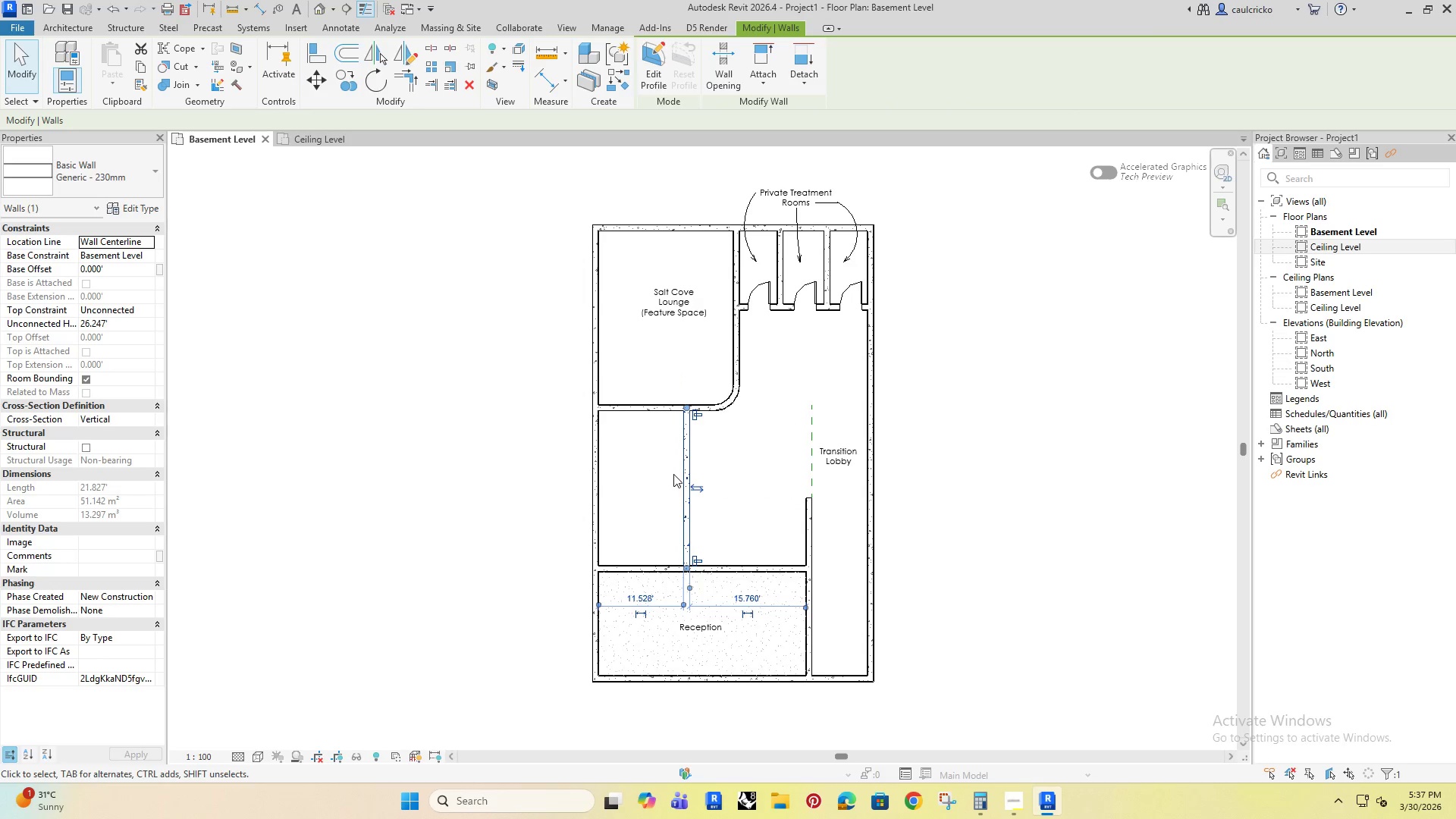 
key(ArrowRight)
 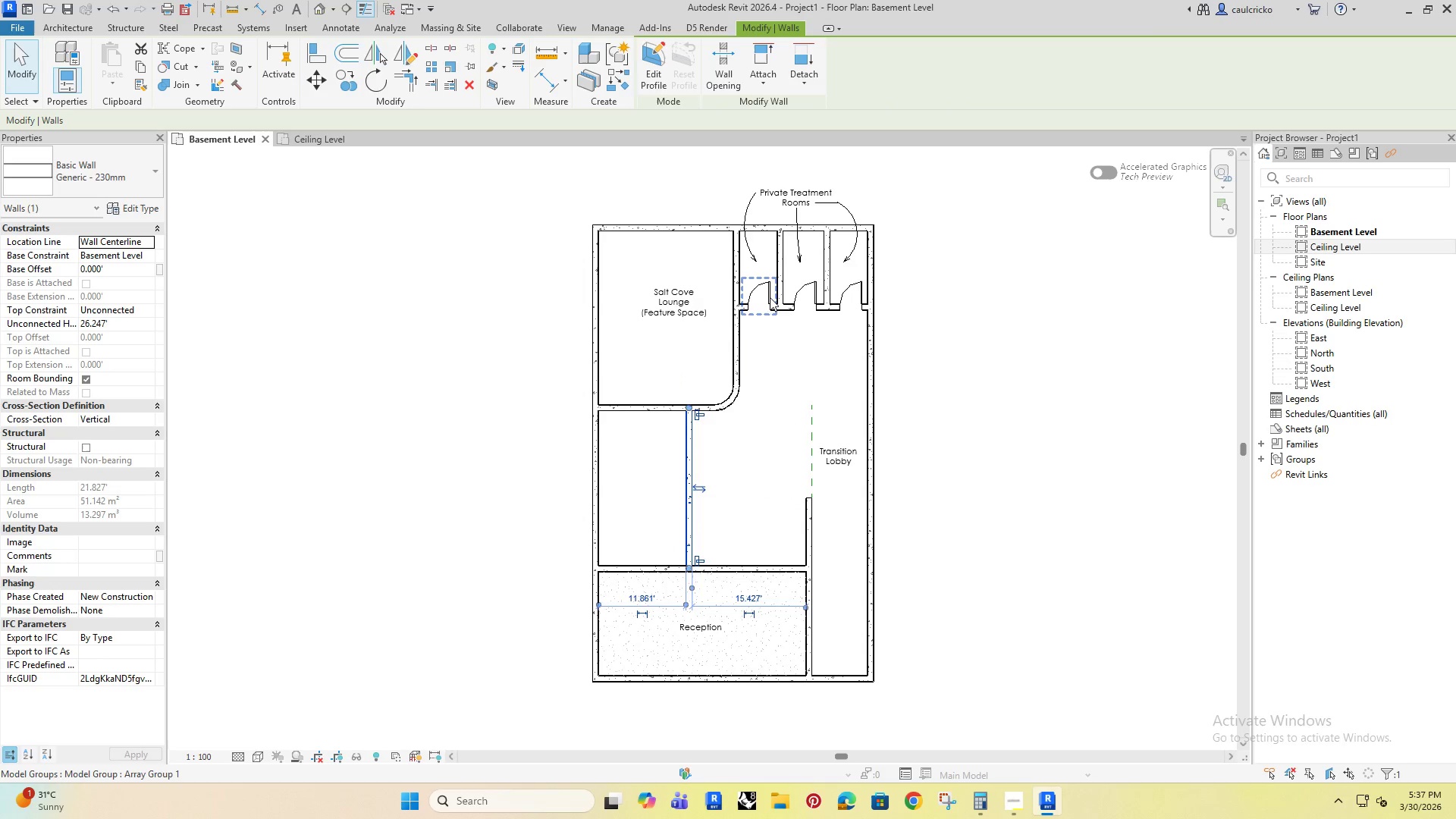 
left_click([764, 294])
 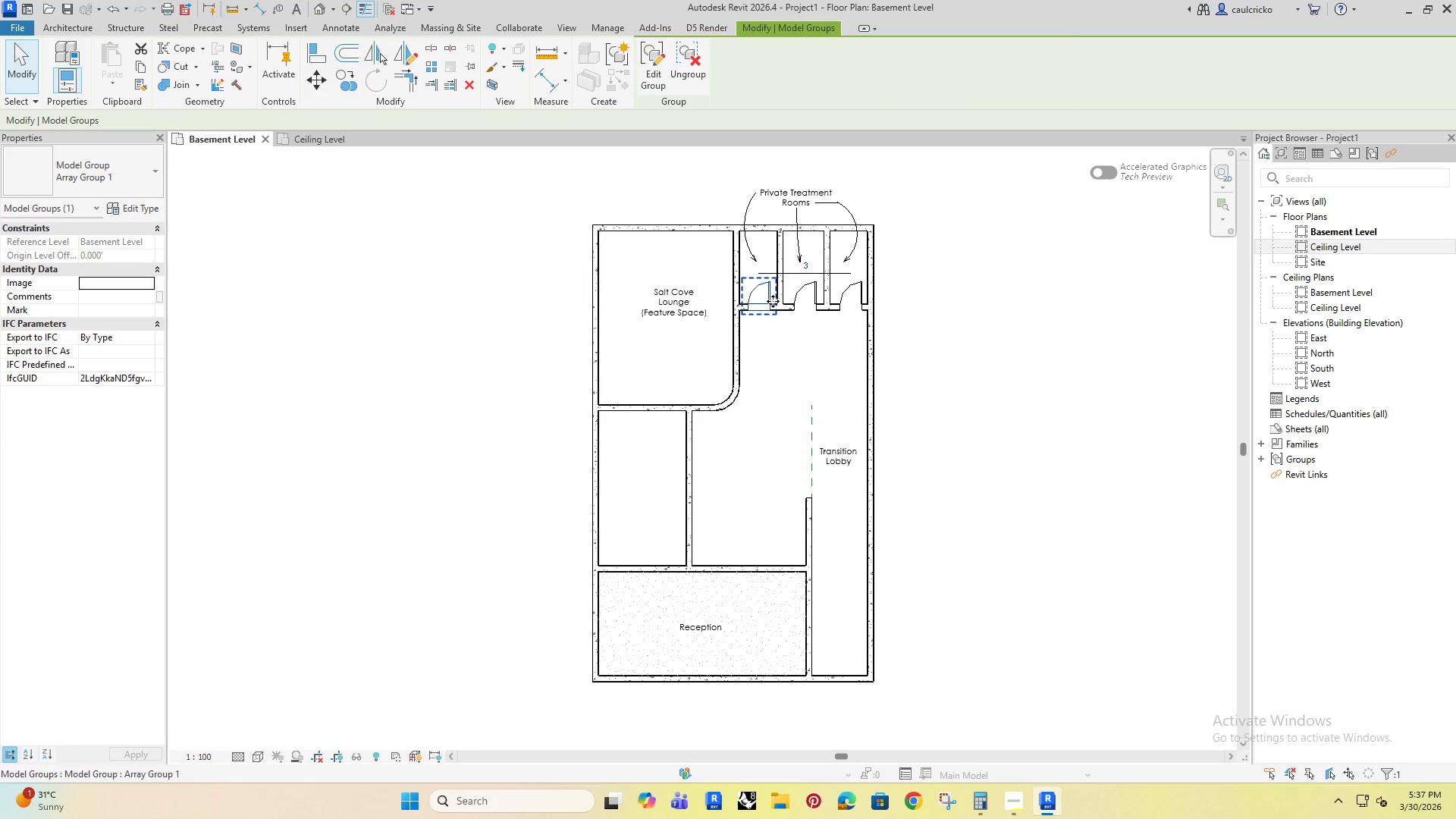 
hold_key(key=Delete, duration=0.64)
 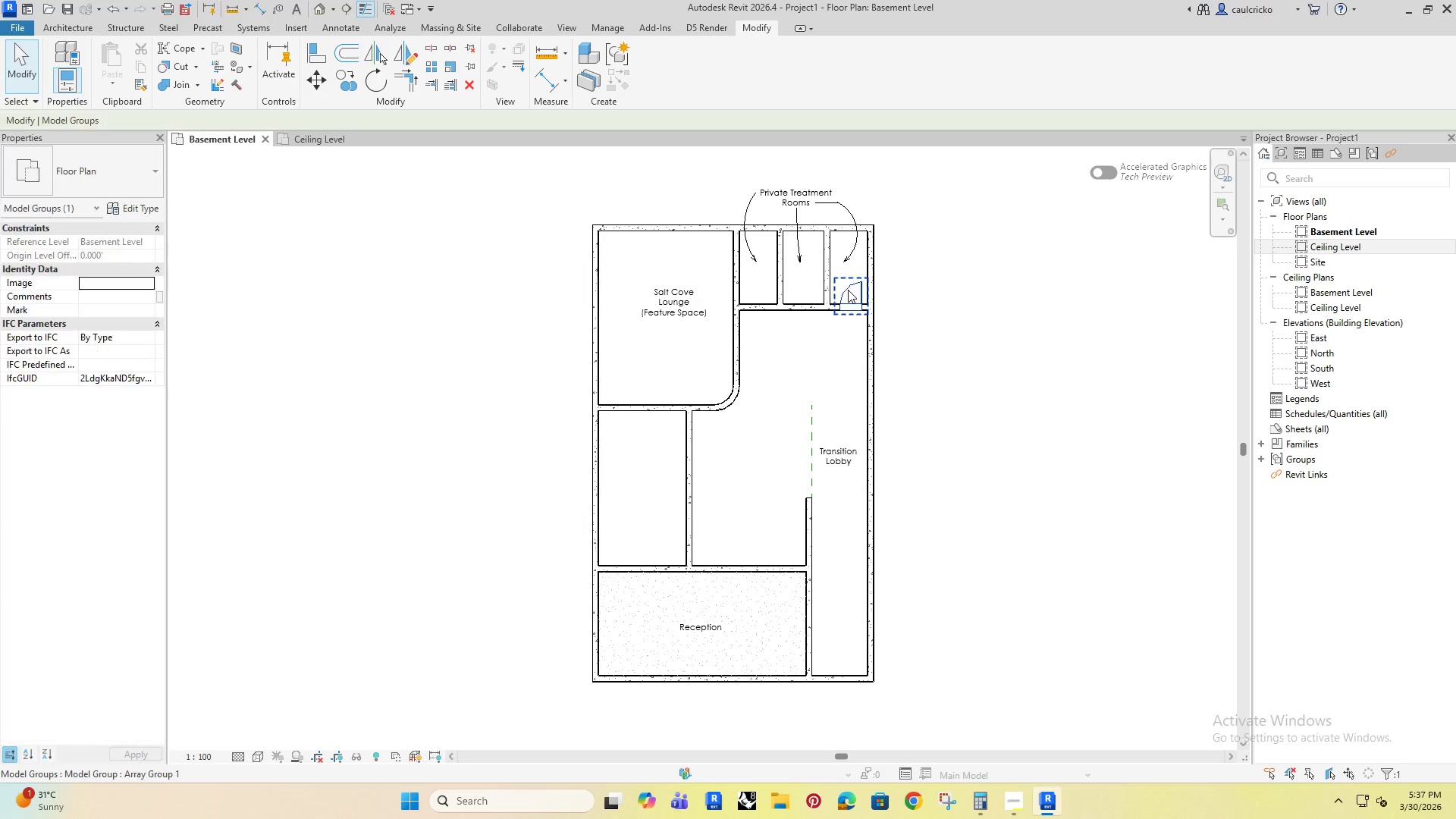 
left_click([805, 288])
 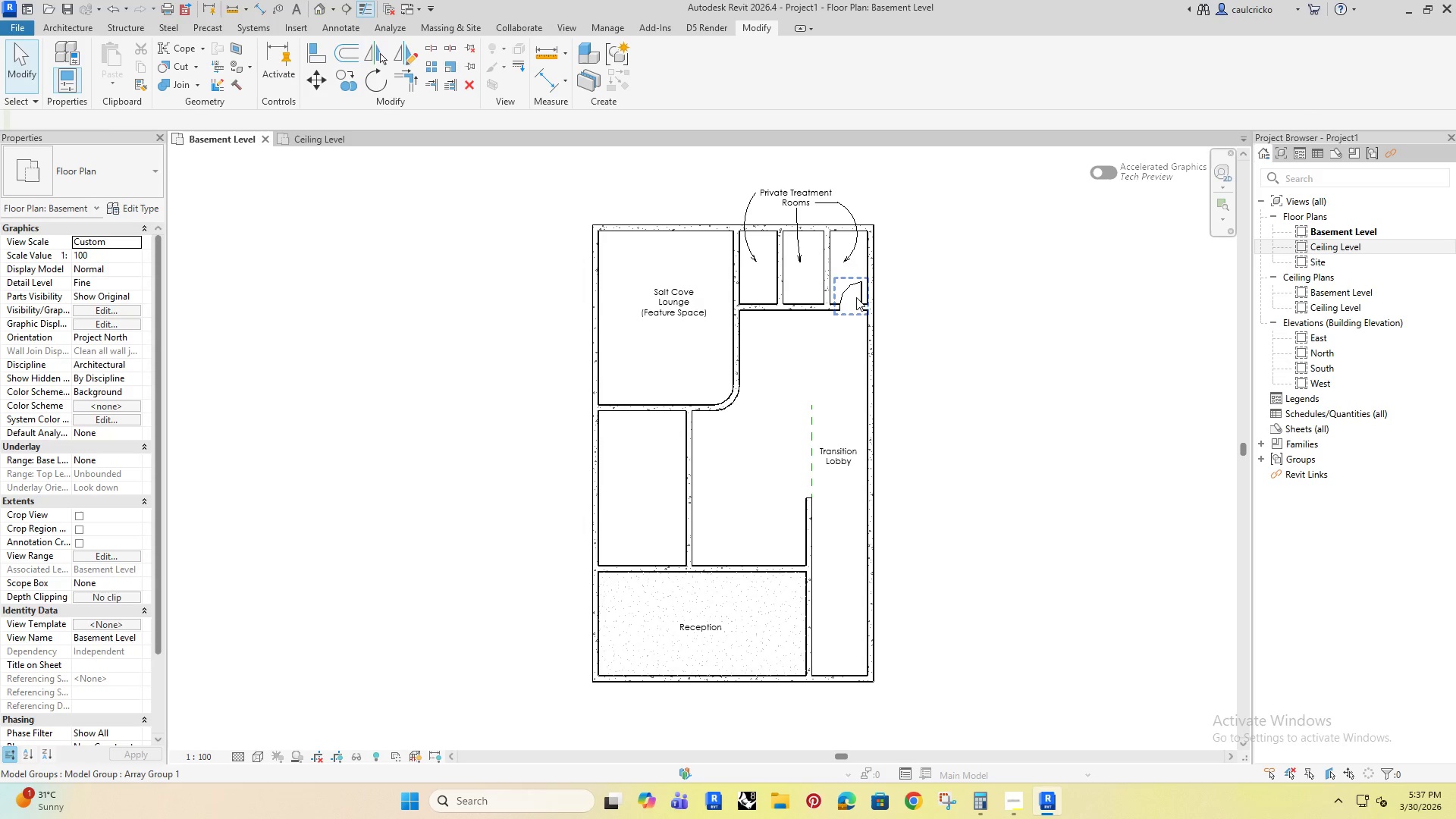 
left_click([848, 290])
 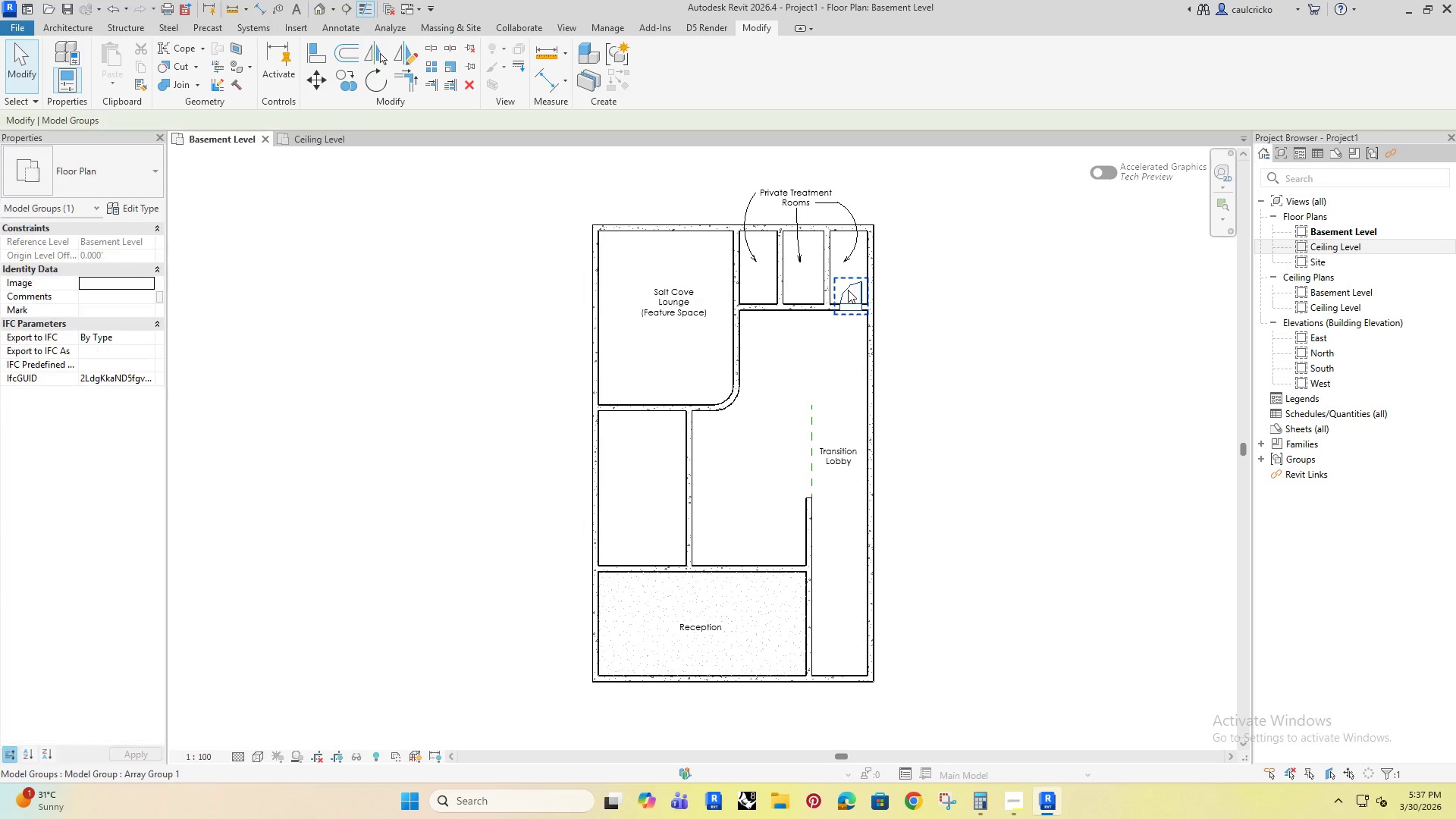 
key(Delete)
 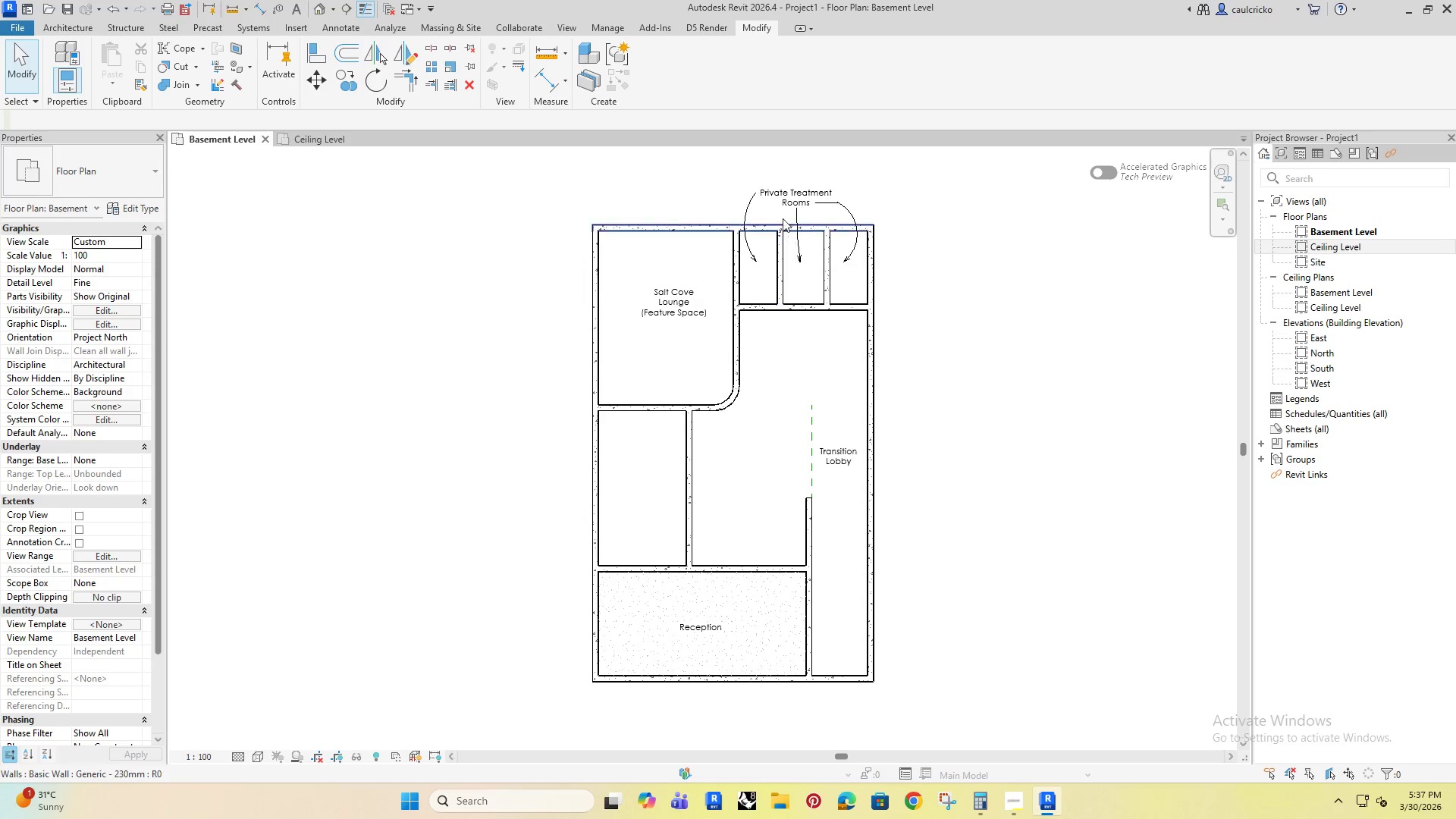 
left_click([783, 200])
 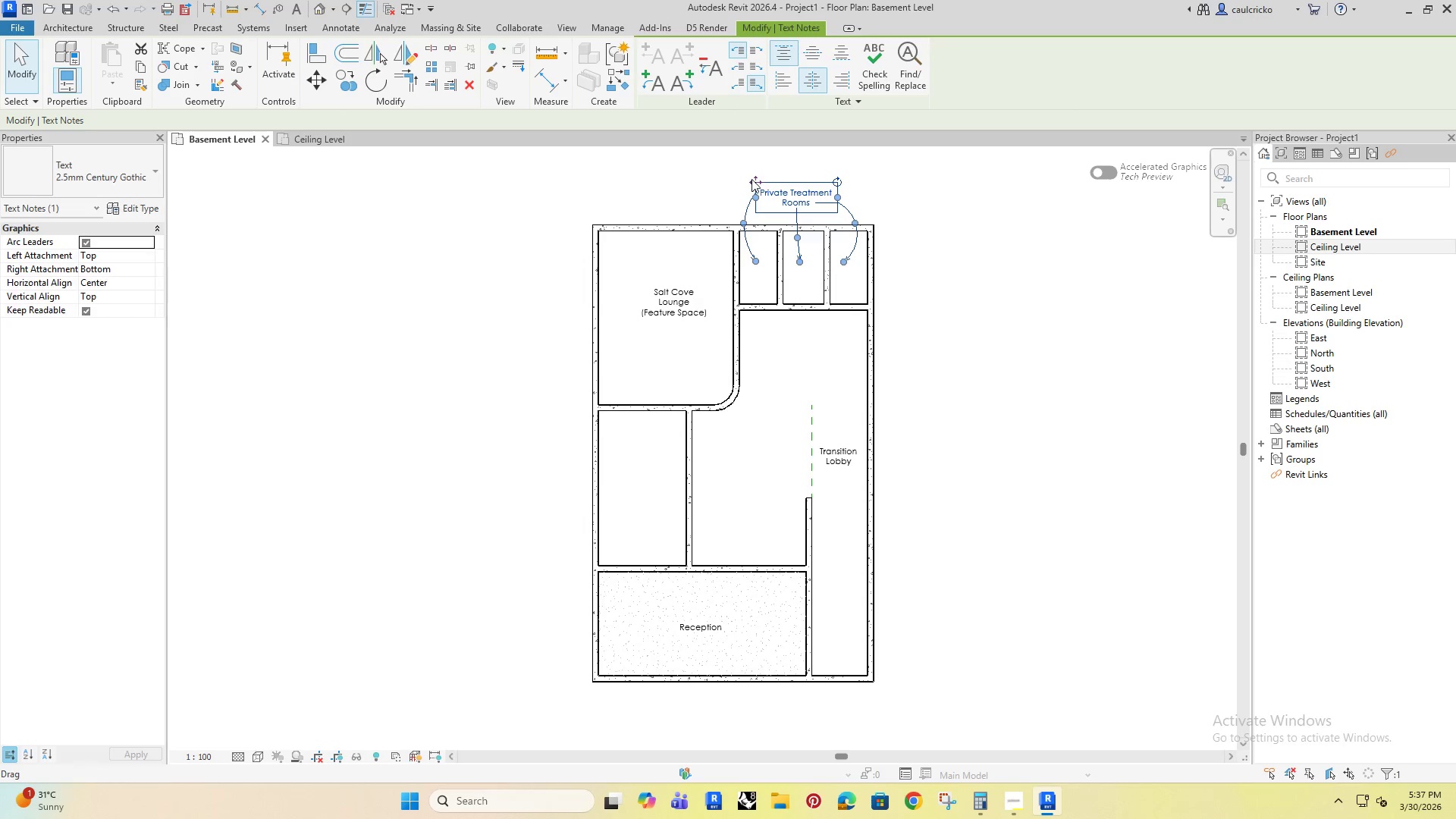 
left_click_drag(start_coordinate=[752, 179], to_coordinate=[400, 406])
 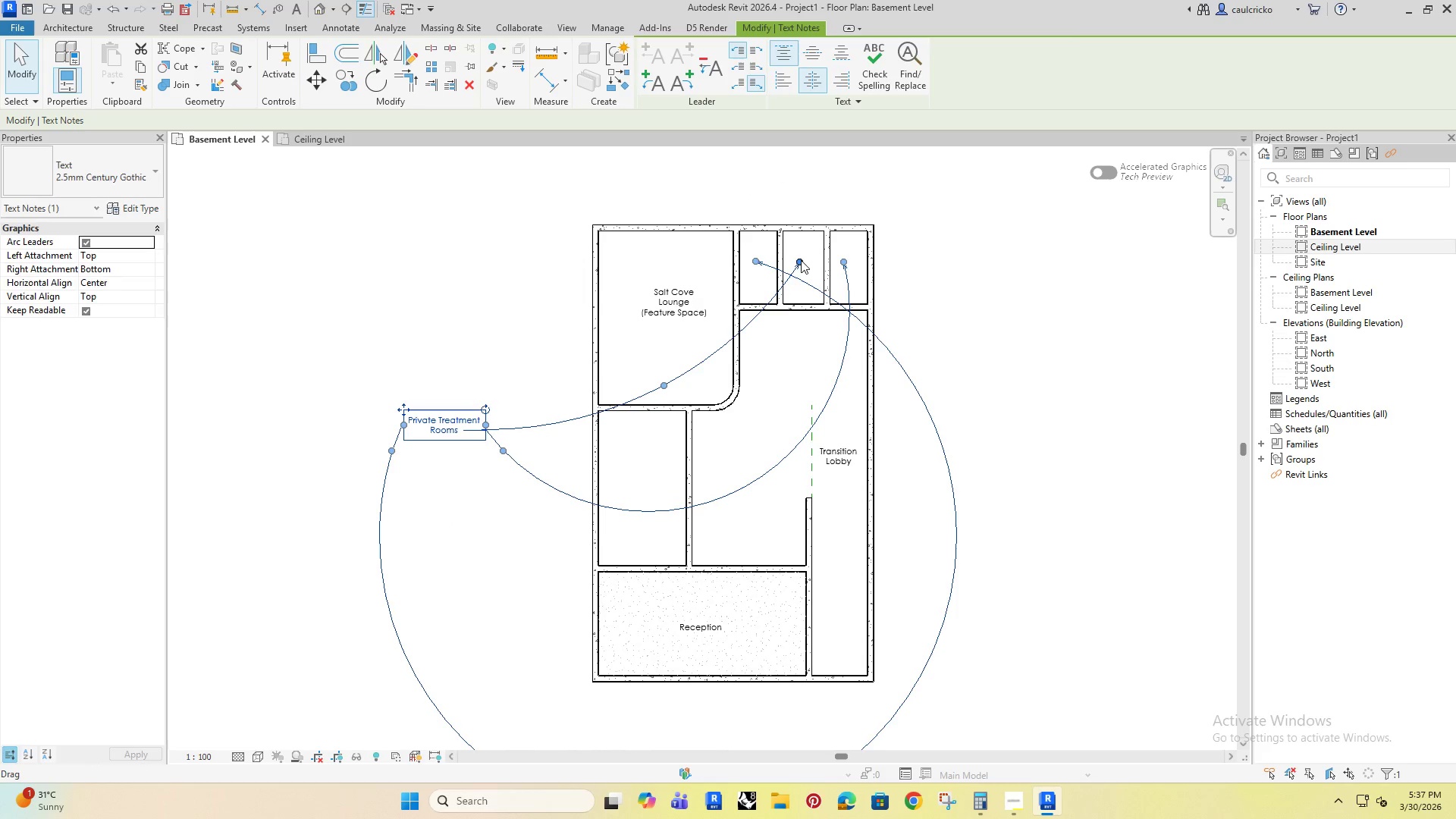 
left_click_drag(start_coordinate=[800, 260], to_coordinate=[665, 460])
 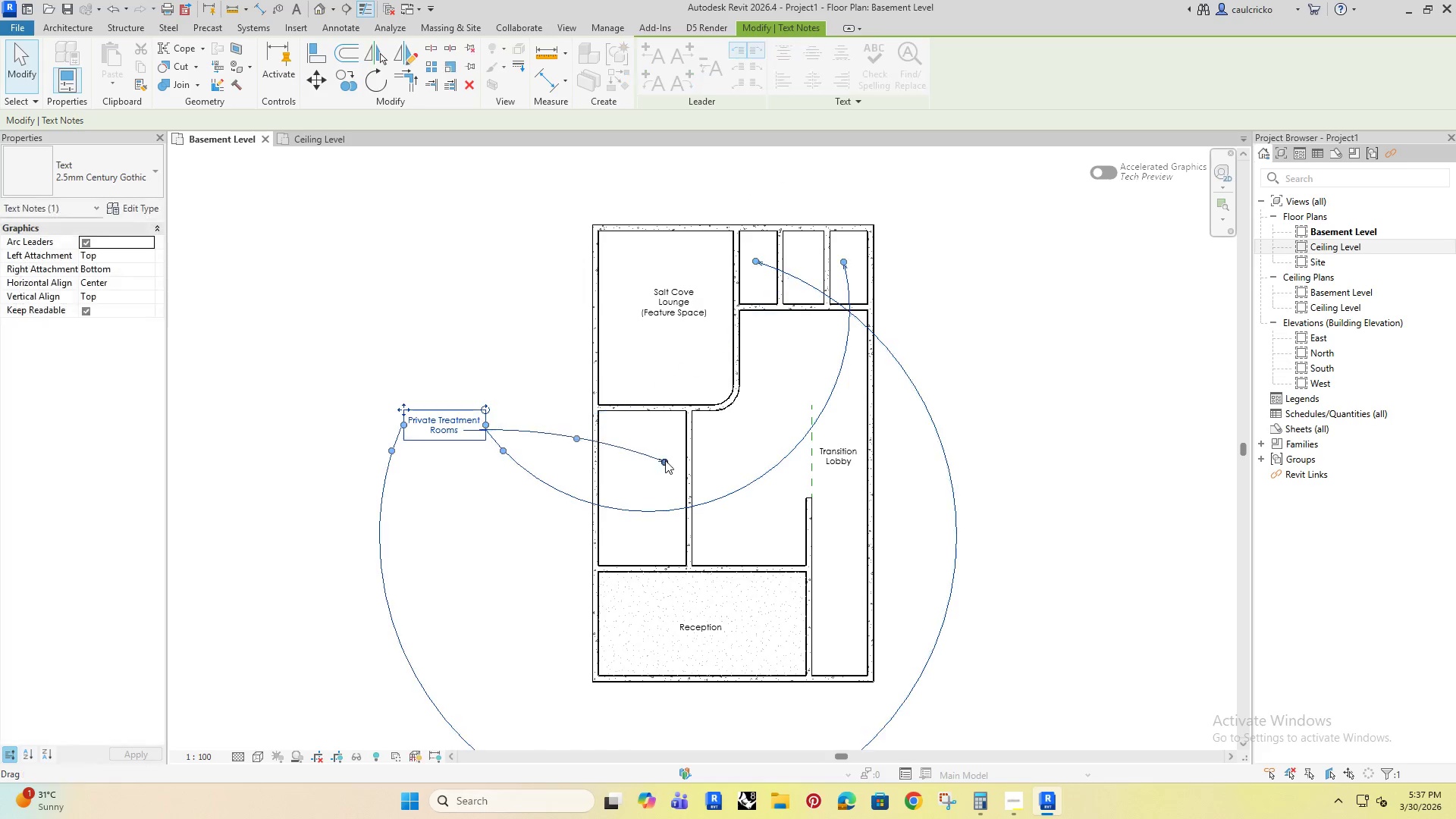 
key(Delete)
 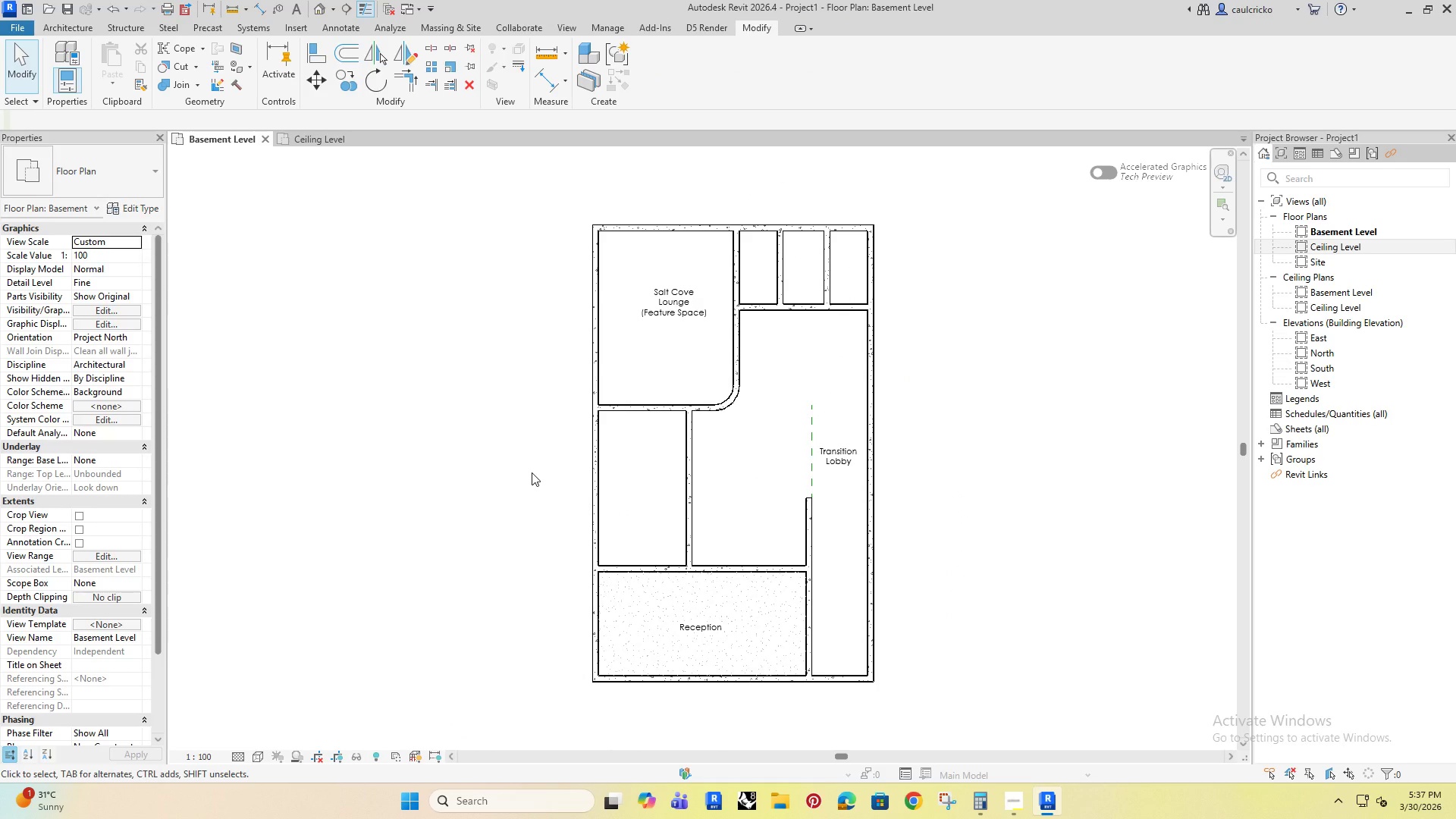 
key(Control+Z)
 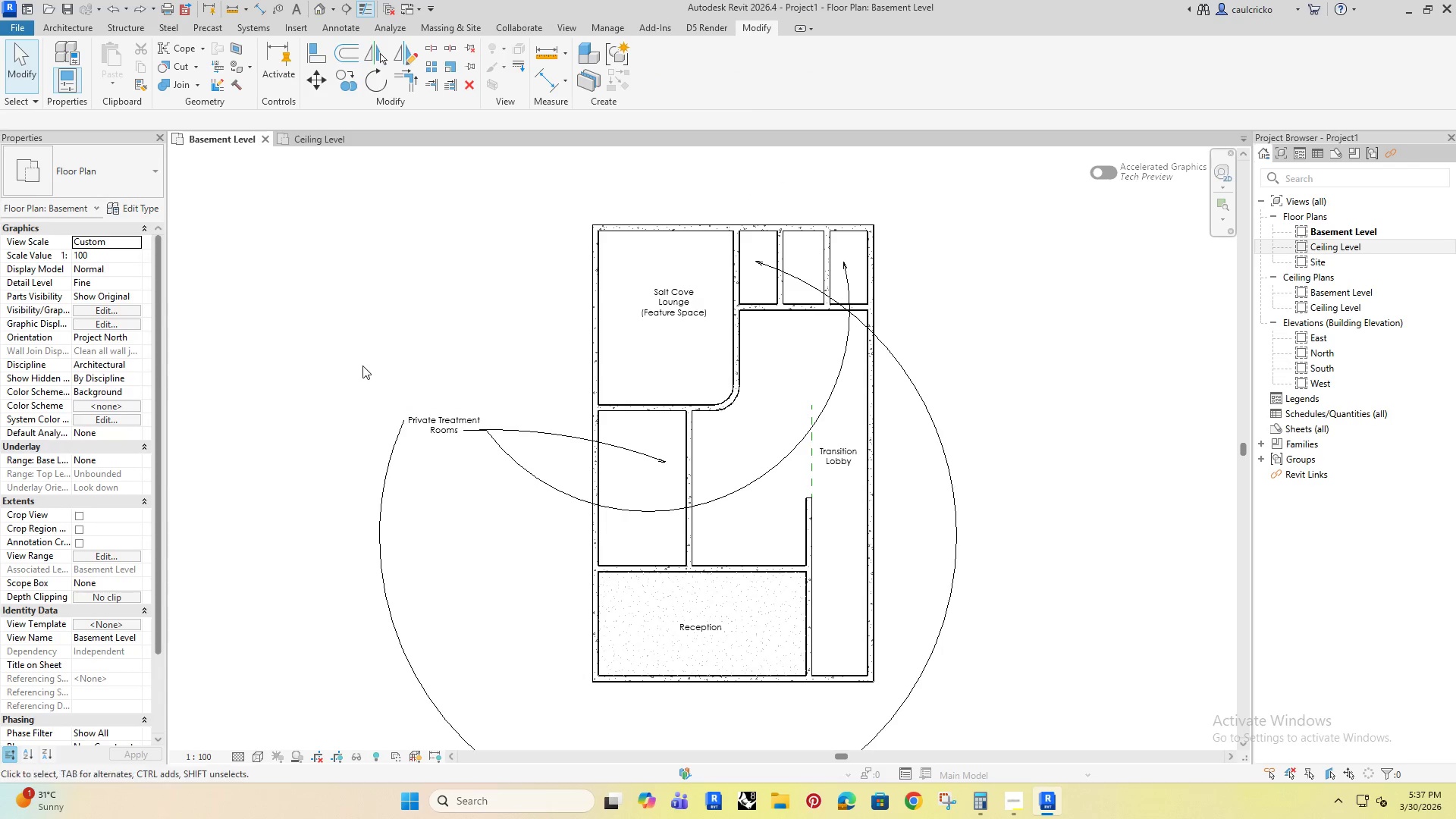 
double_click([408, 417])
 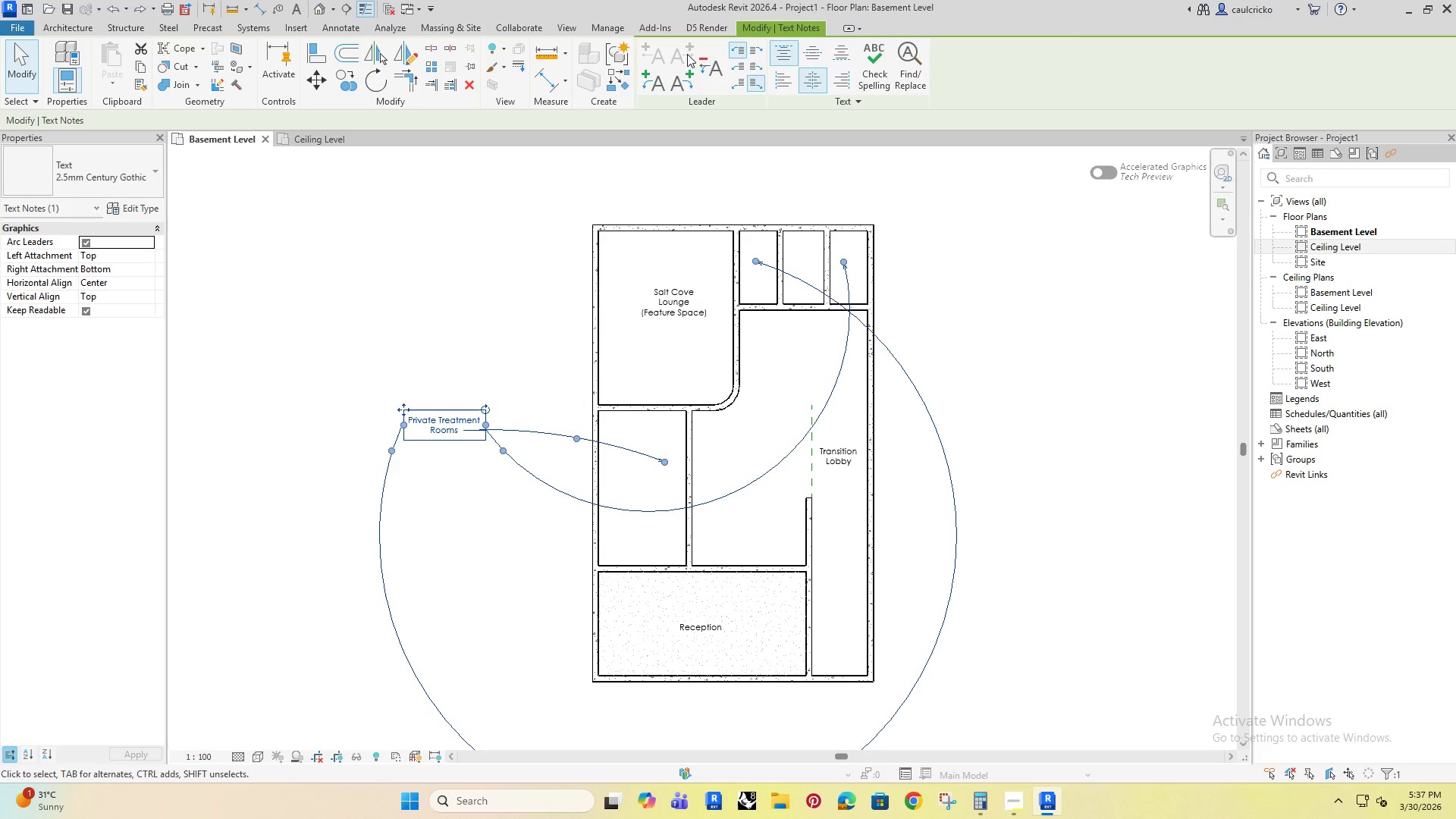 
double_click([708, 55])
 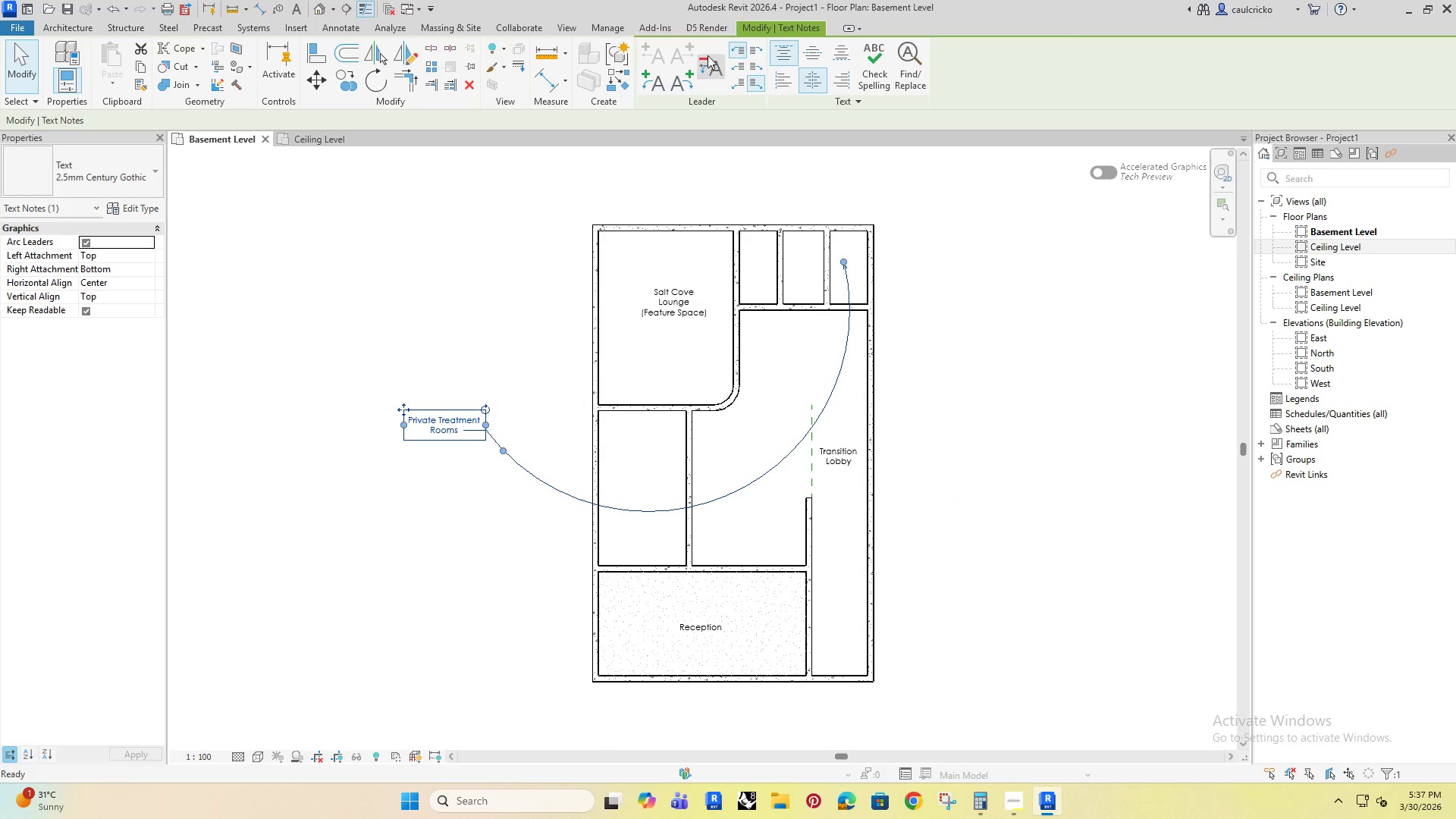 
triple_click([708, 55])
 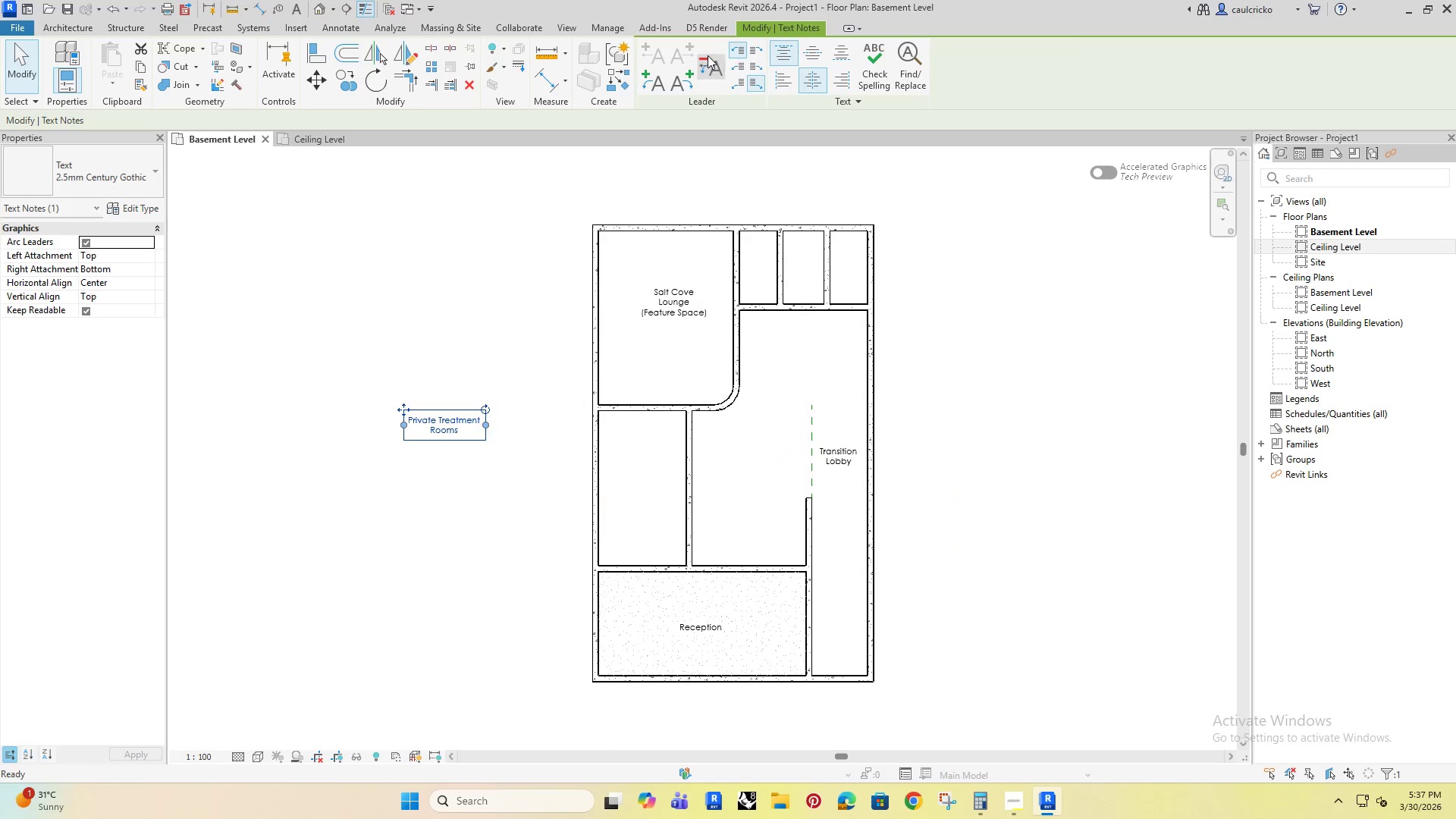 
triple_click([708, 55])
 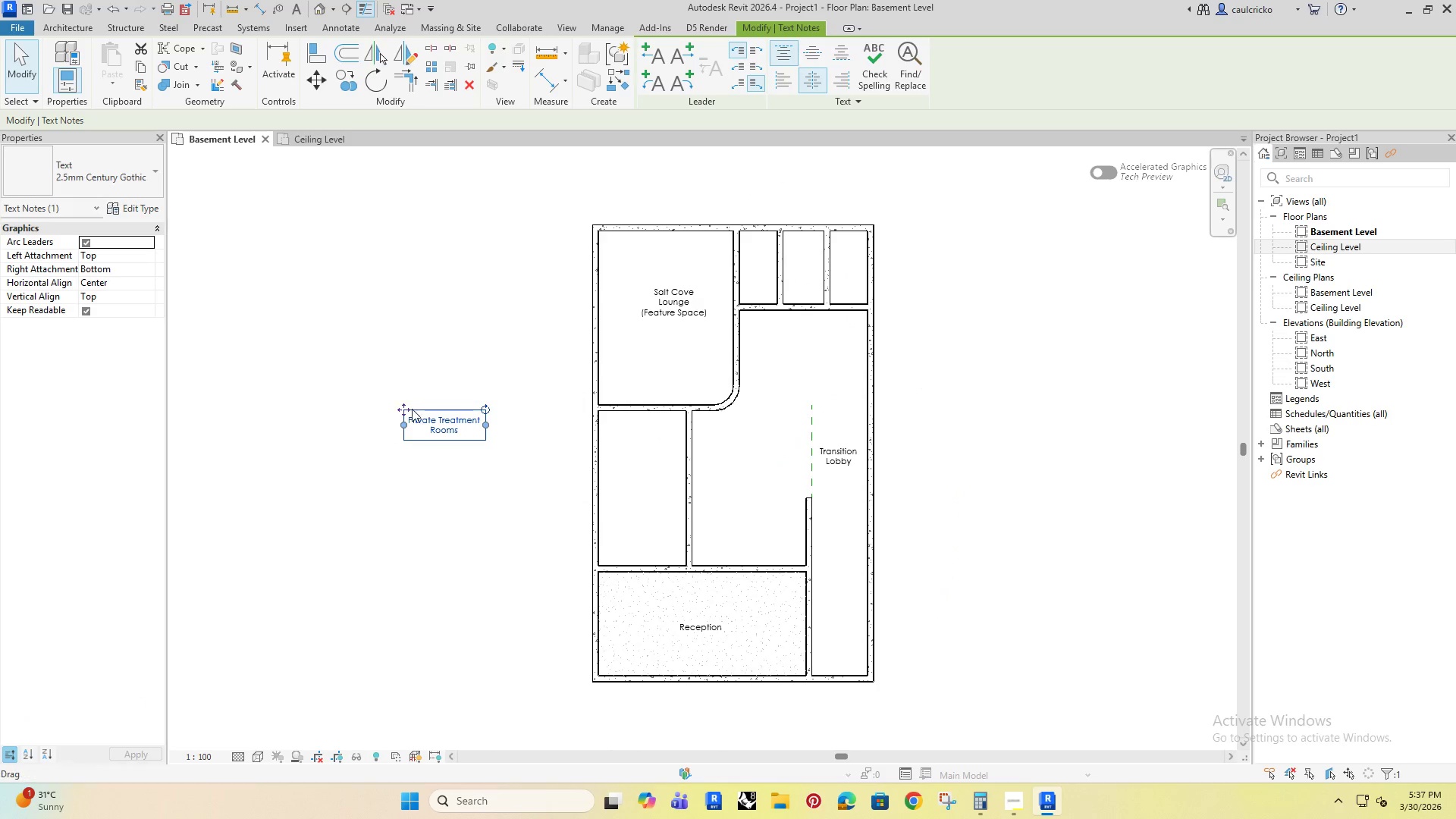 
left_click_drag(start_coordinate=[400, 409], to_coordinate=[422, 443])
 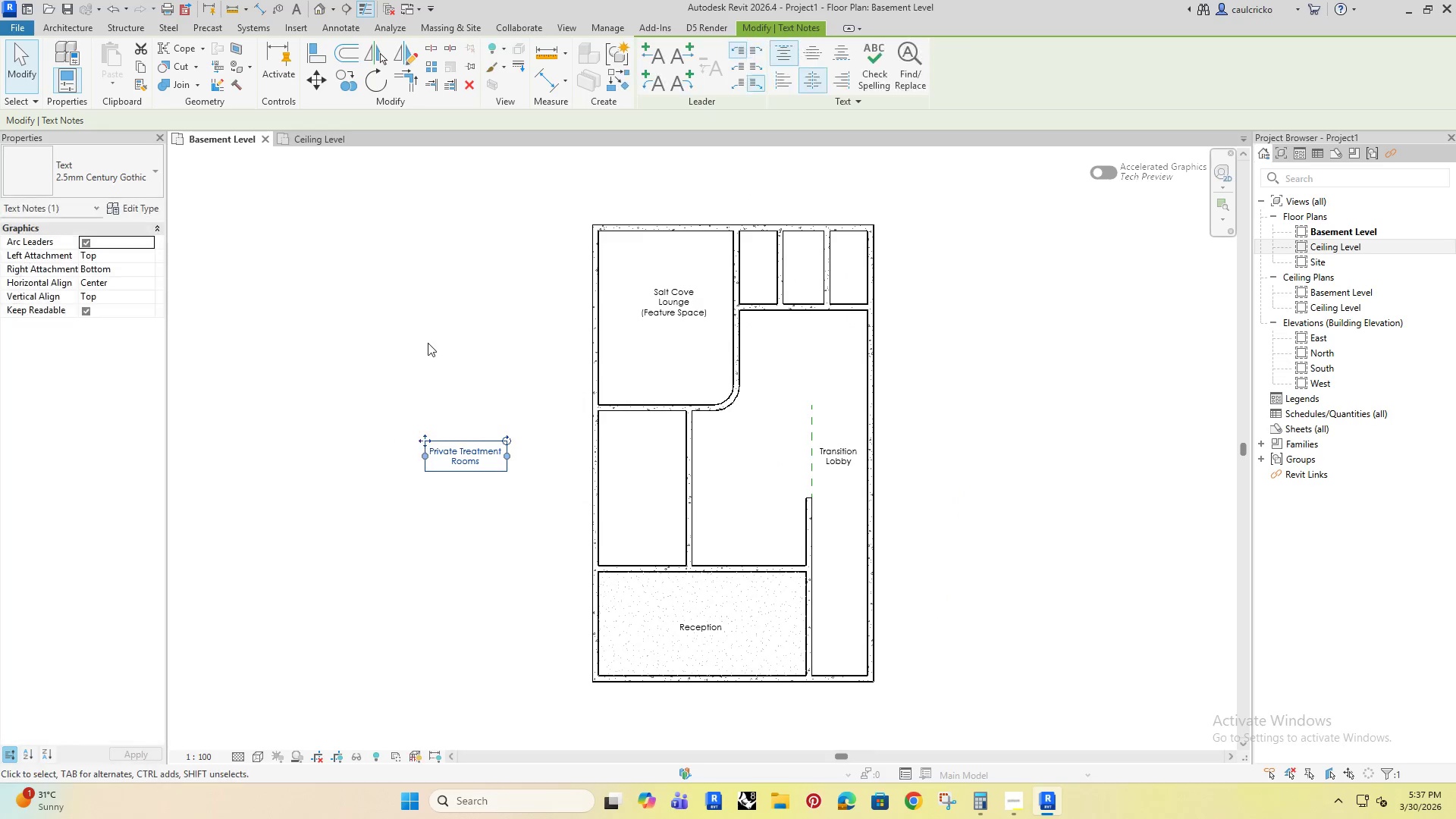 
left_click([428, 342])
 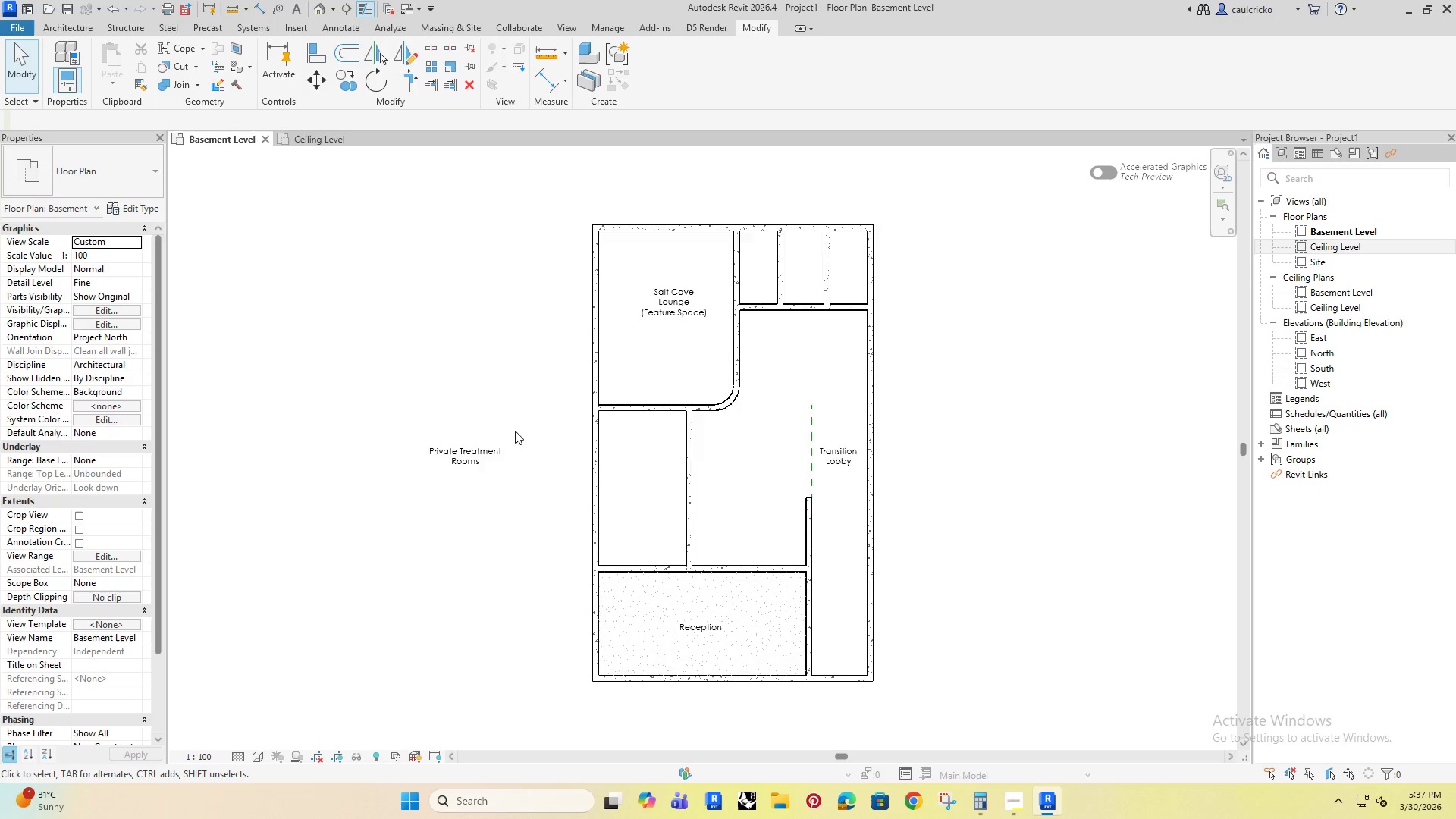 
scroll: coordinate [515, 431], scroll_direction: up, amount: 3.0
 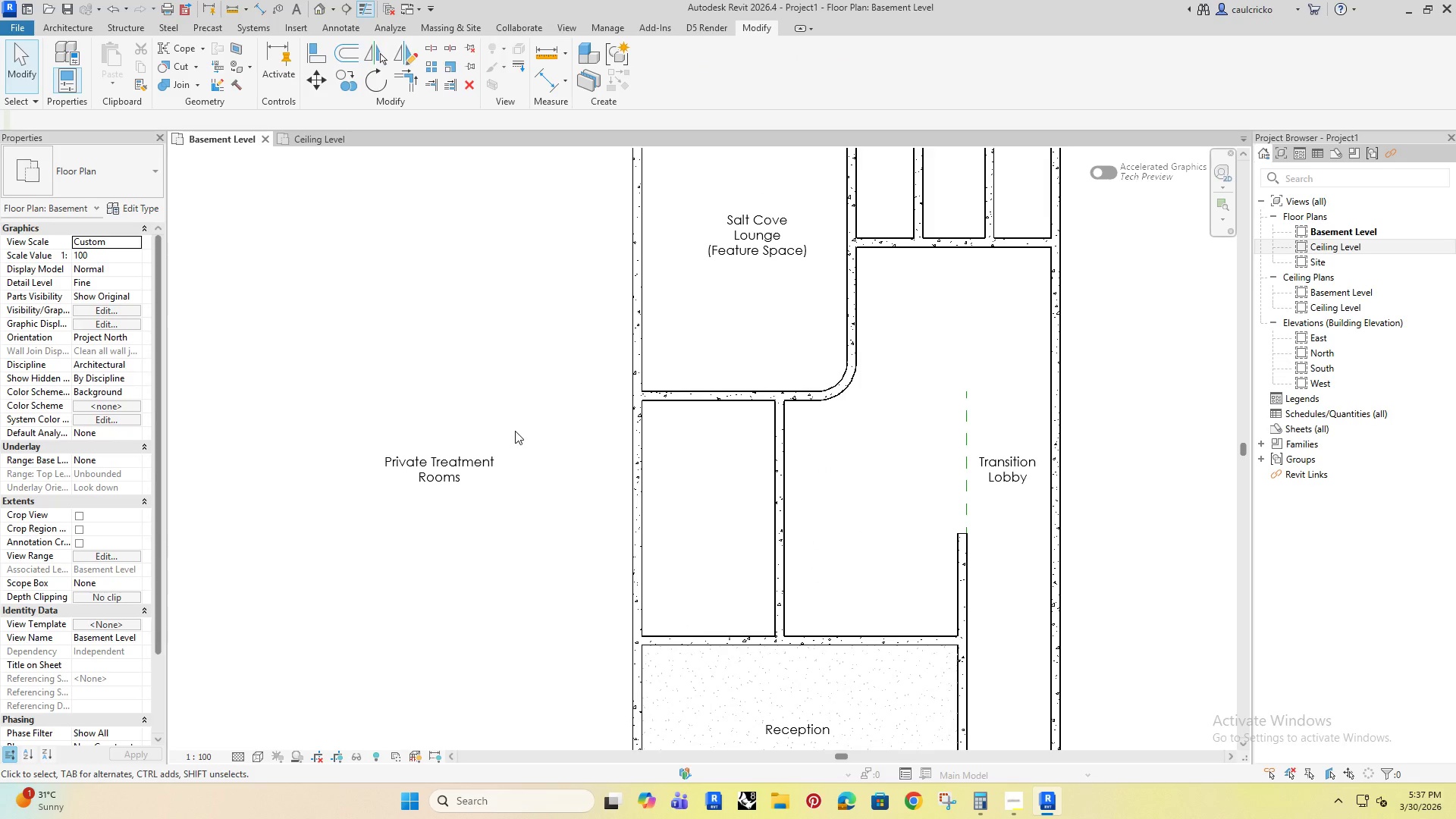 
type(wa)
 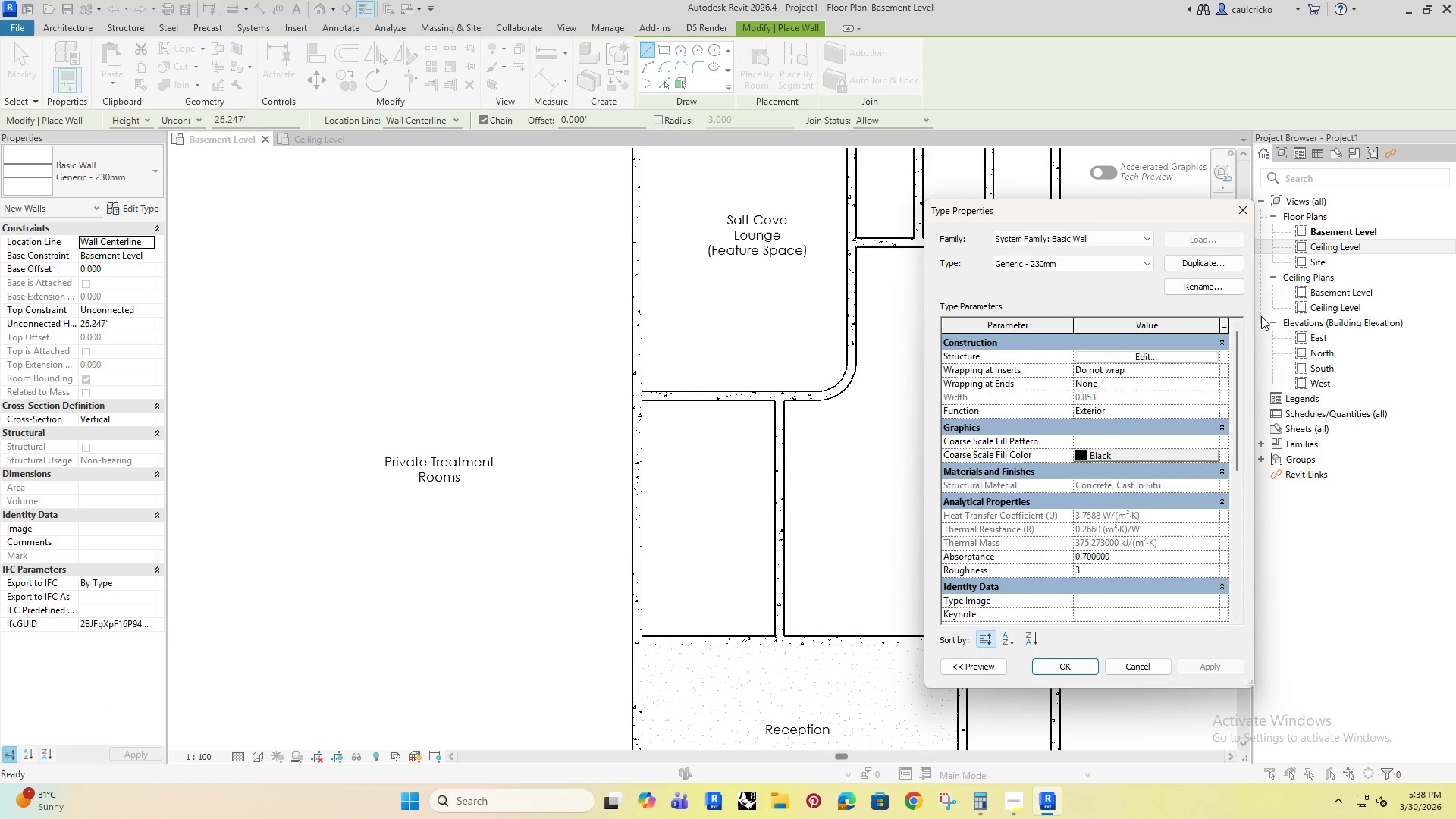 
left_click([1194, 262])
 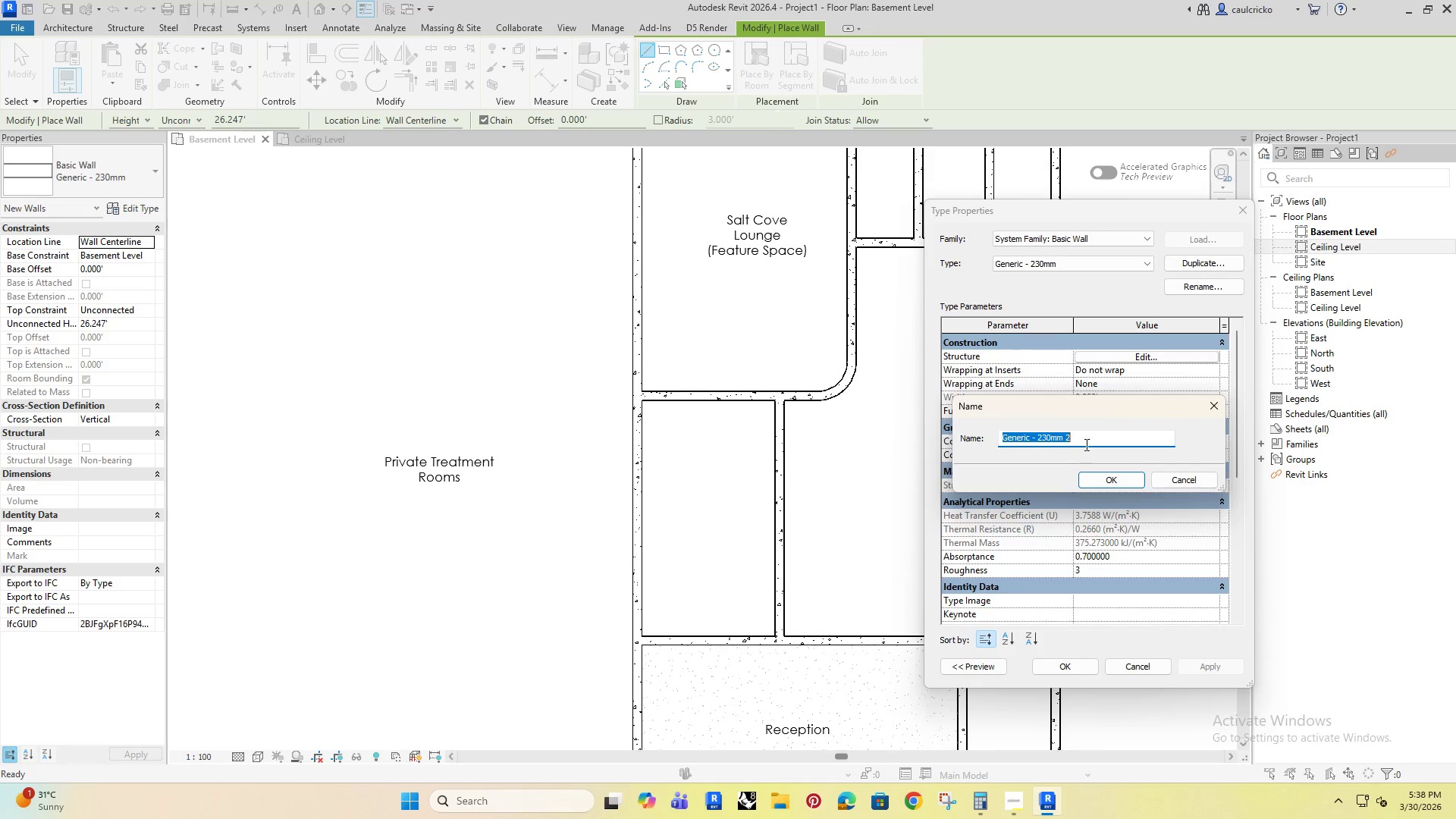 
left_click([1087, 441])
 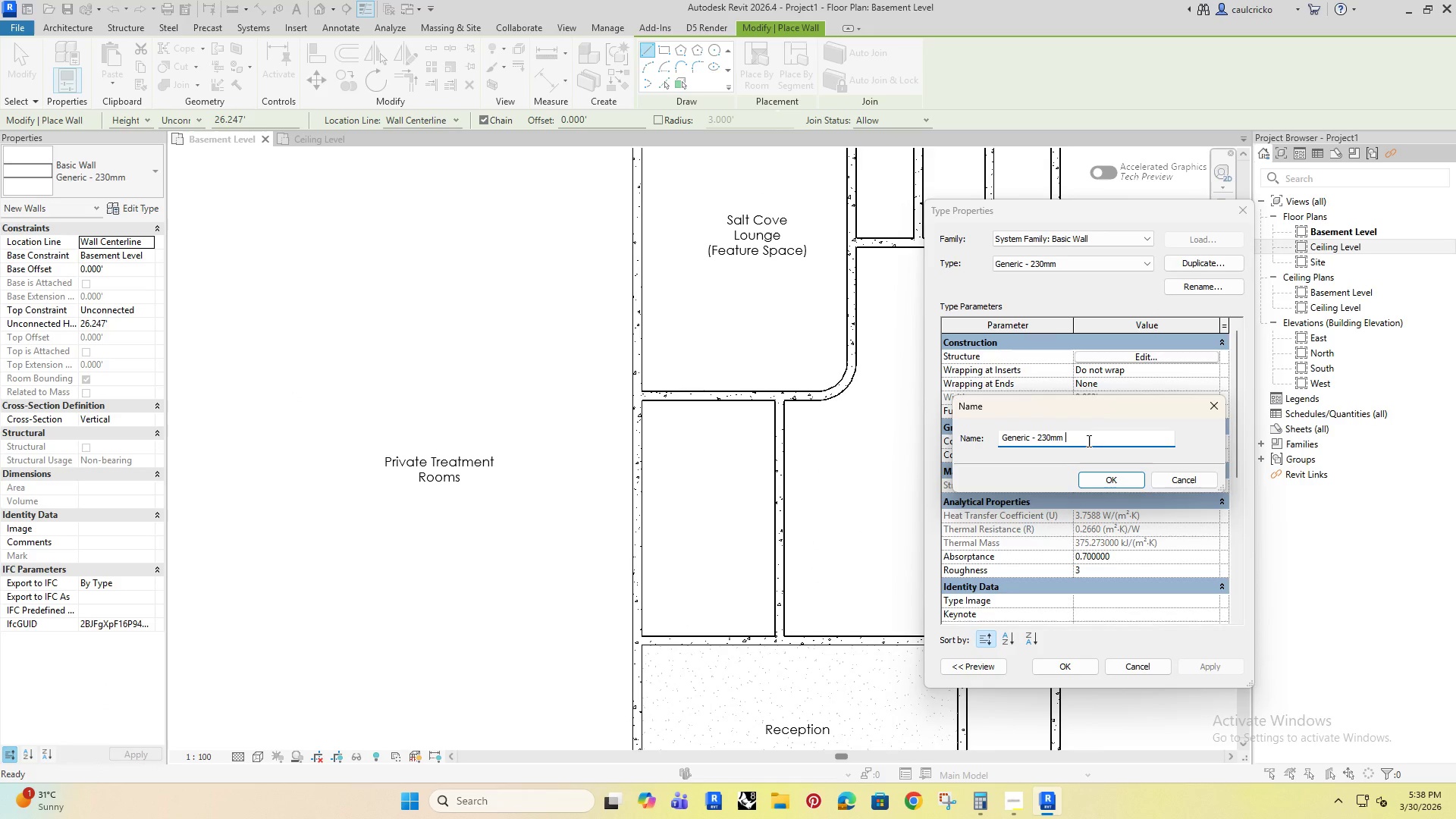 
key(Backspace)
key(Backspace)
key(Backspace)
key(Backspace)
key(Backspace)
key(Backspace)
key(Backspace)
type(150mm)
 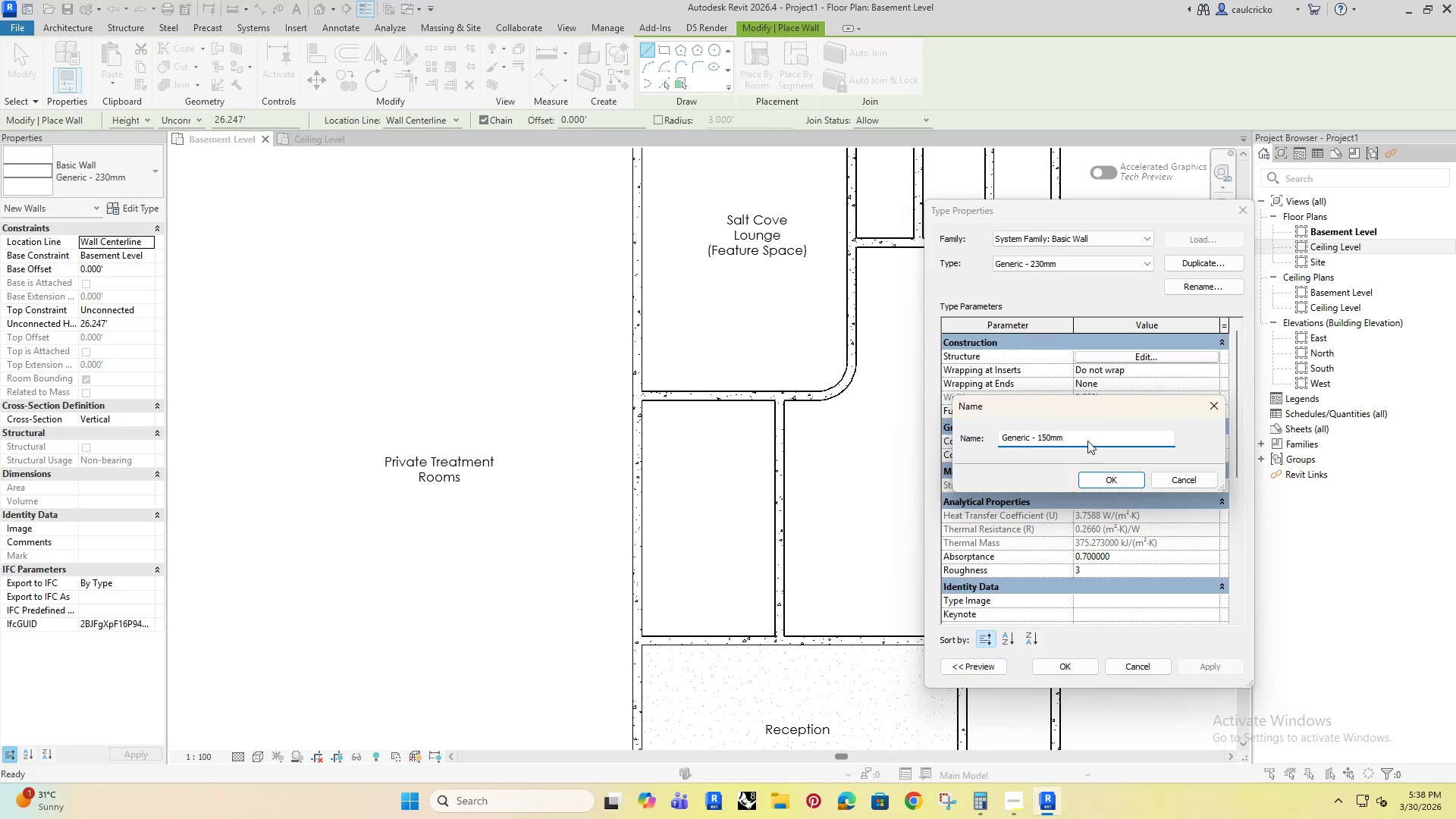 
key(Enter)
 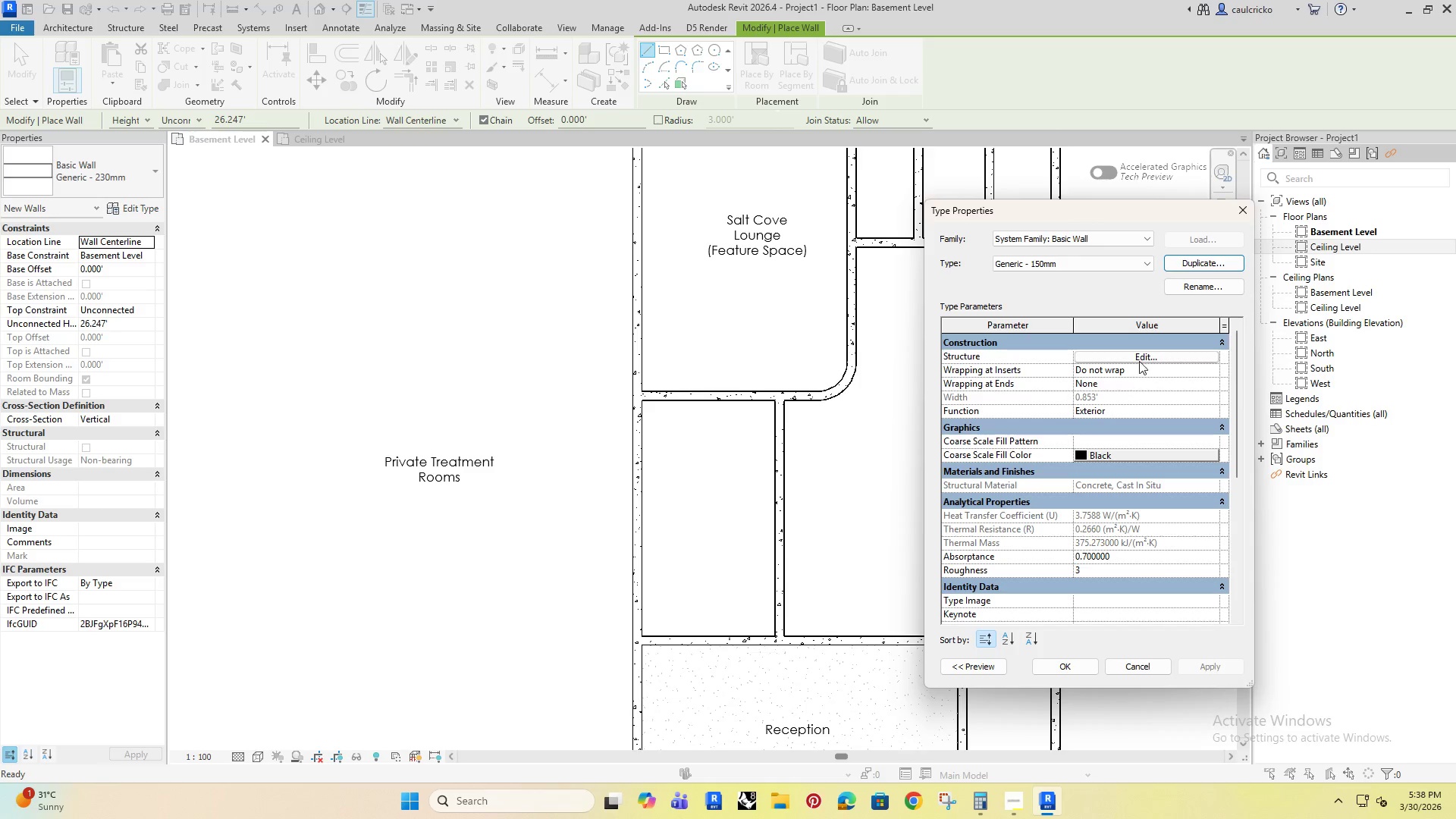 
left_click([1144, 353])
 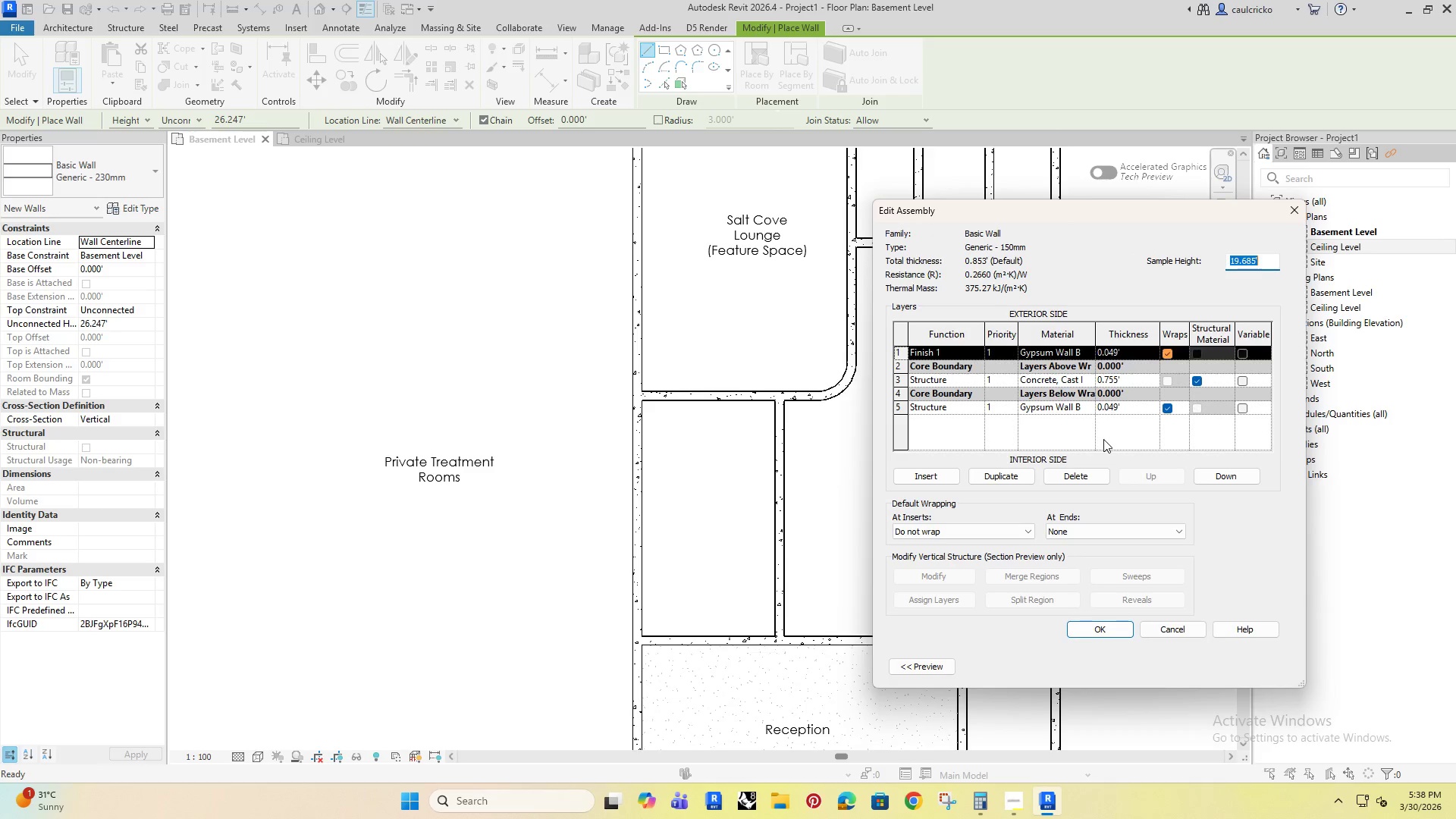 
left_click([1125, 380])
 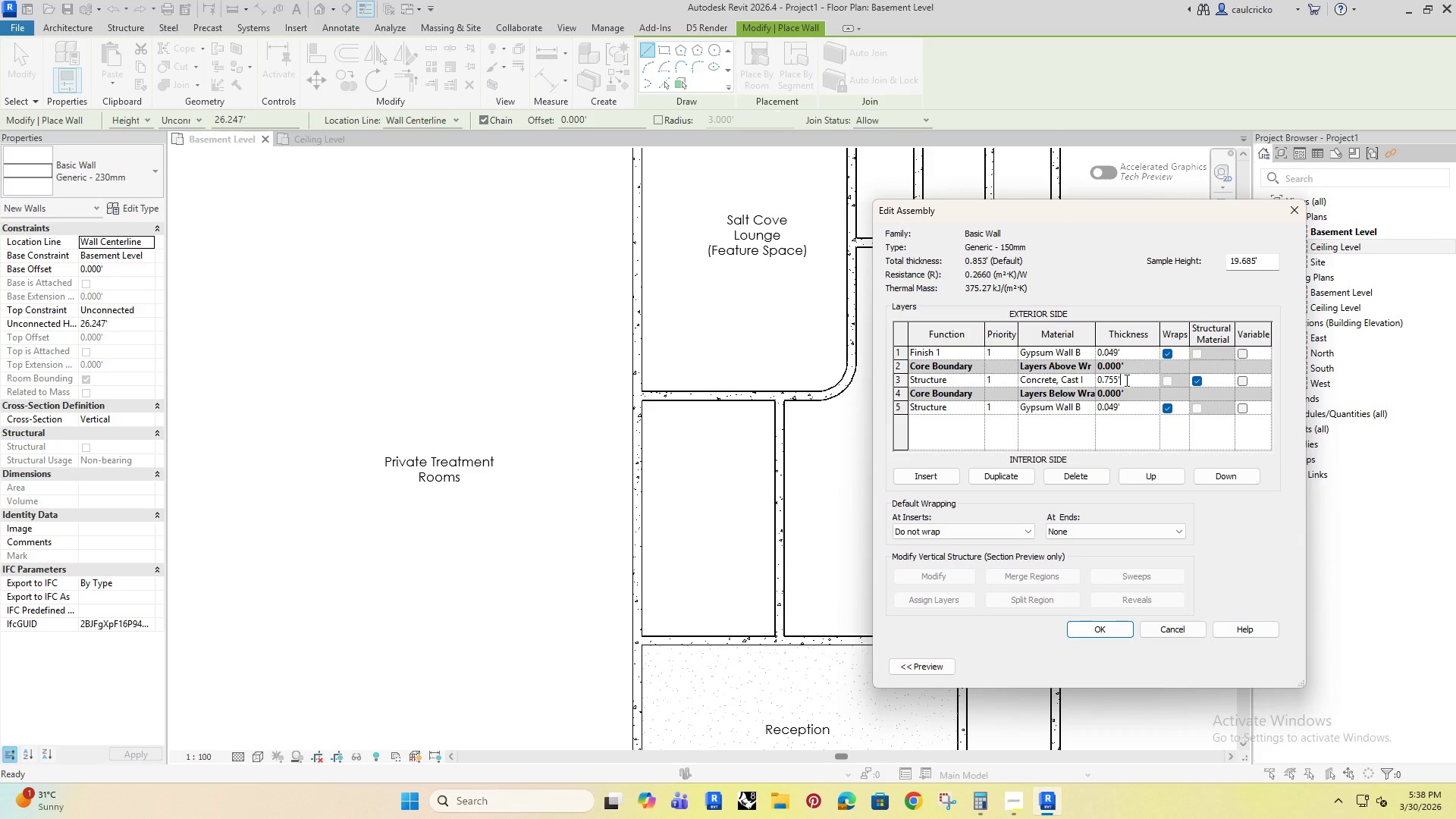 
left_click_drag(start_coordinate=[1125, 380], to_coordinate=[1074, 394])
 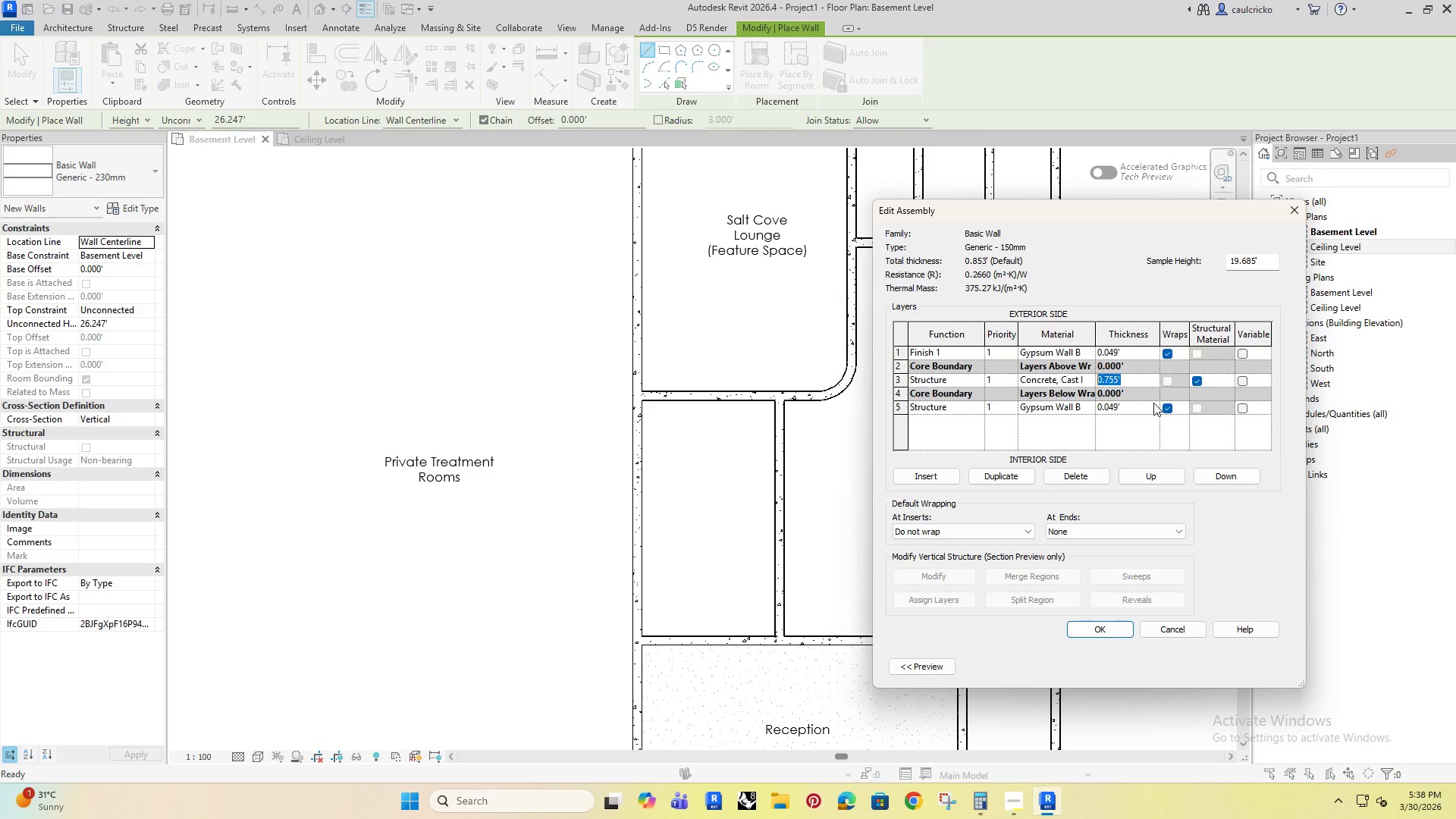 
wait(35.58)
 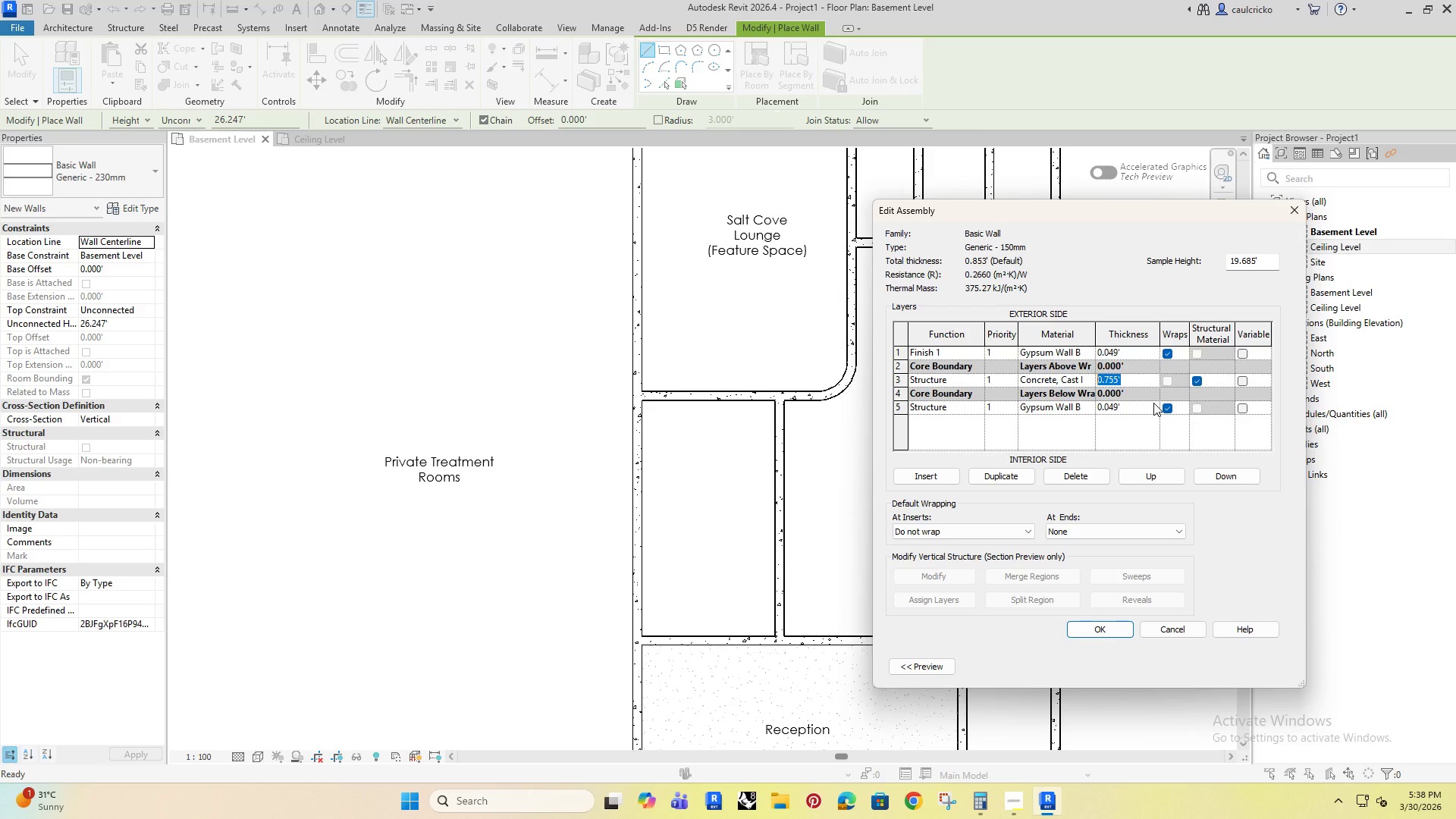 
type(0.49)
 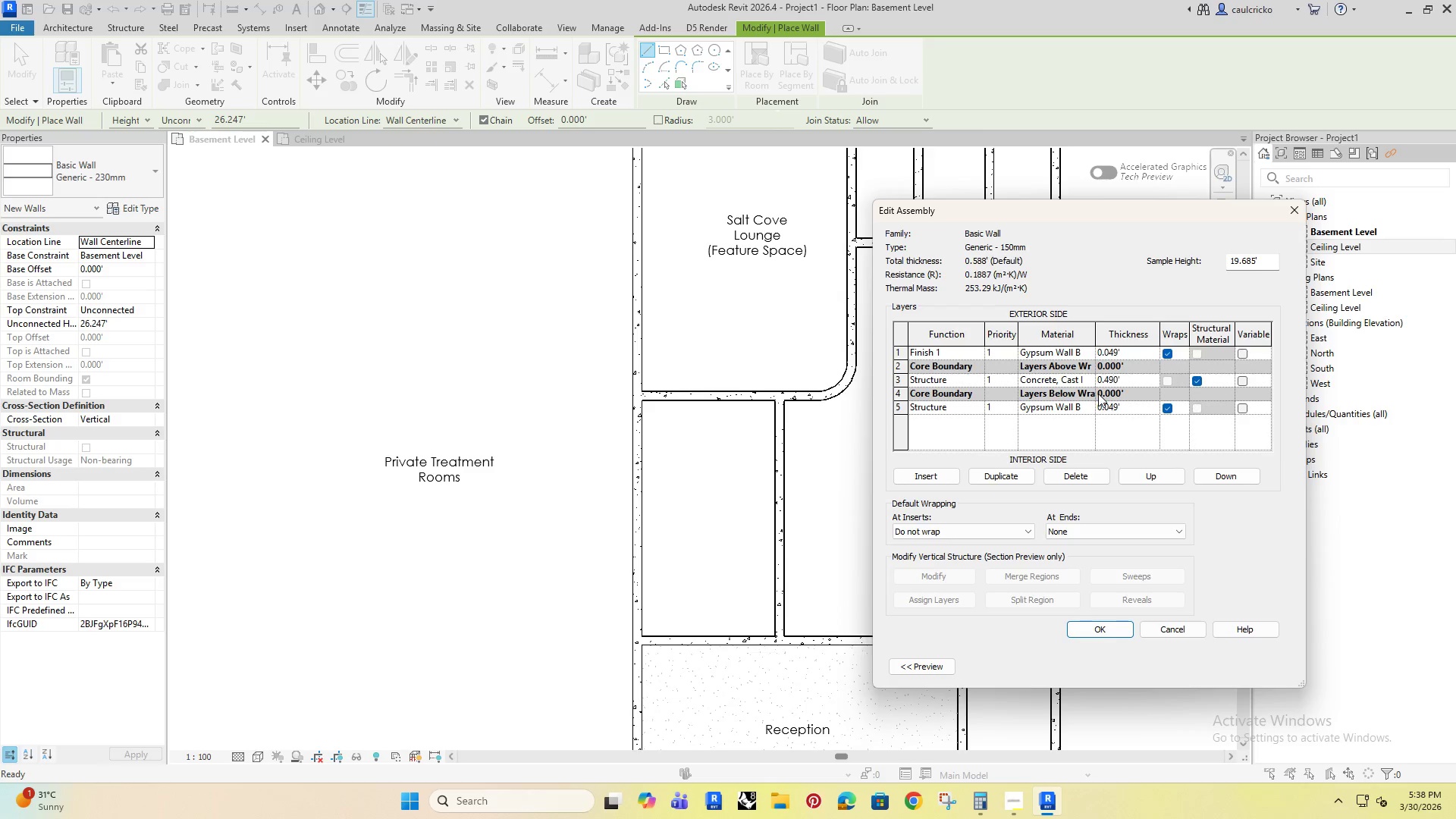 
key(Enter)
 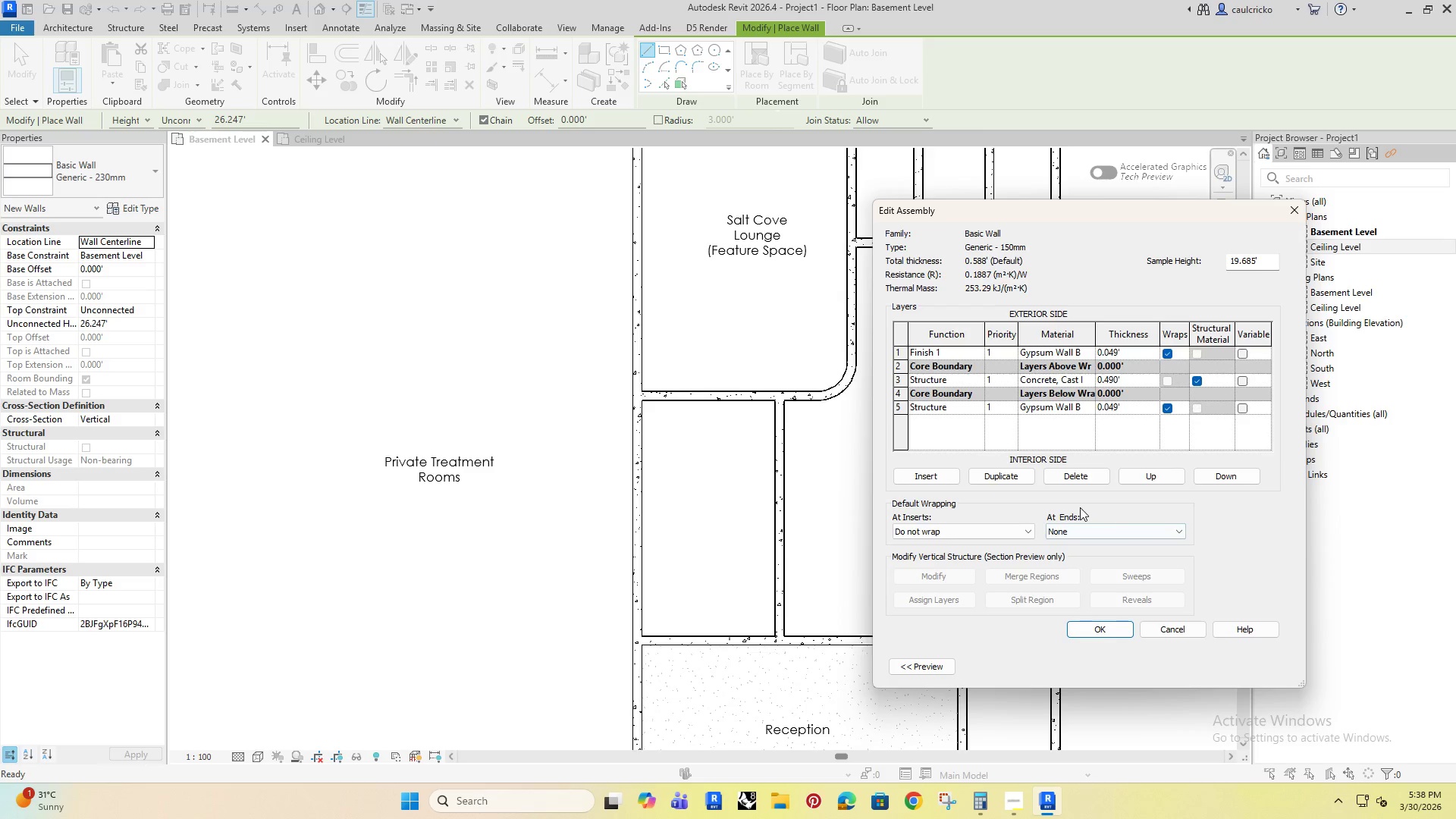 
left_click([1099, 631])
 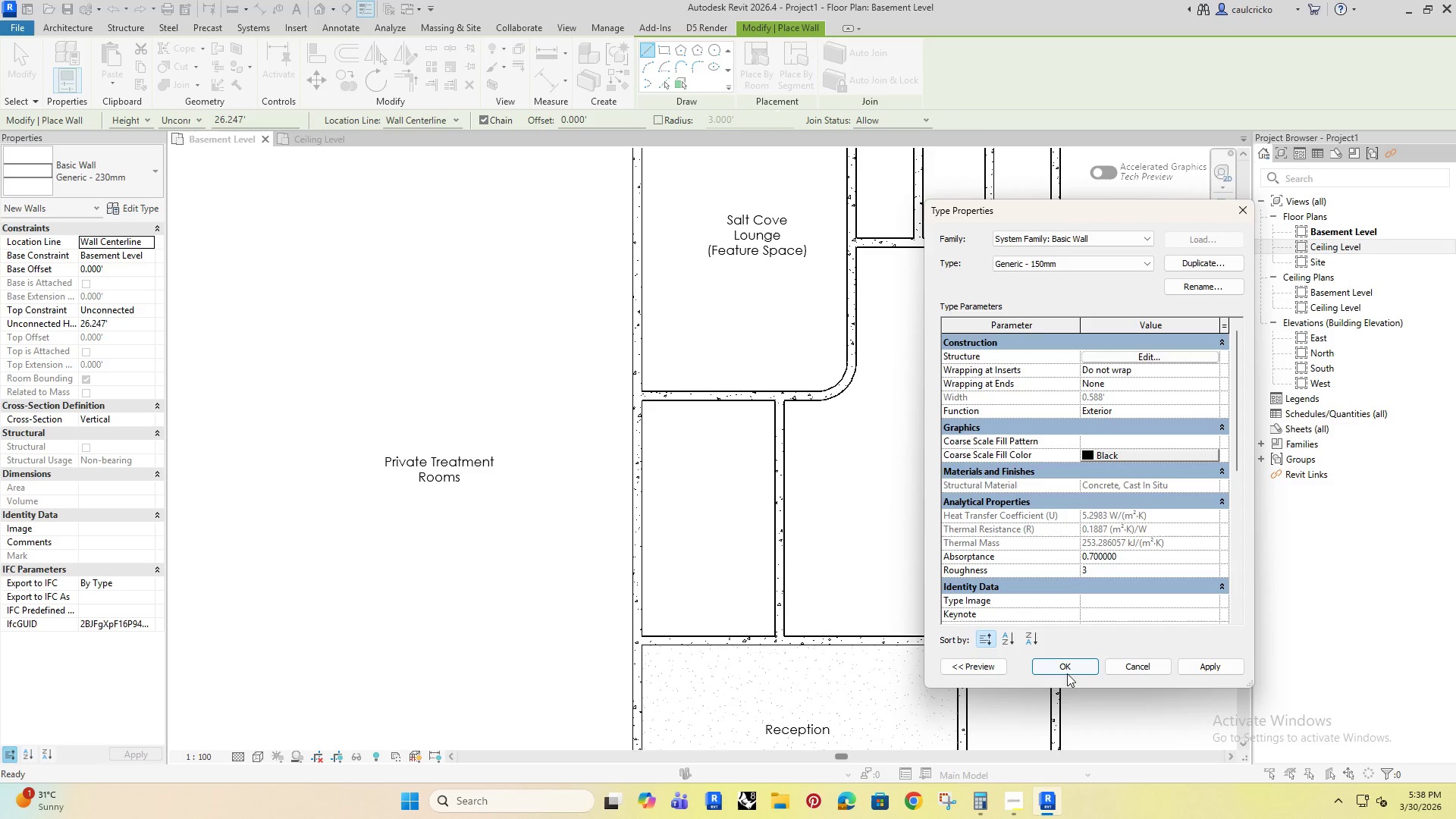 
left_click([1061, 664])
 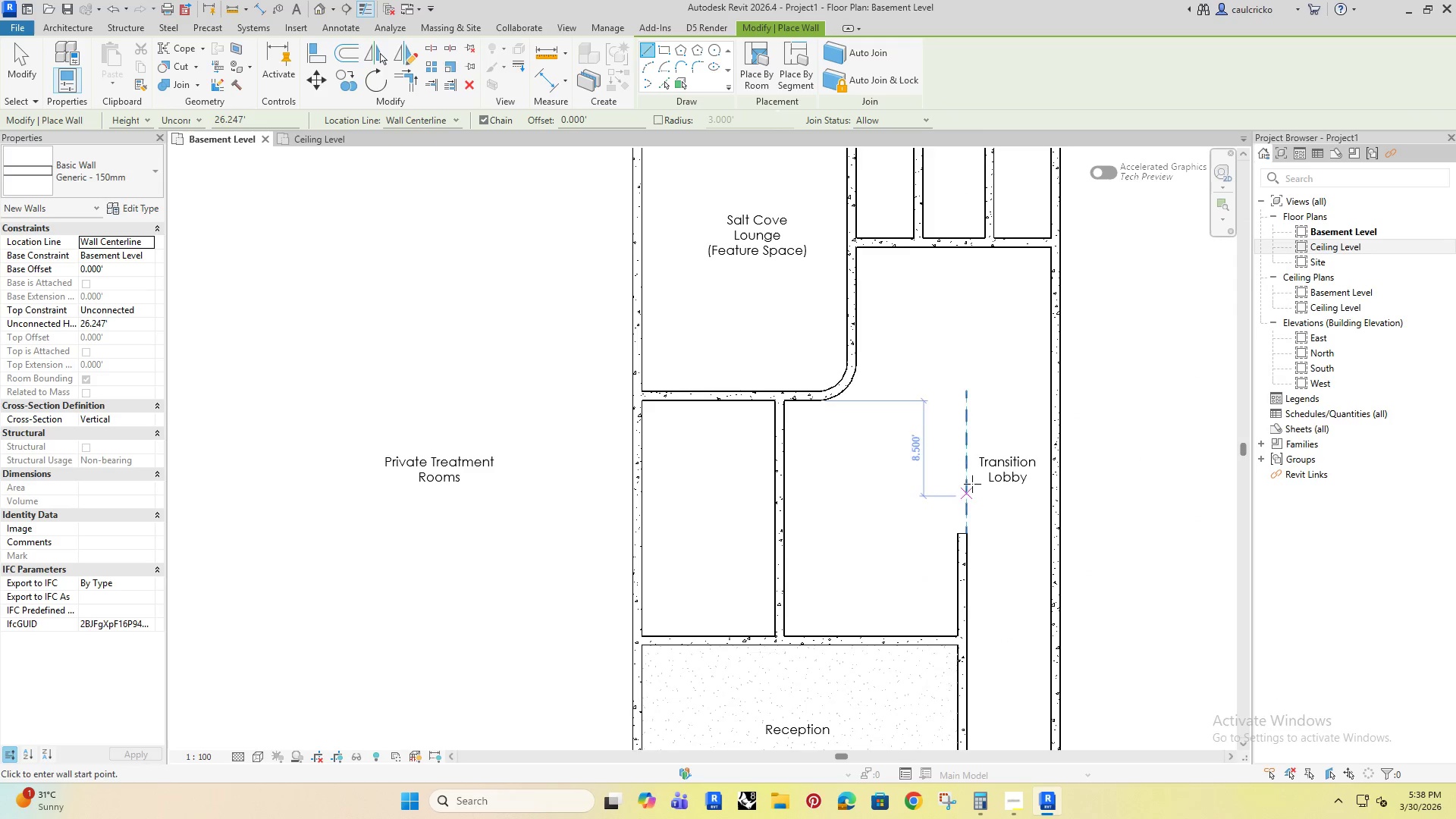 
scroll: coordinate [975, 499], scroll_direction: down, amount: 1.0
 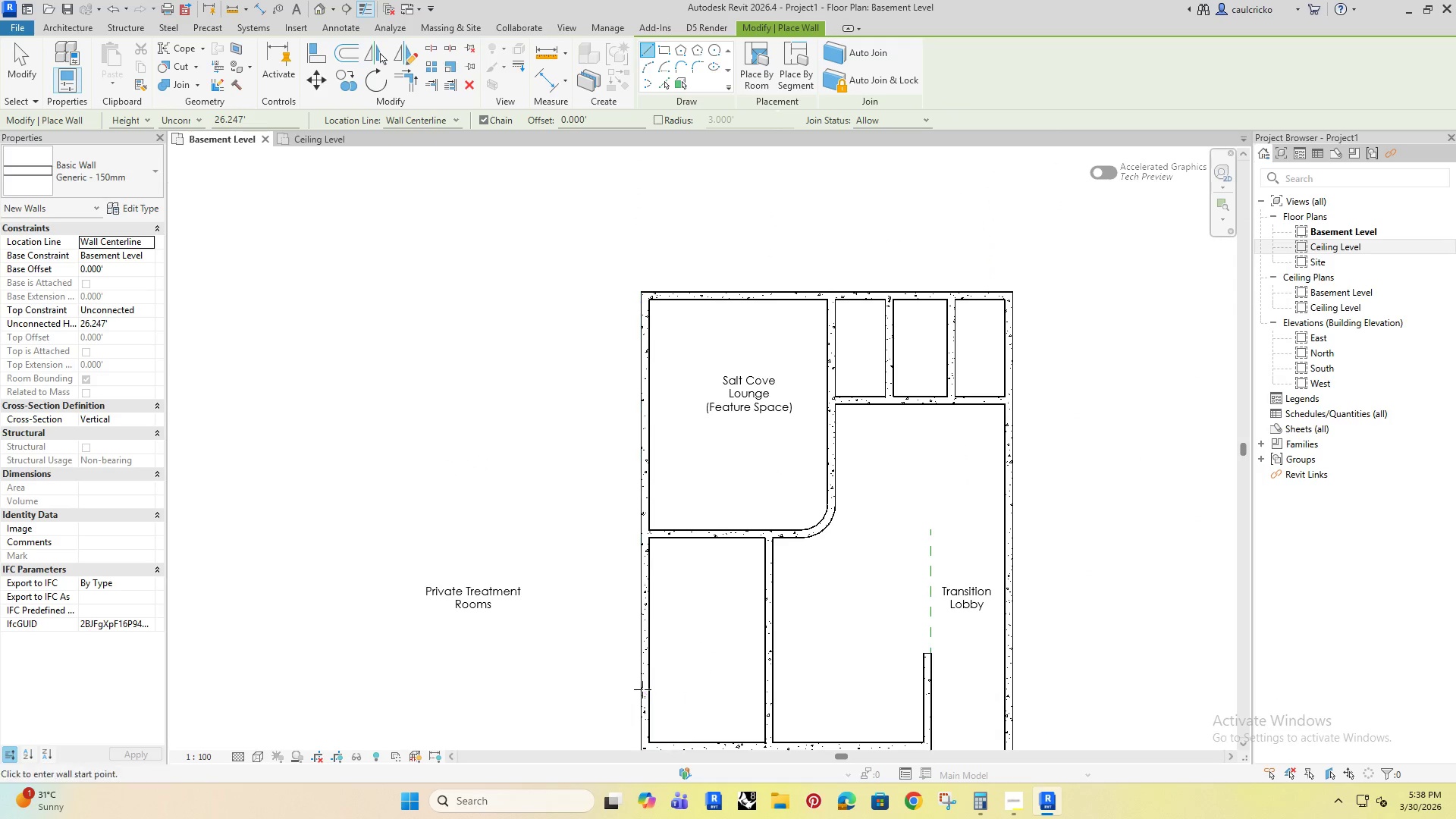 
scroll: coordinate [694, 693], scroll_direction: up, amount: 2.0
 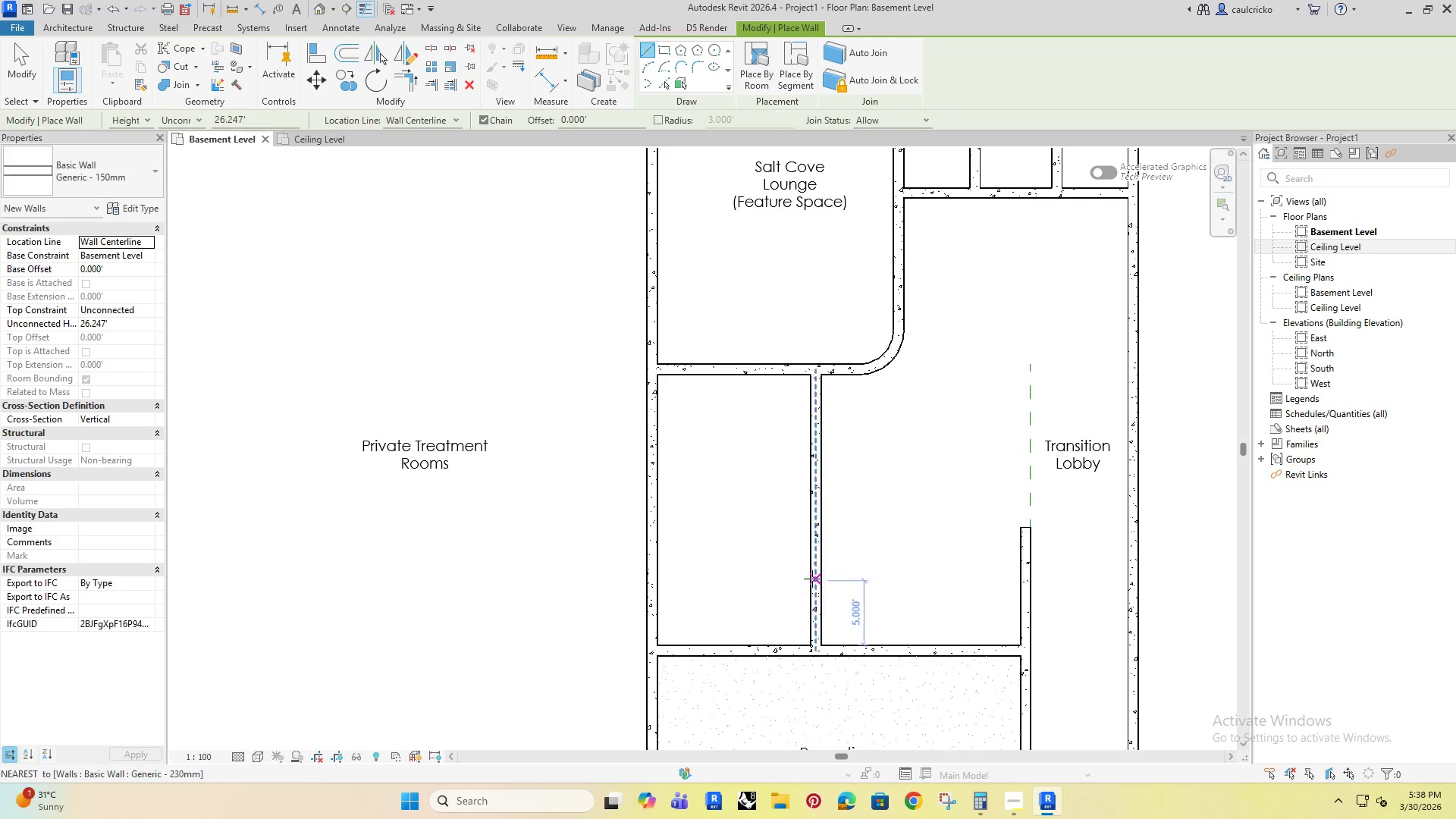 
left_click([812, 578])
 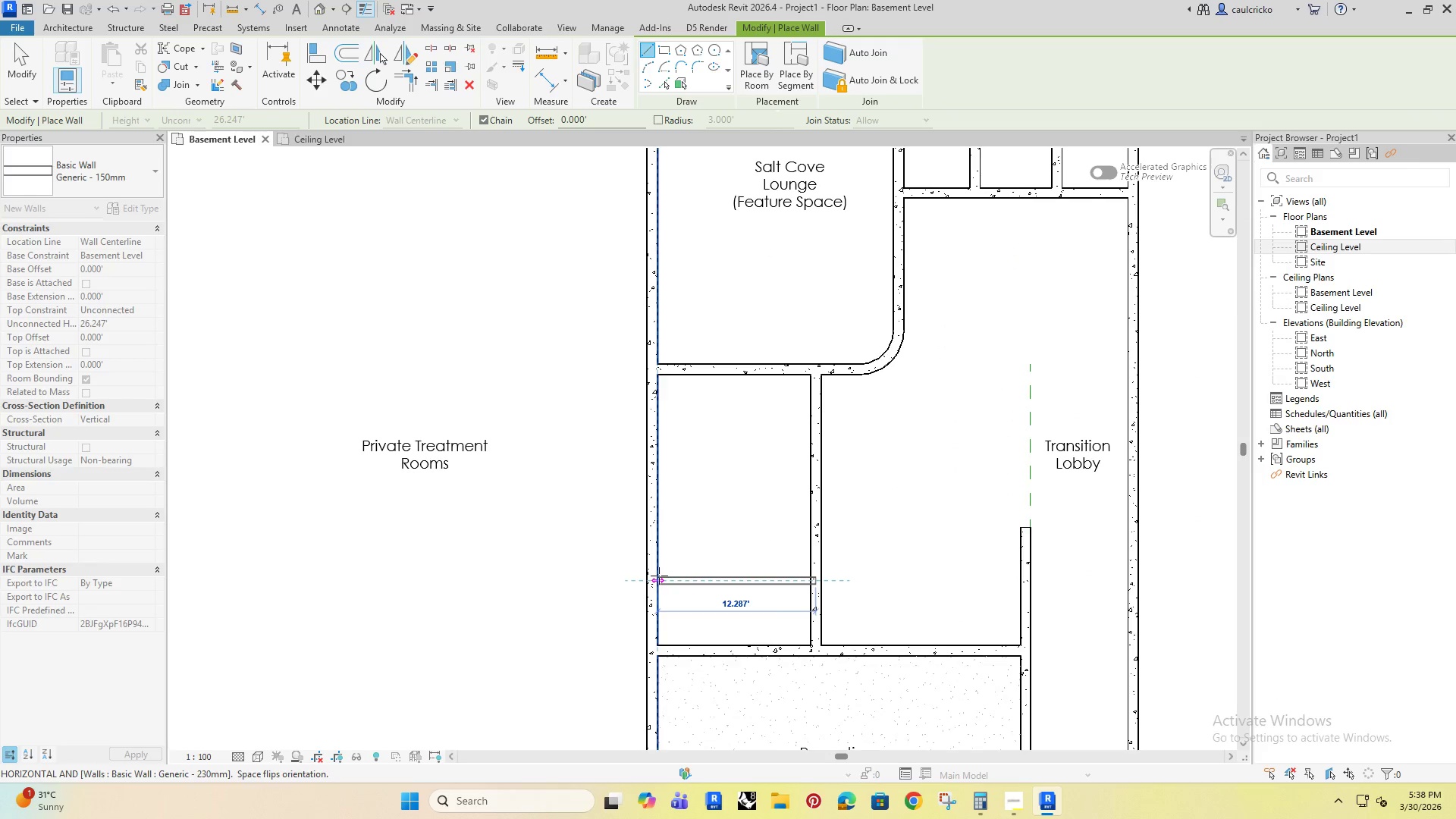 
left_click([657, 576])
 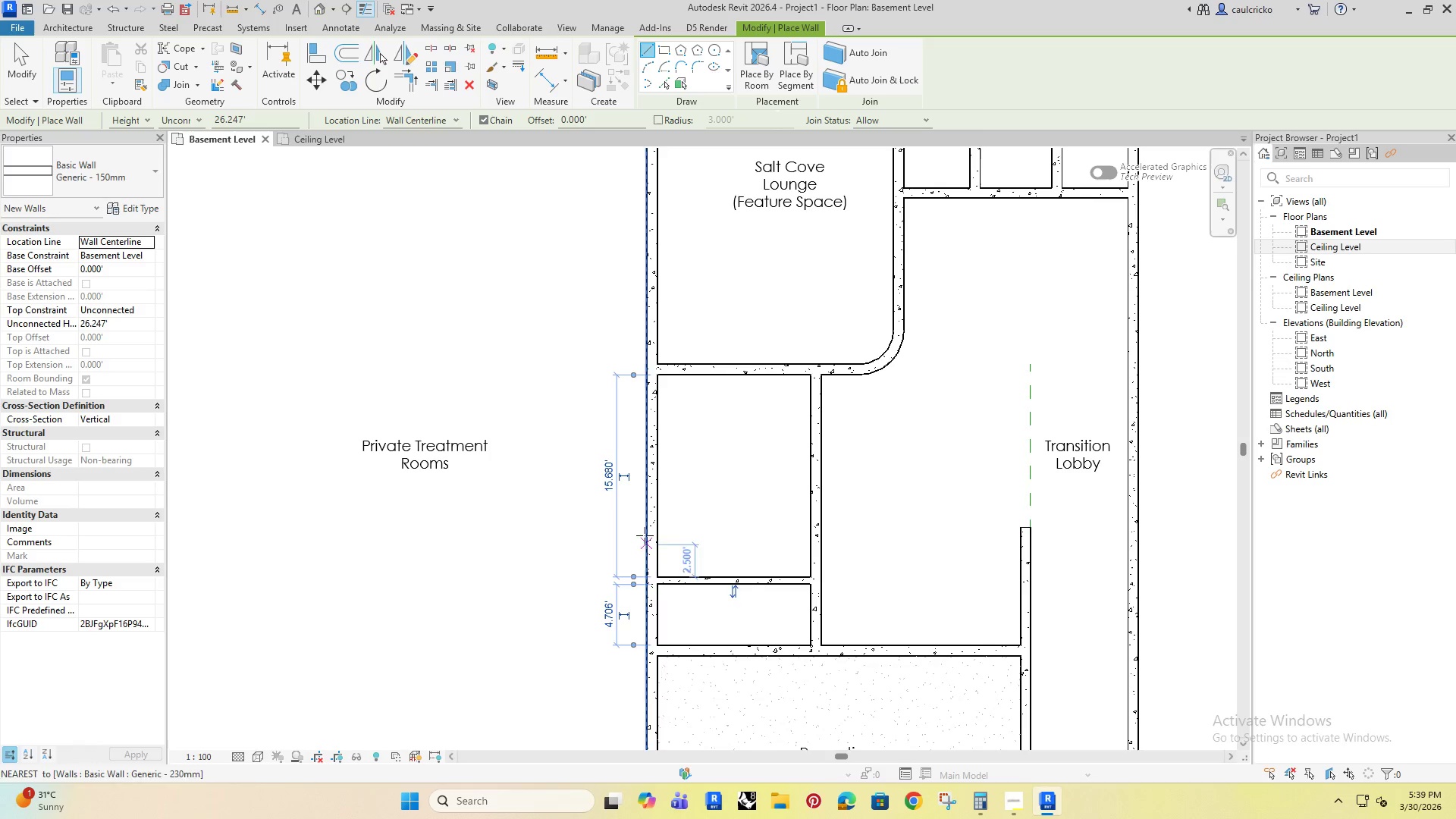 
wait(5.77)
 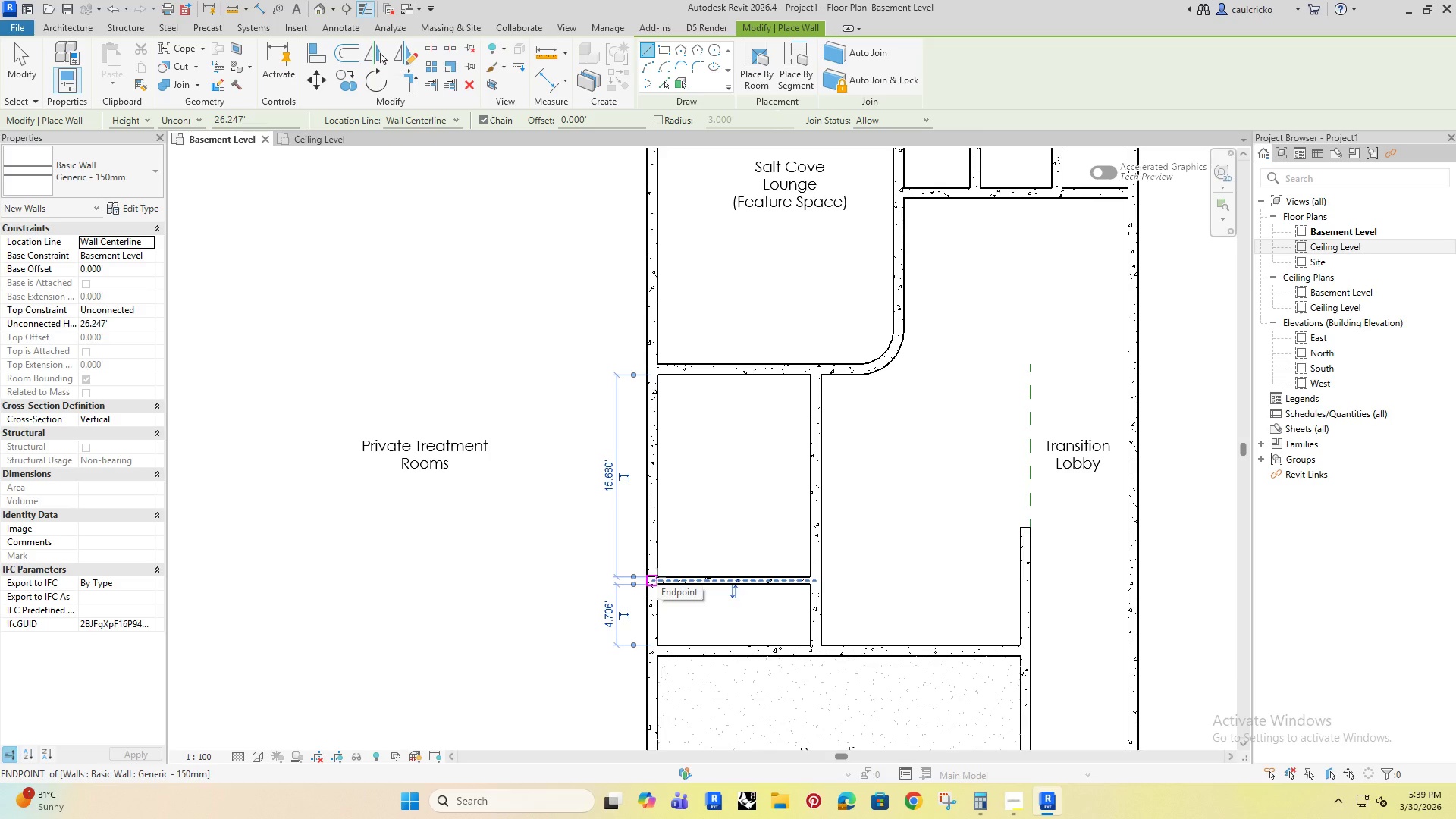 
left_click([652, 492])
 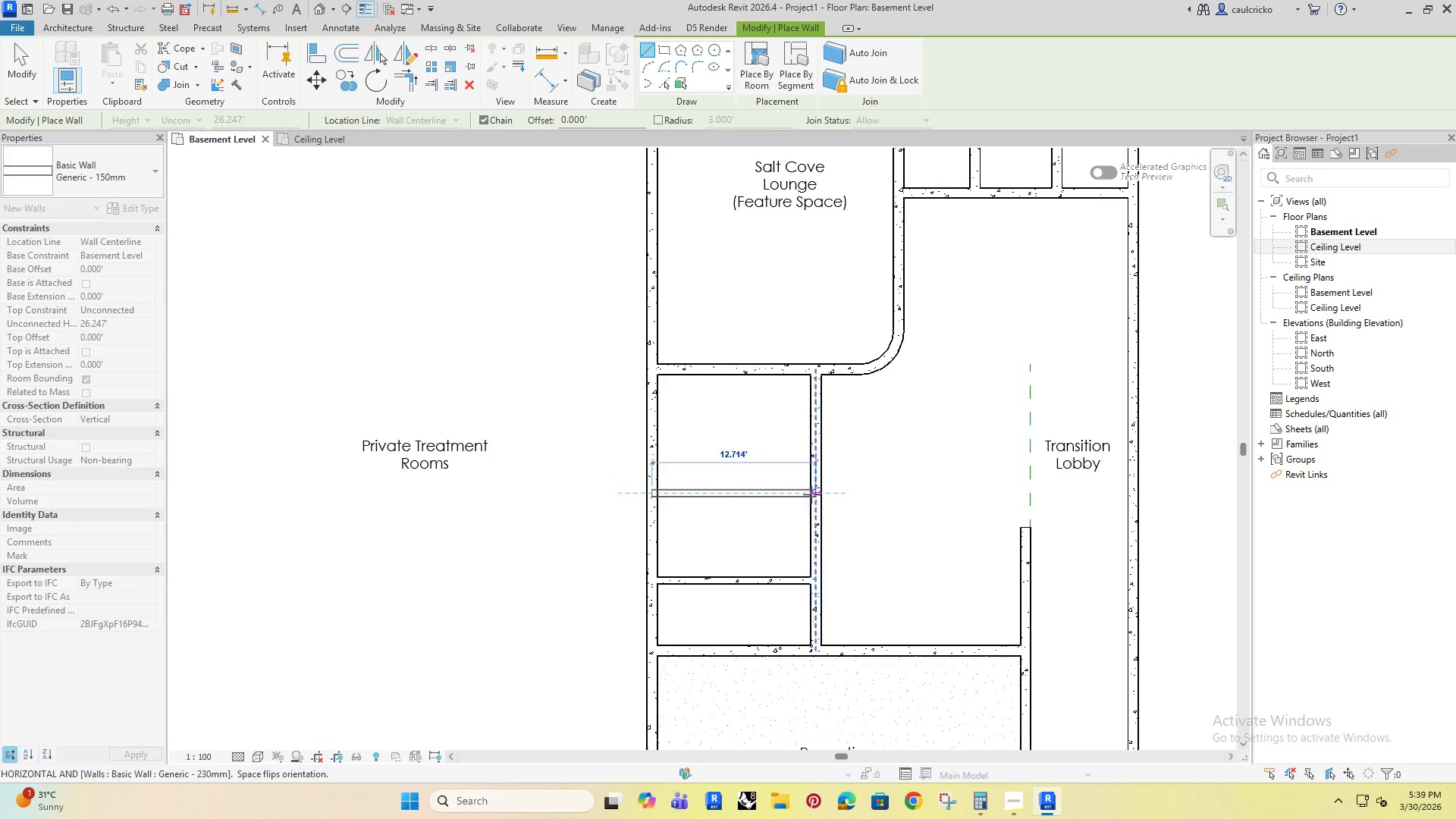 
left_click([814, 493])
 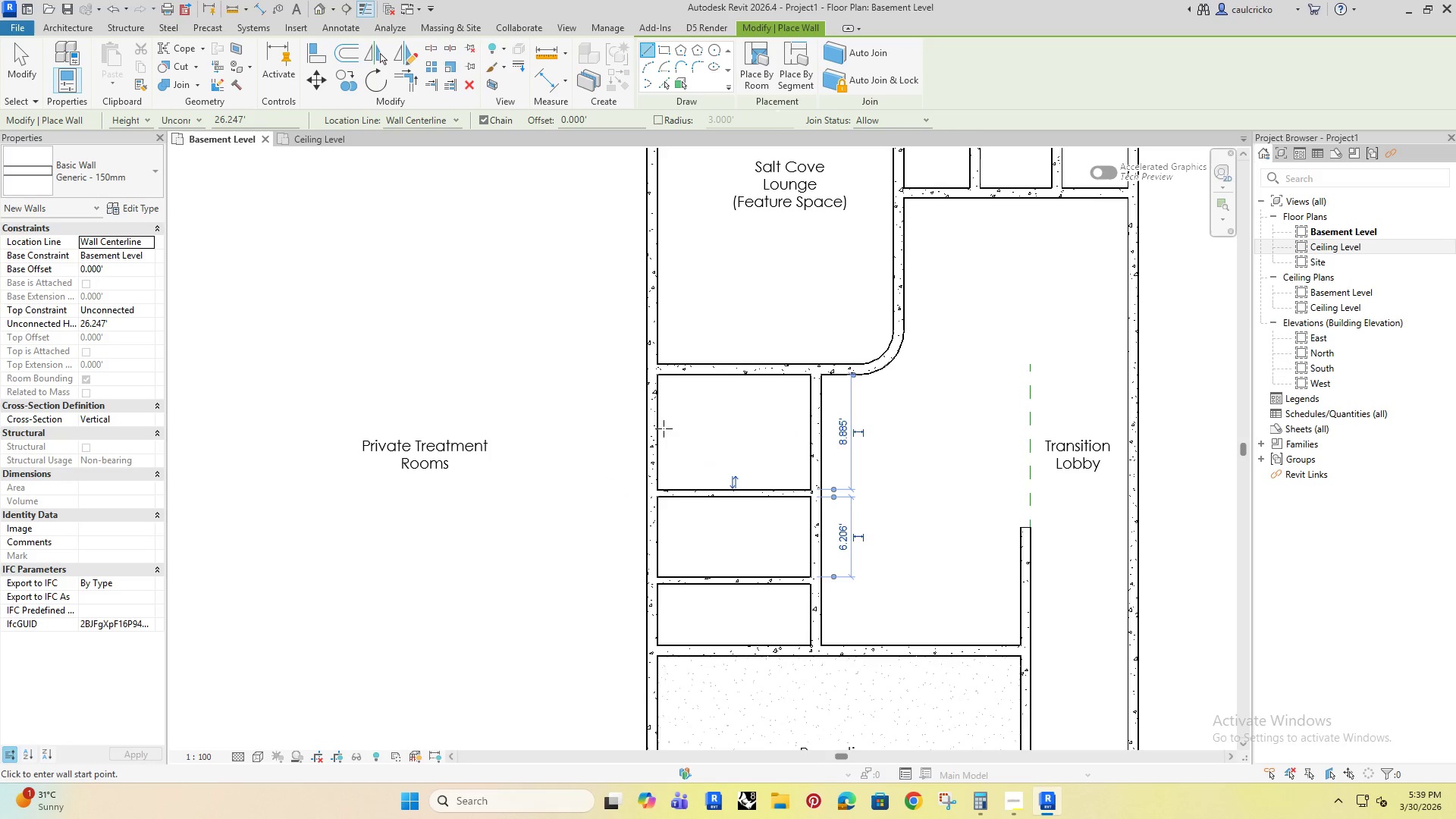 
left_click([648, 414])
 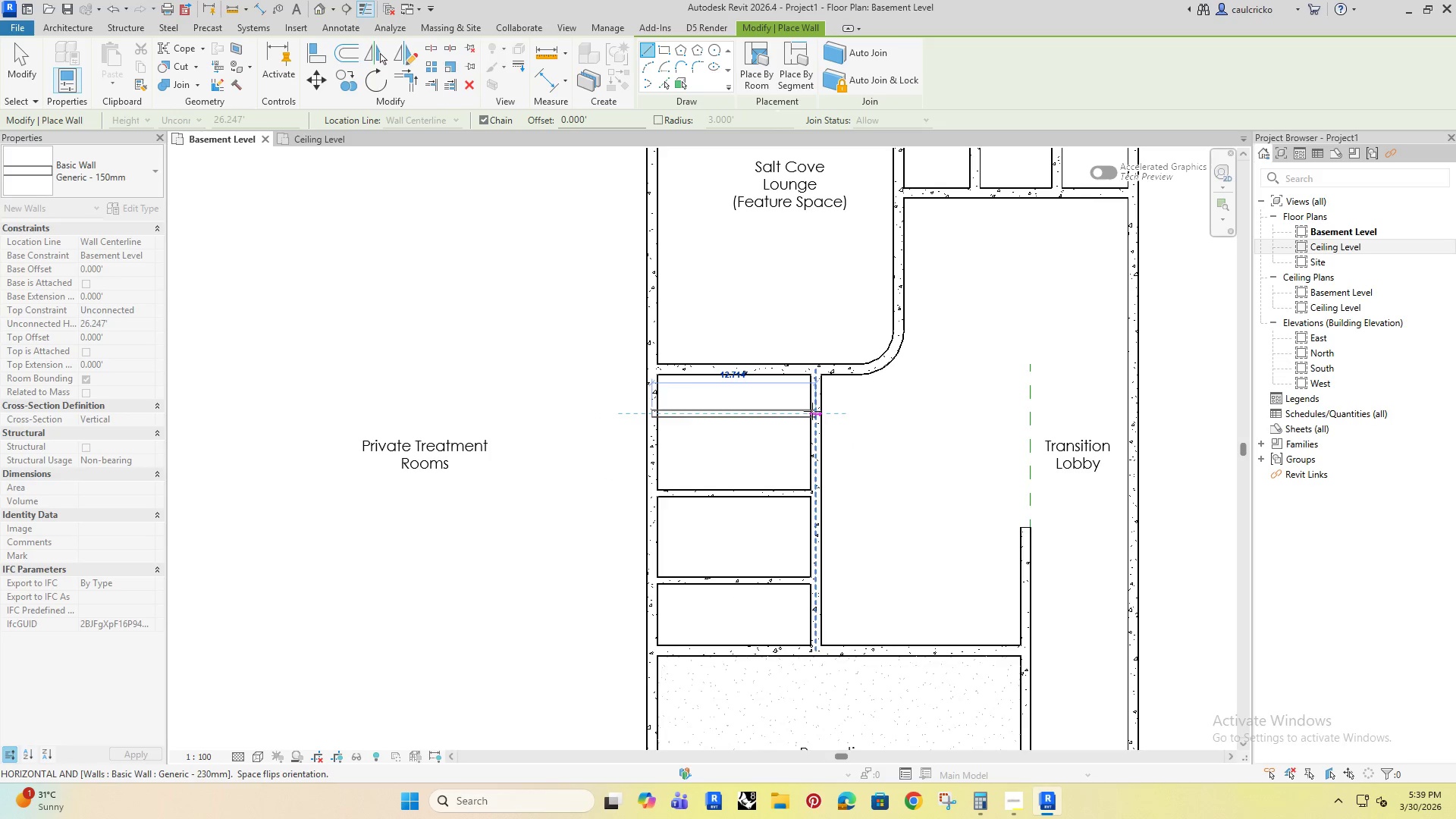 
left_click([812, 411])
 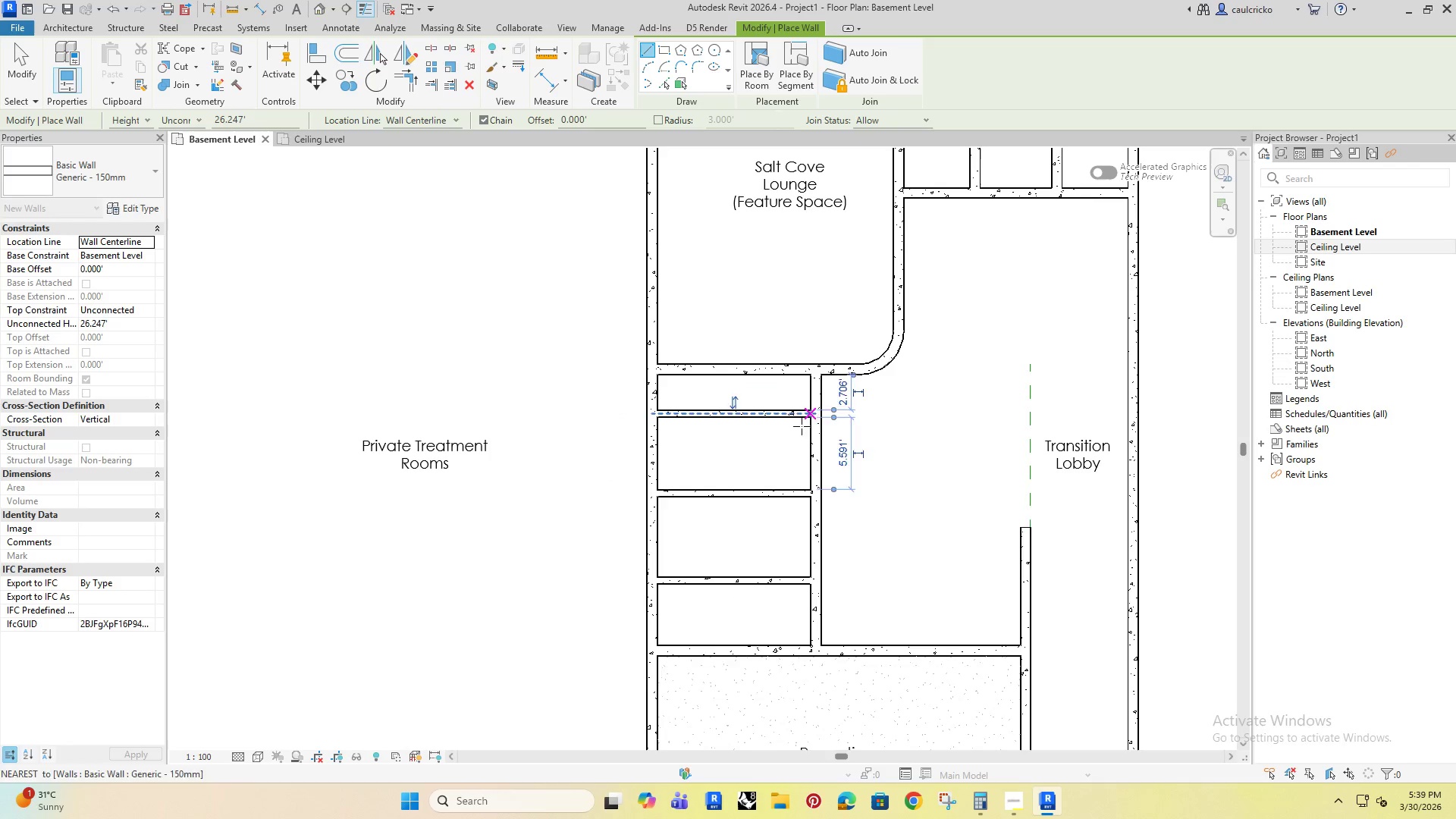 
key(Escape)
 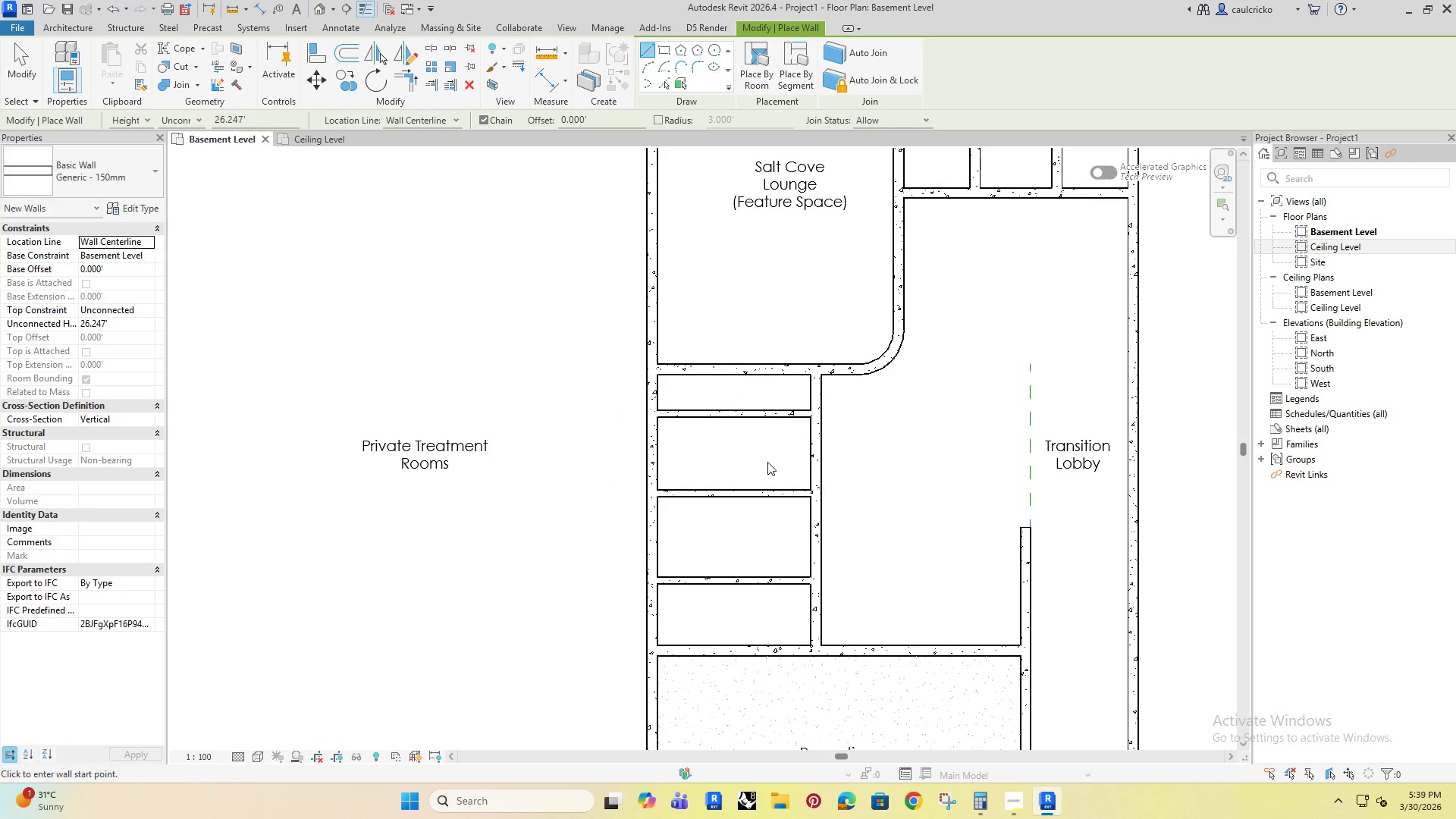 
key(Escape)
 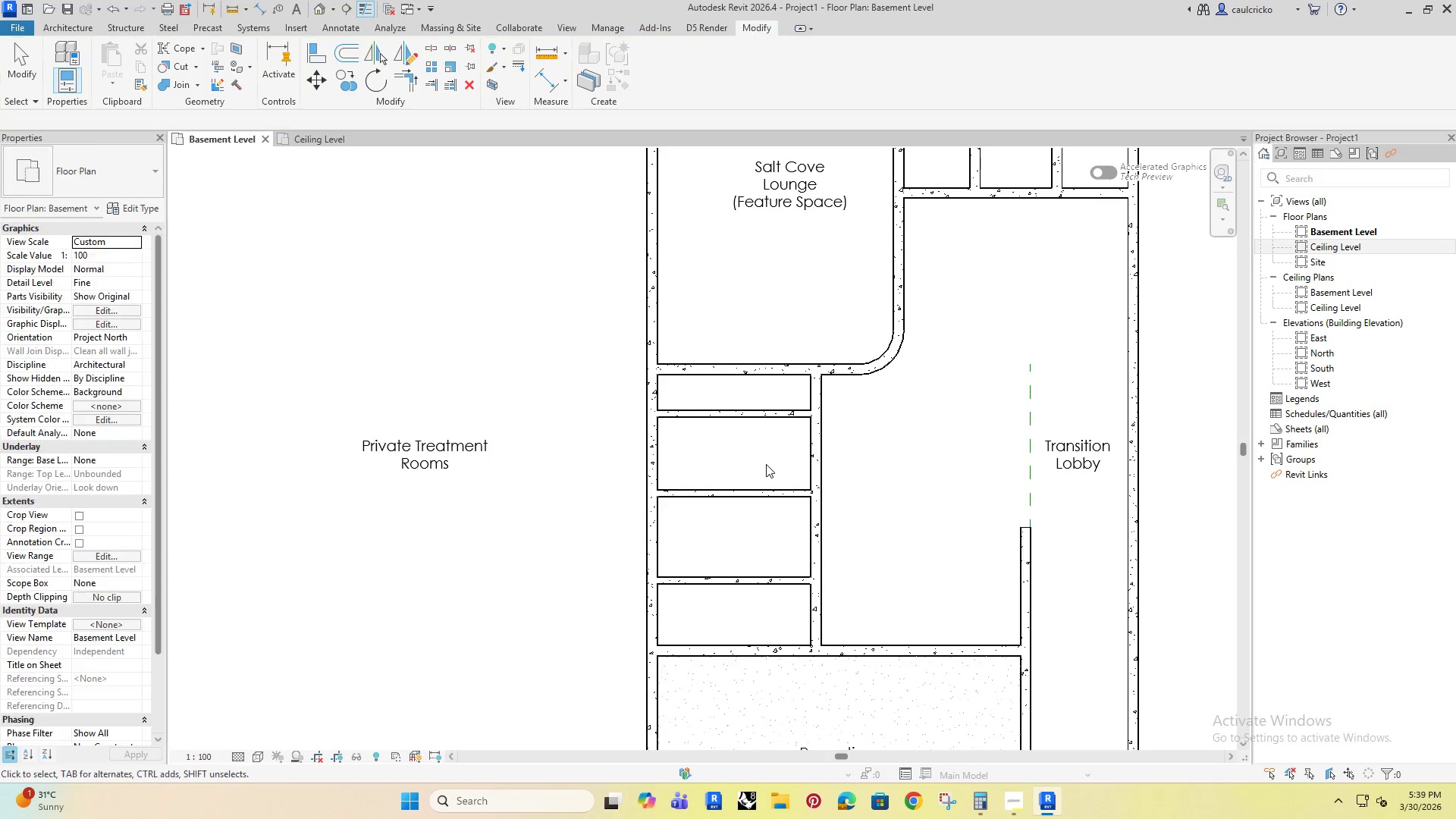 
key(Escape)
 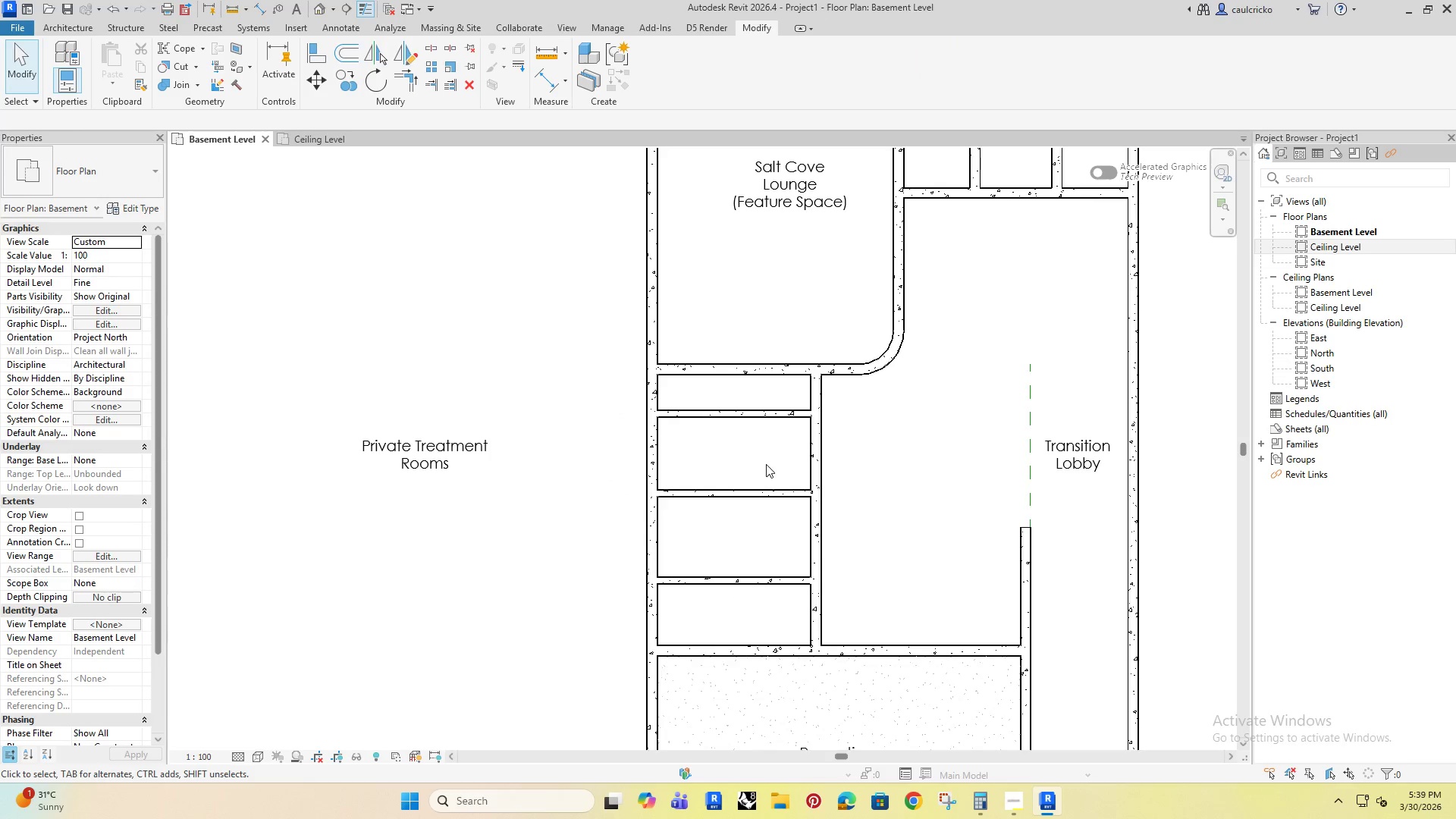 
key(Escape)
 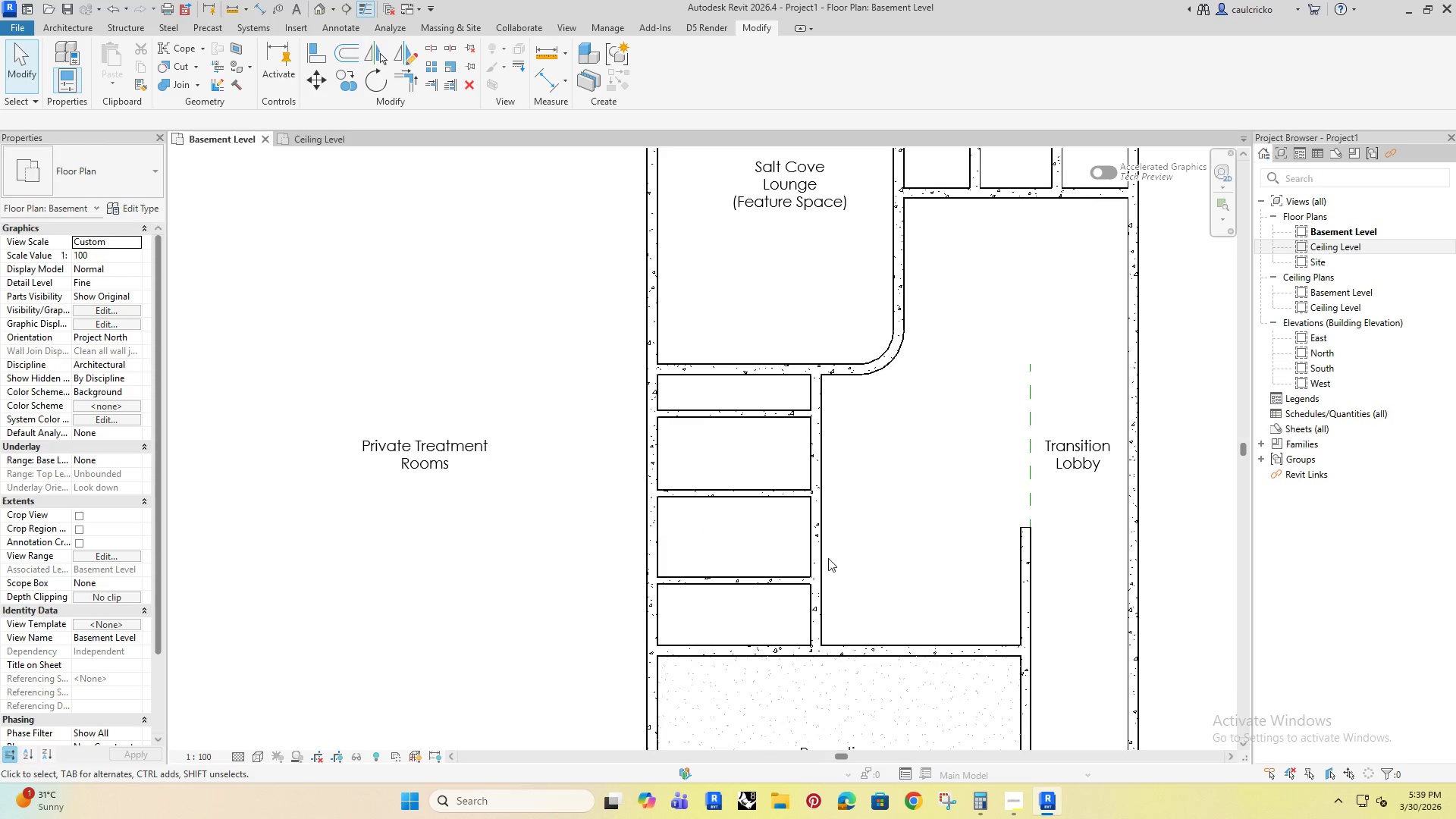 
left_click_drag(start_coordinate=[812, 535], to_coordinate=[767, 525])
 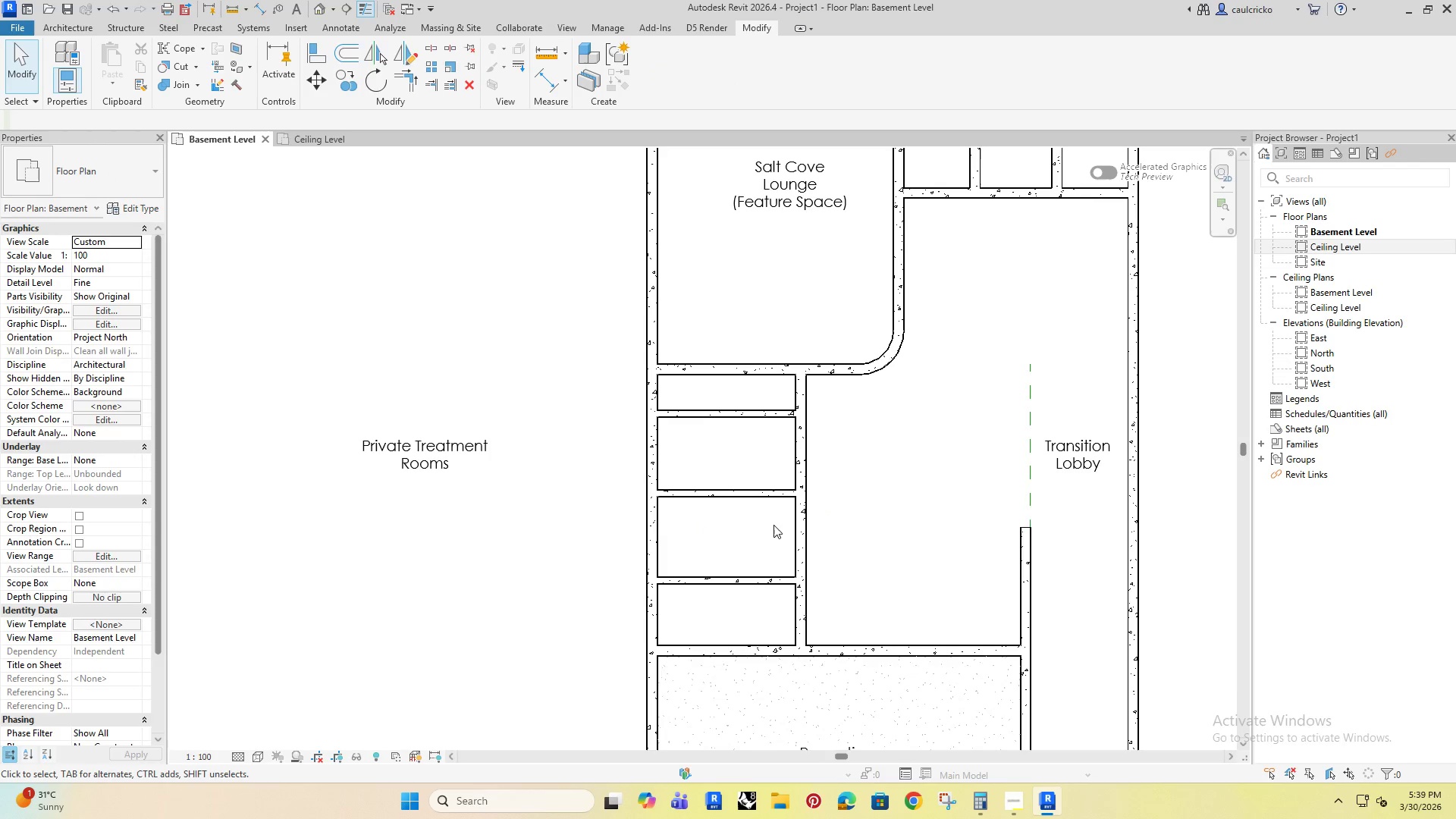 
key(ArrowLeft)
 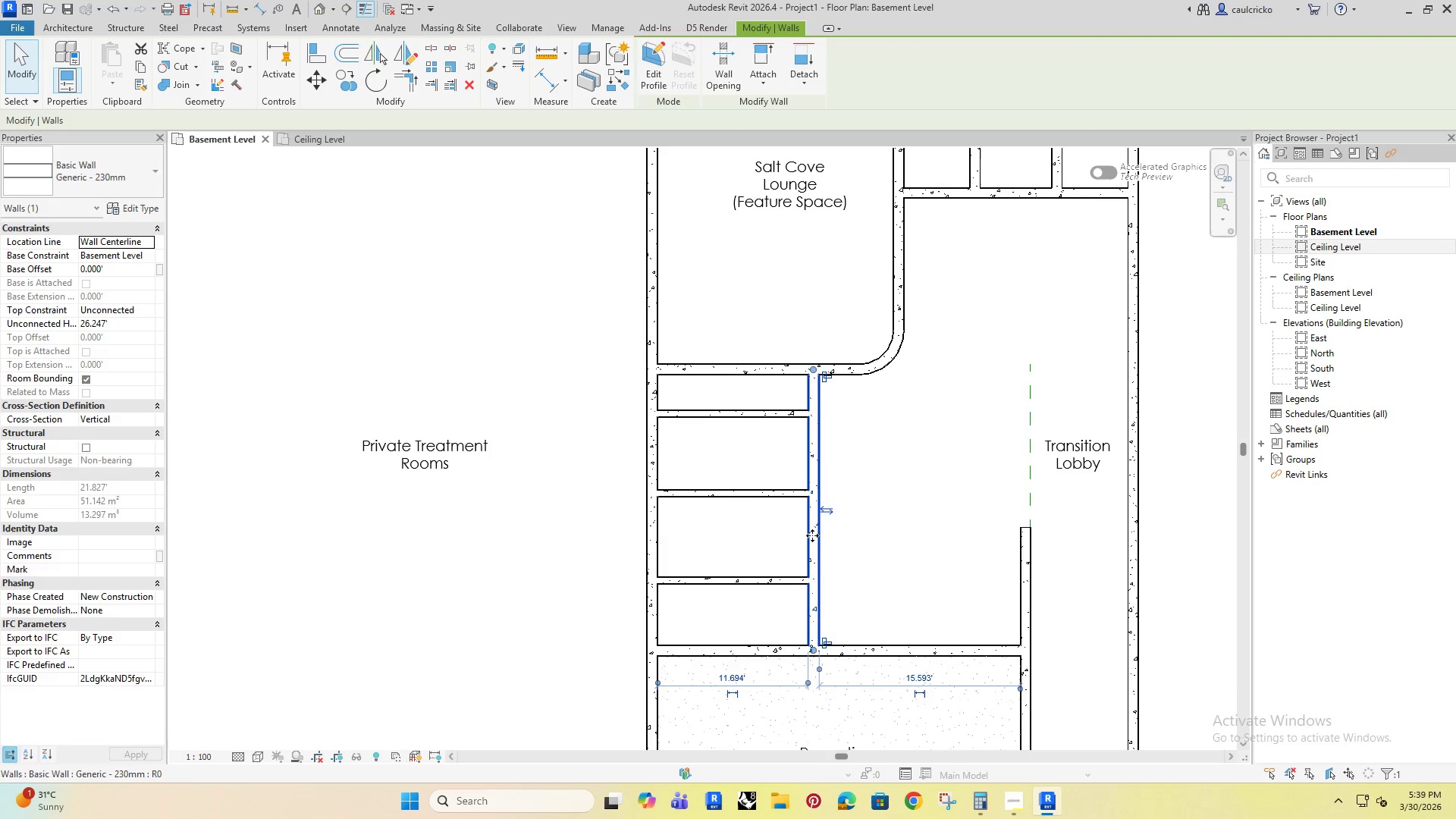 
key(ArrowLeft)
 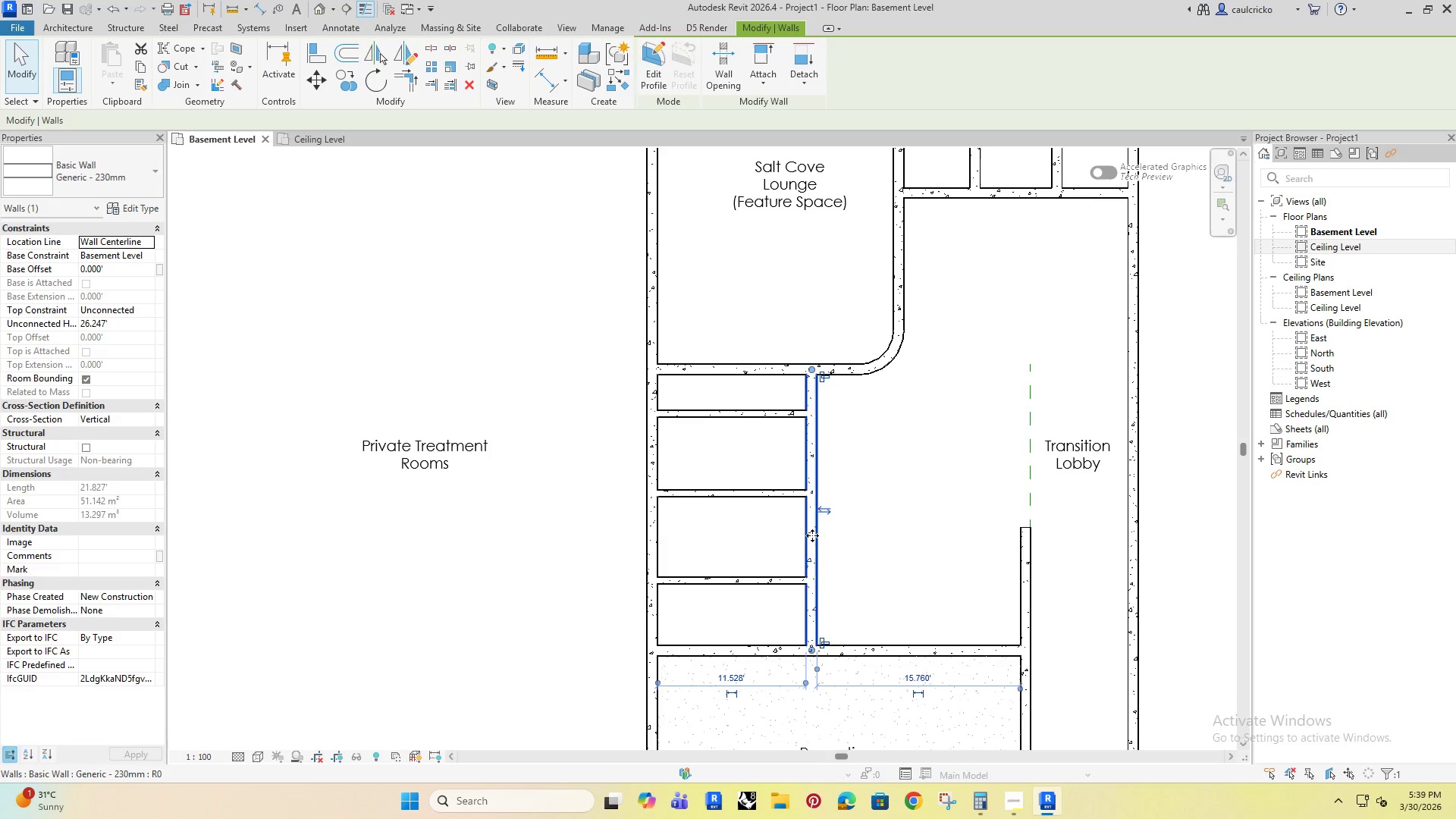 
key(ArrowLeft)
 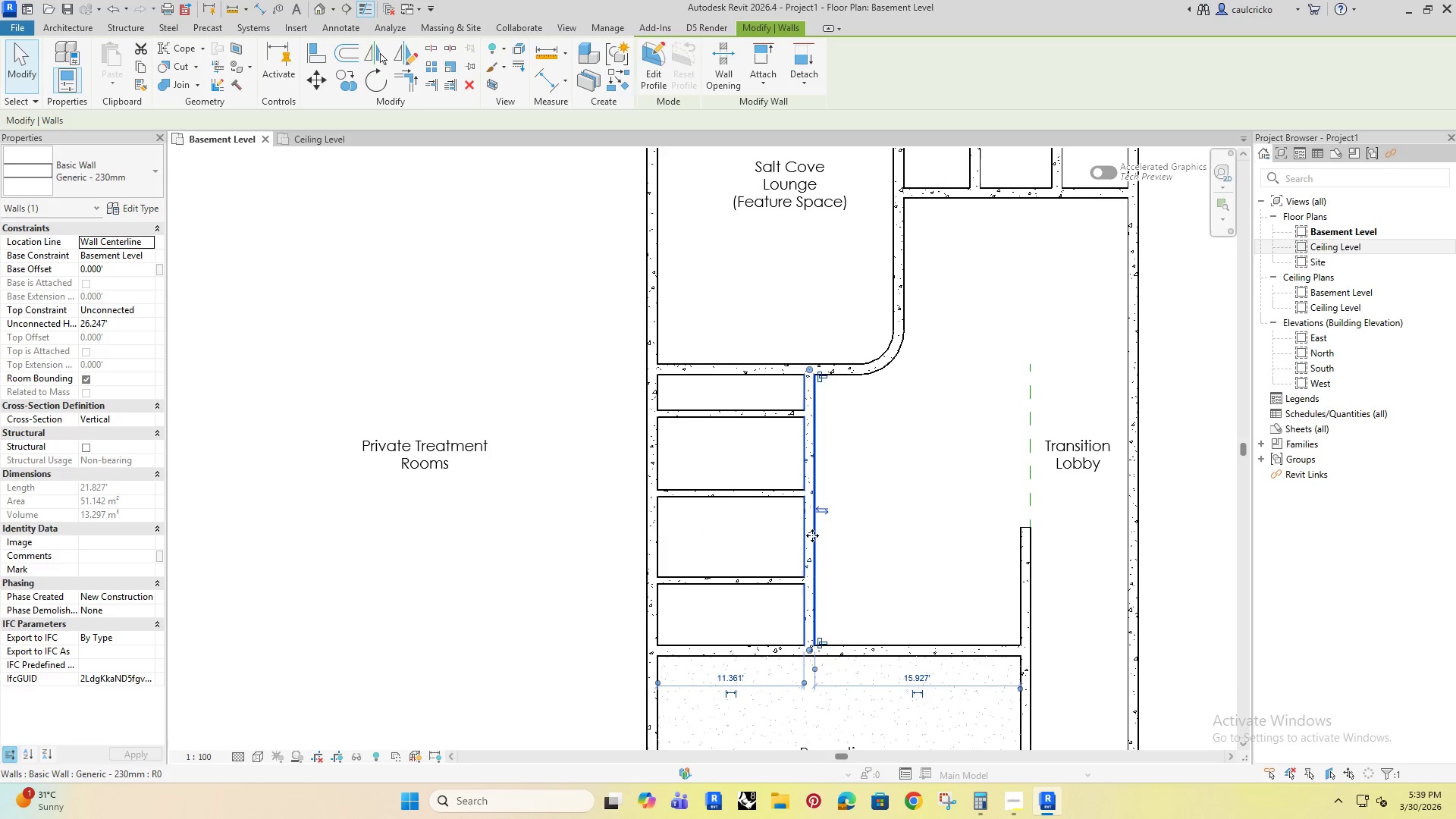 
key(ArrowLeft)
 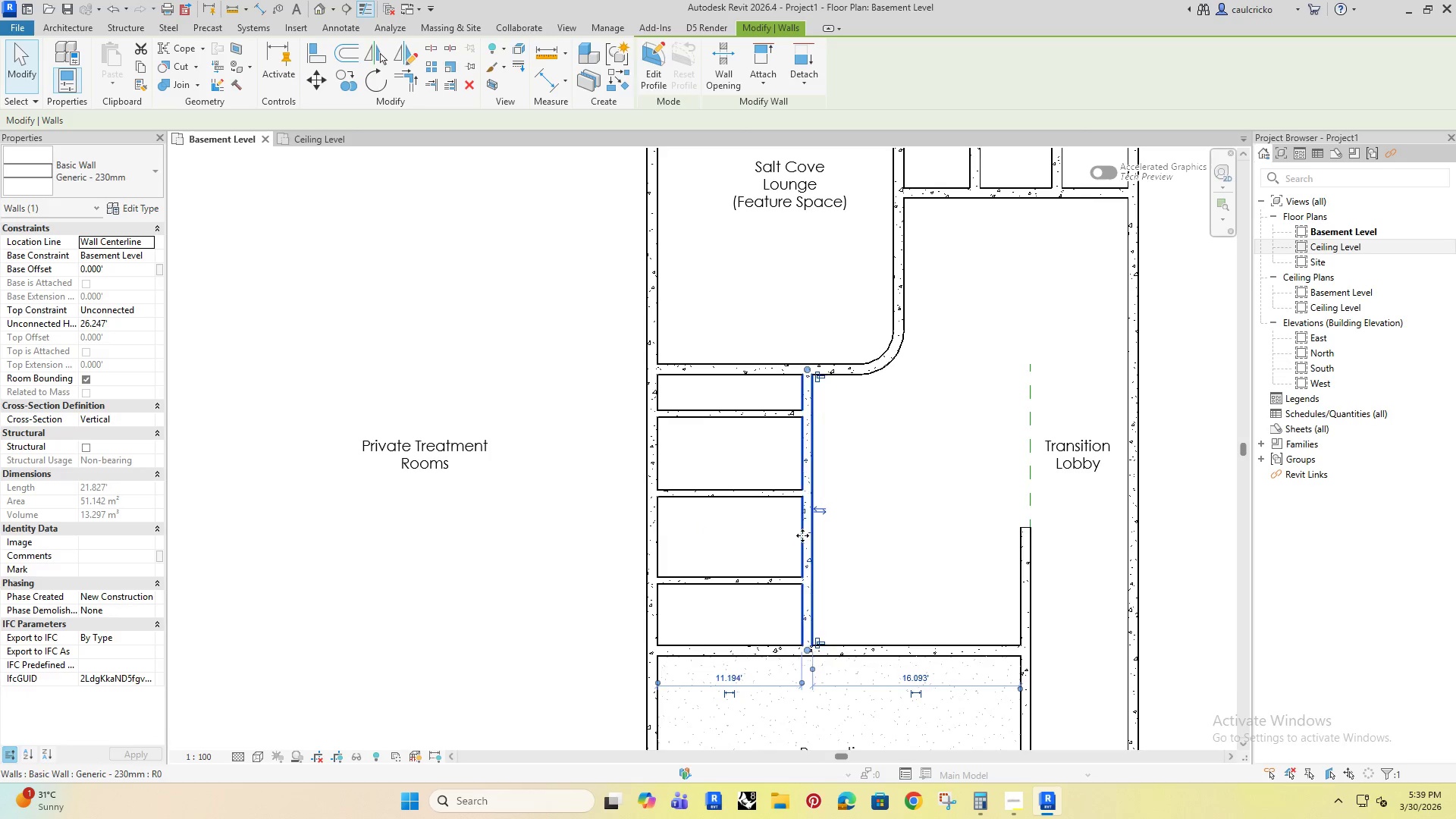 
key(ArrowLeft)
 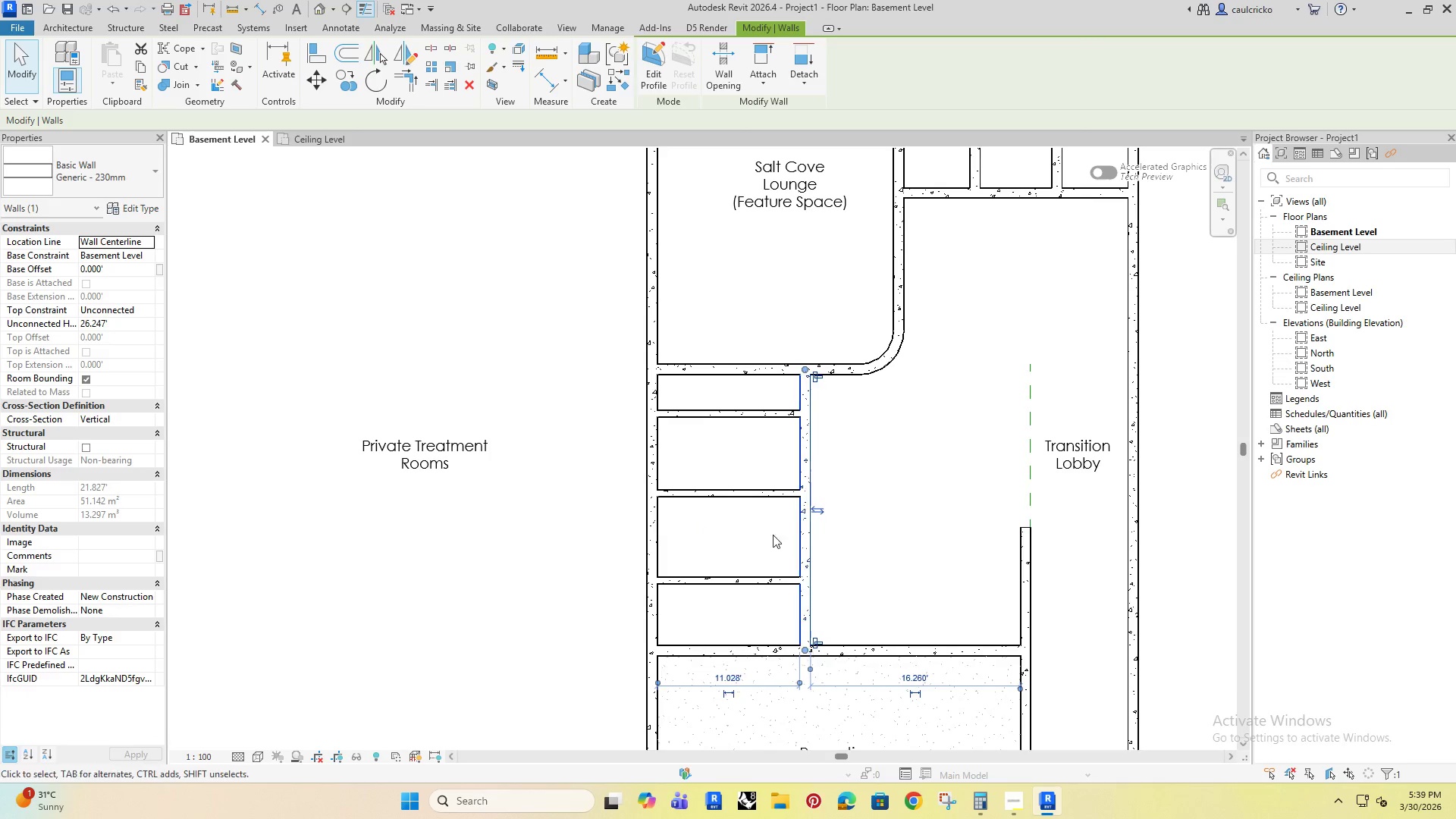 
key(ArrowLeft)
 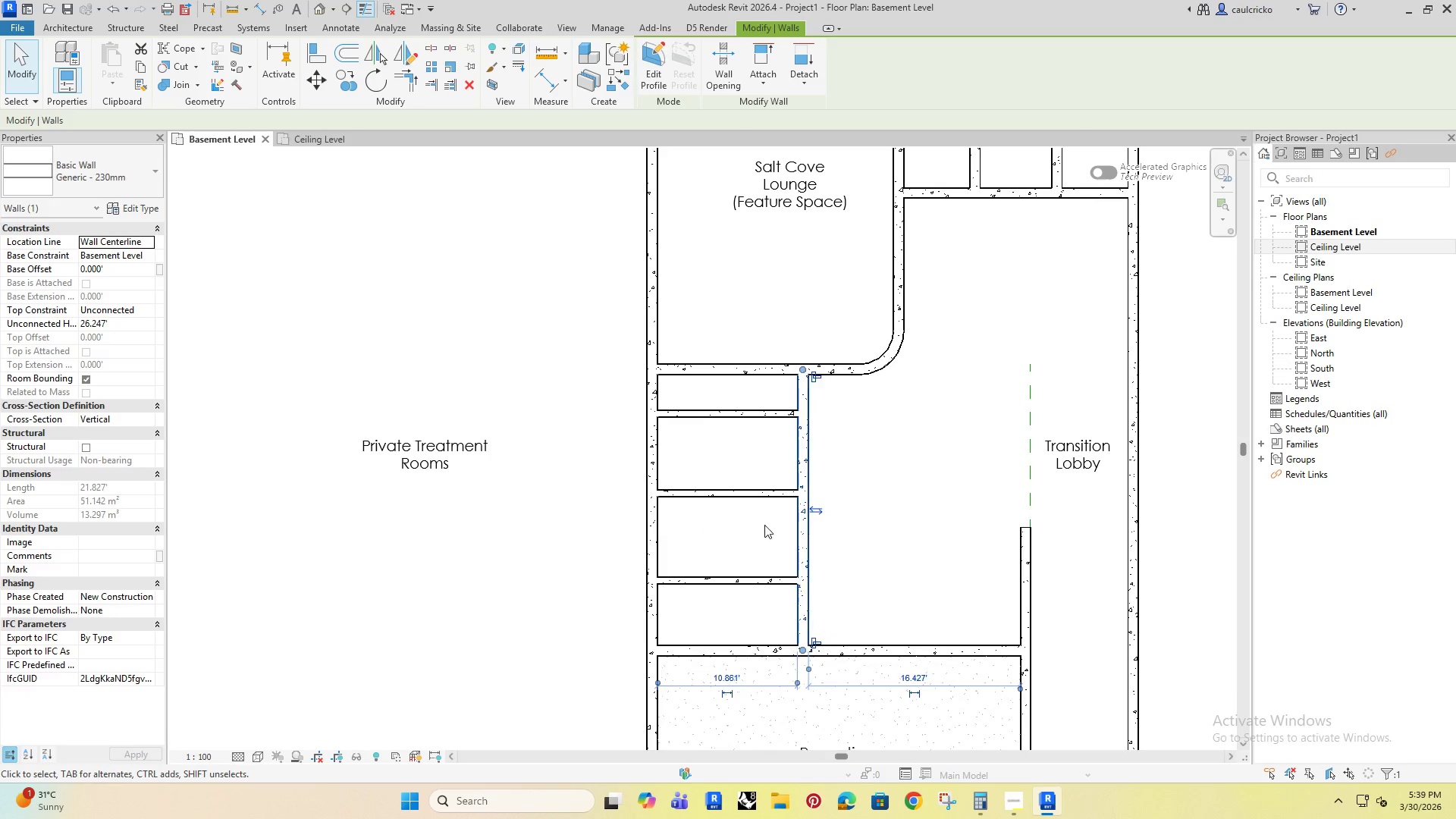 
key(ArrowLeft)
 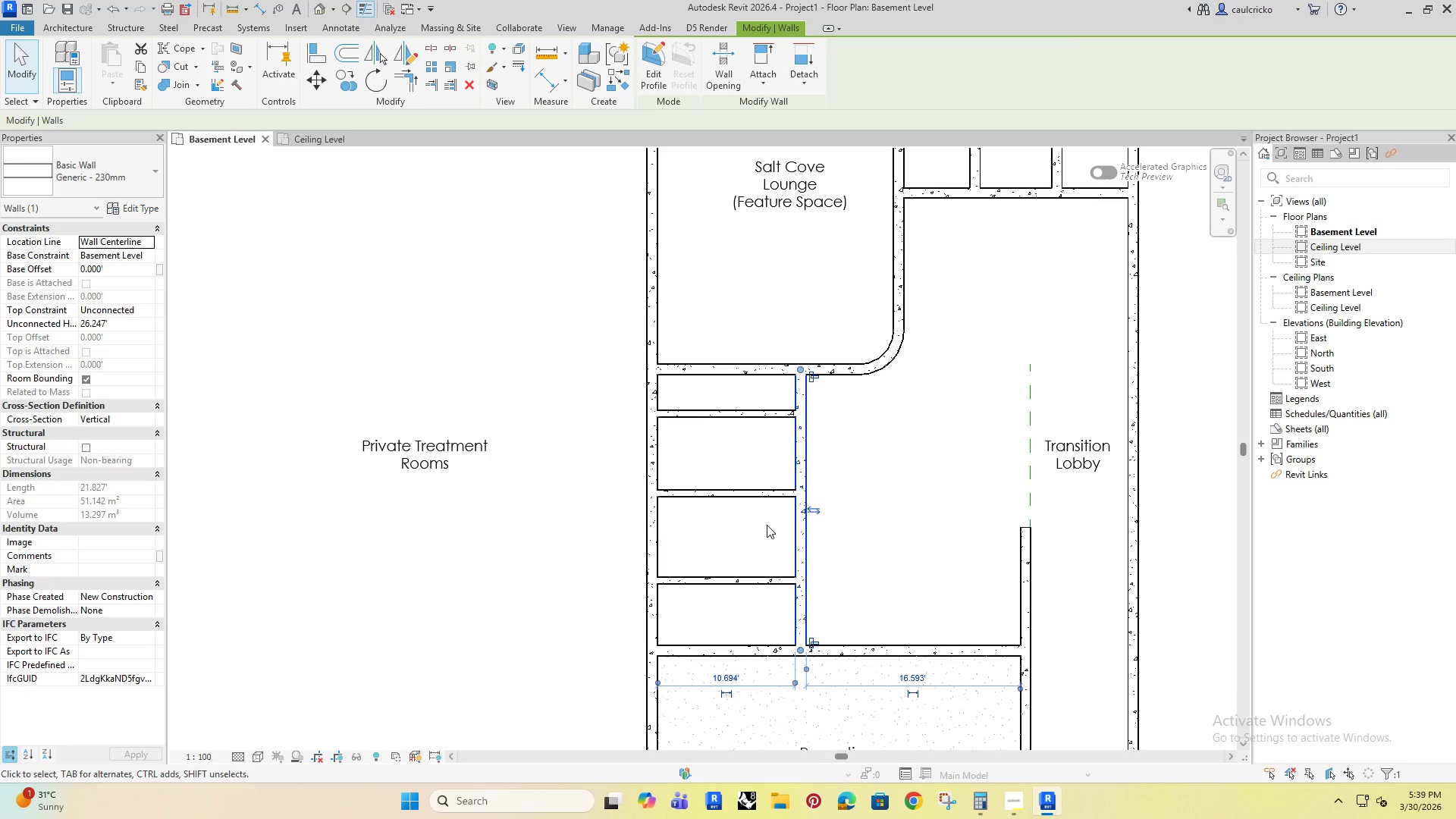 
left_click([767, 525])
 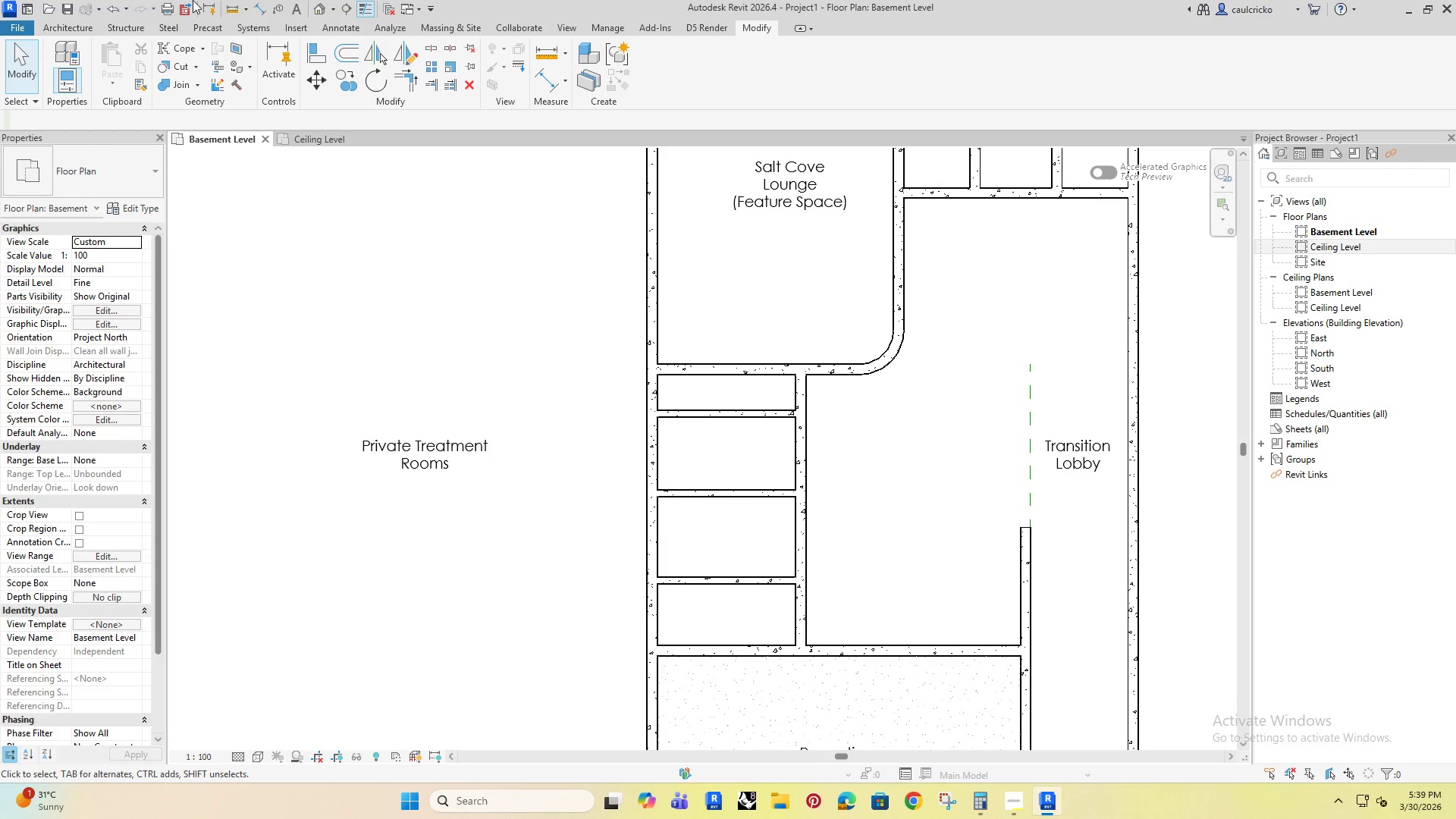 
left_click([457, 28])
 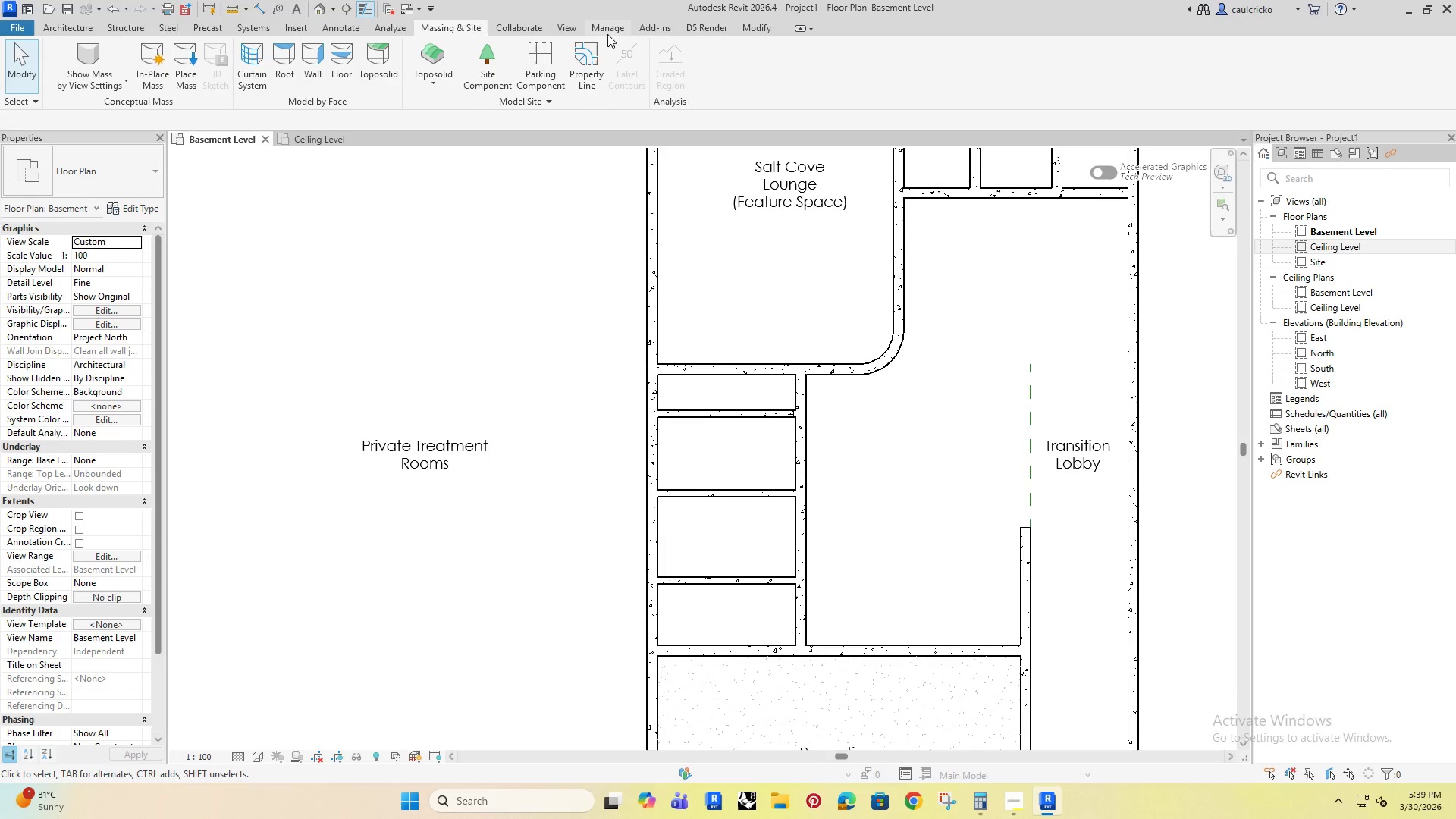 
left_click([610, 30])
 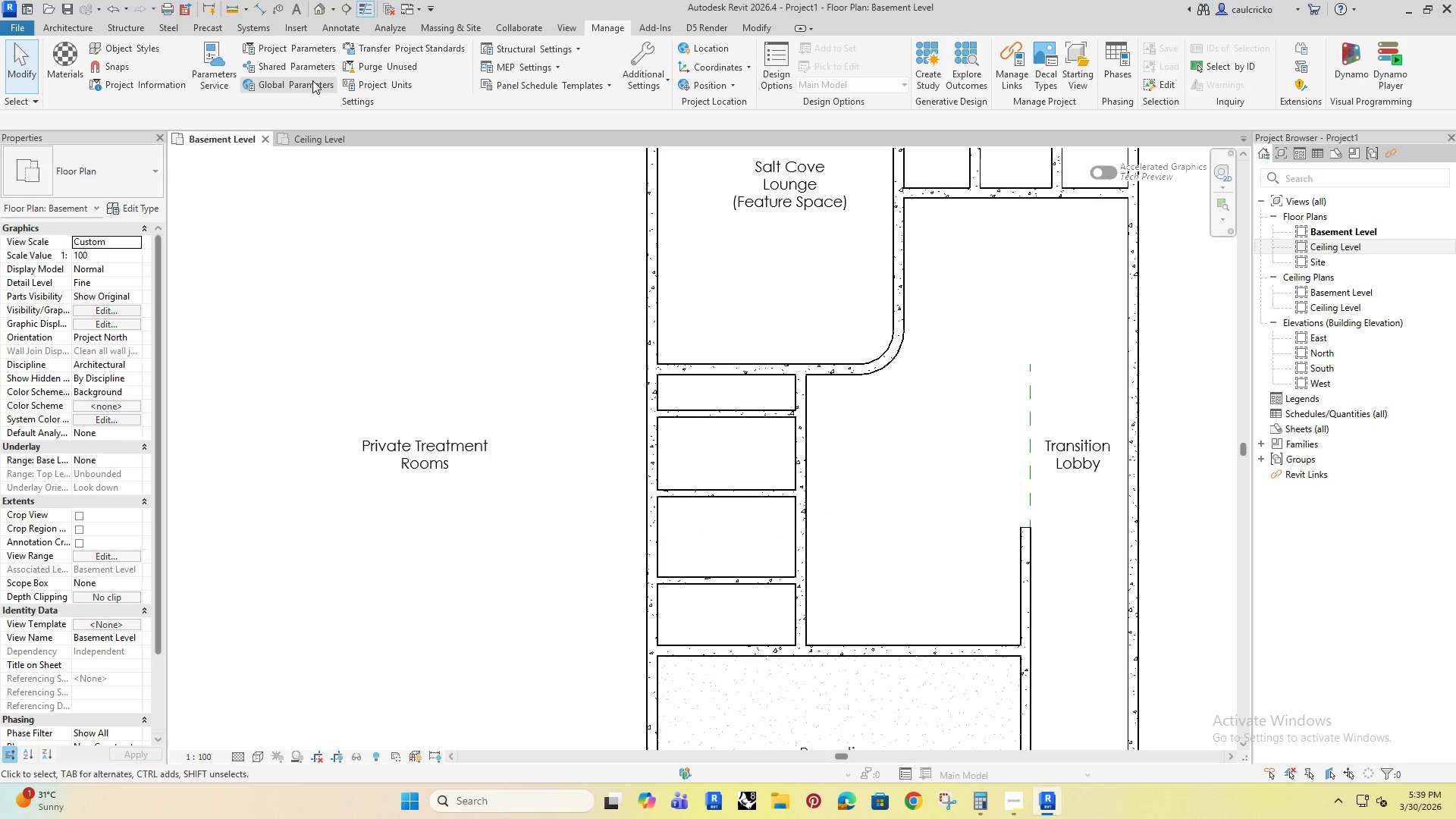 
left_click([387, 84])
 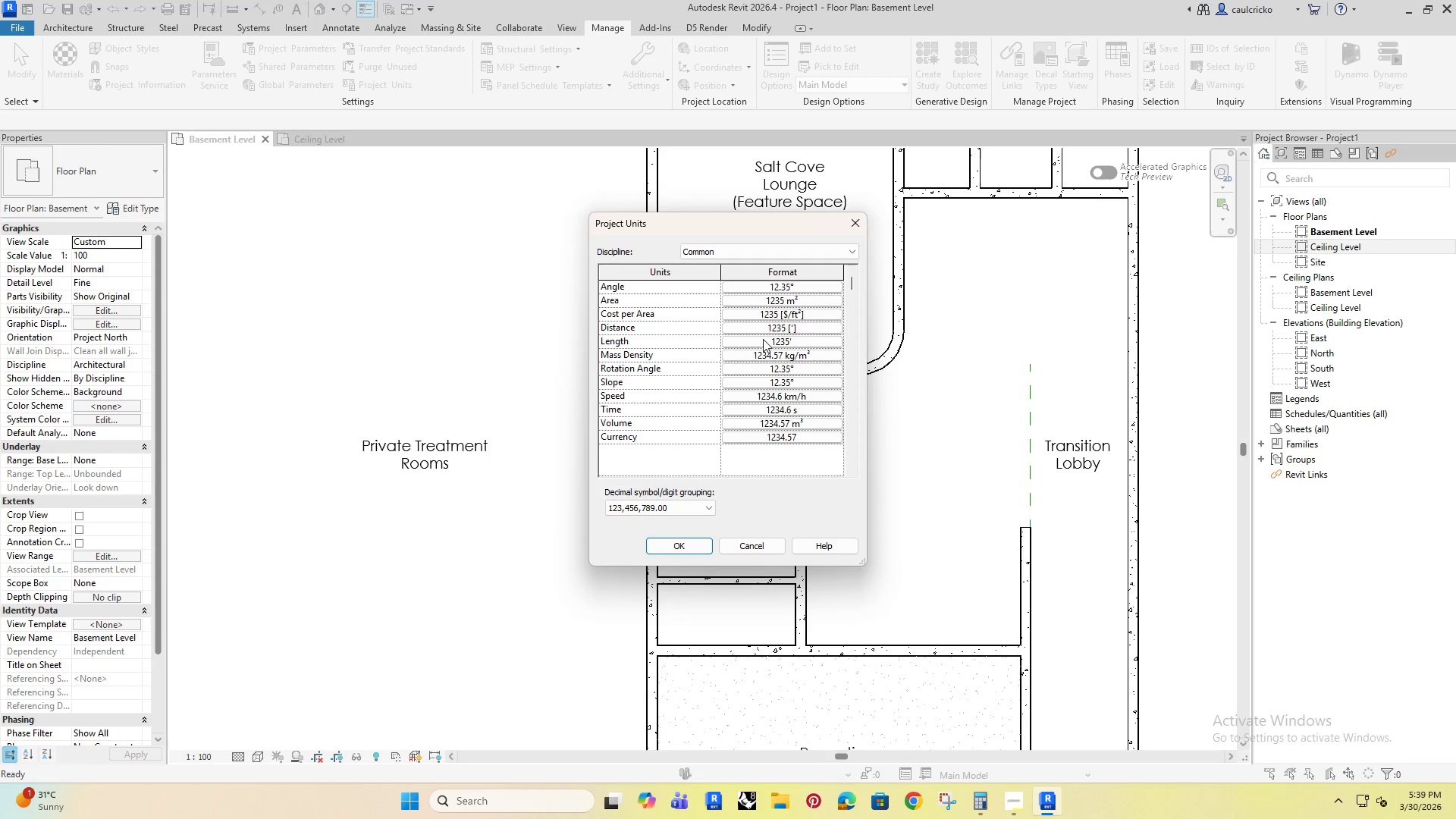 
left_click([767, 339])
 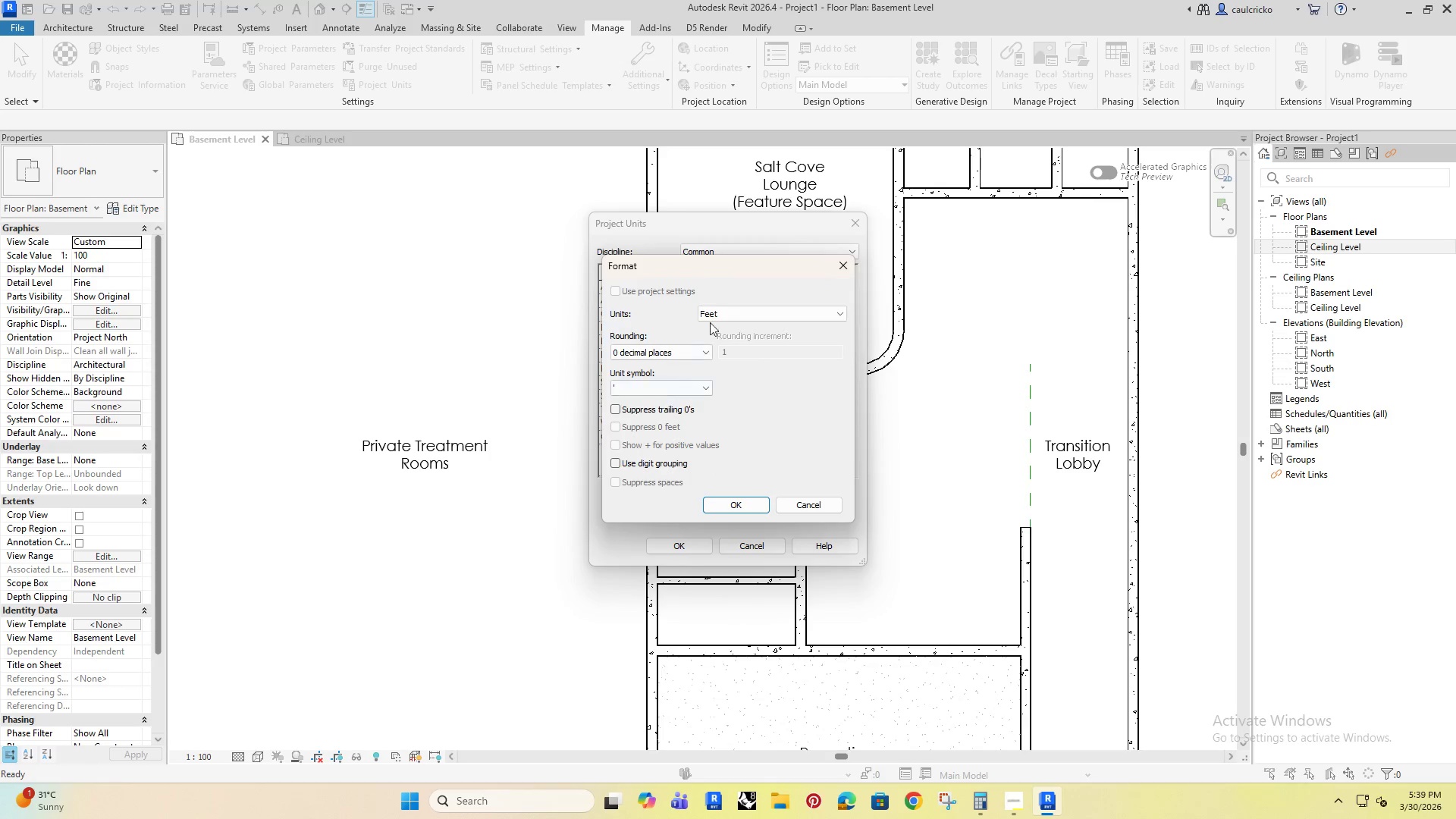 
left_click([721, 308])
 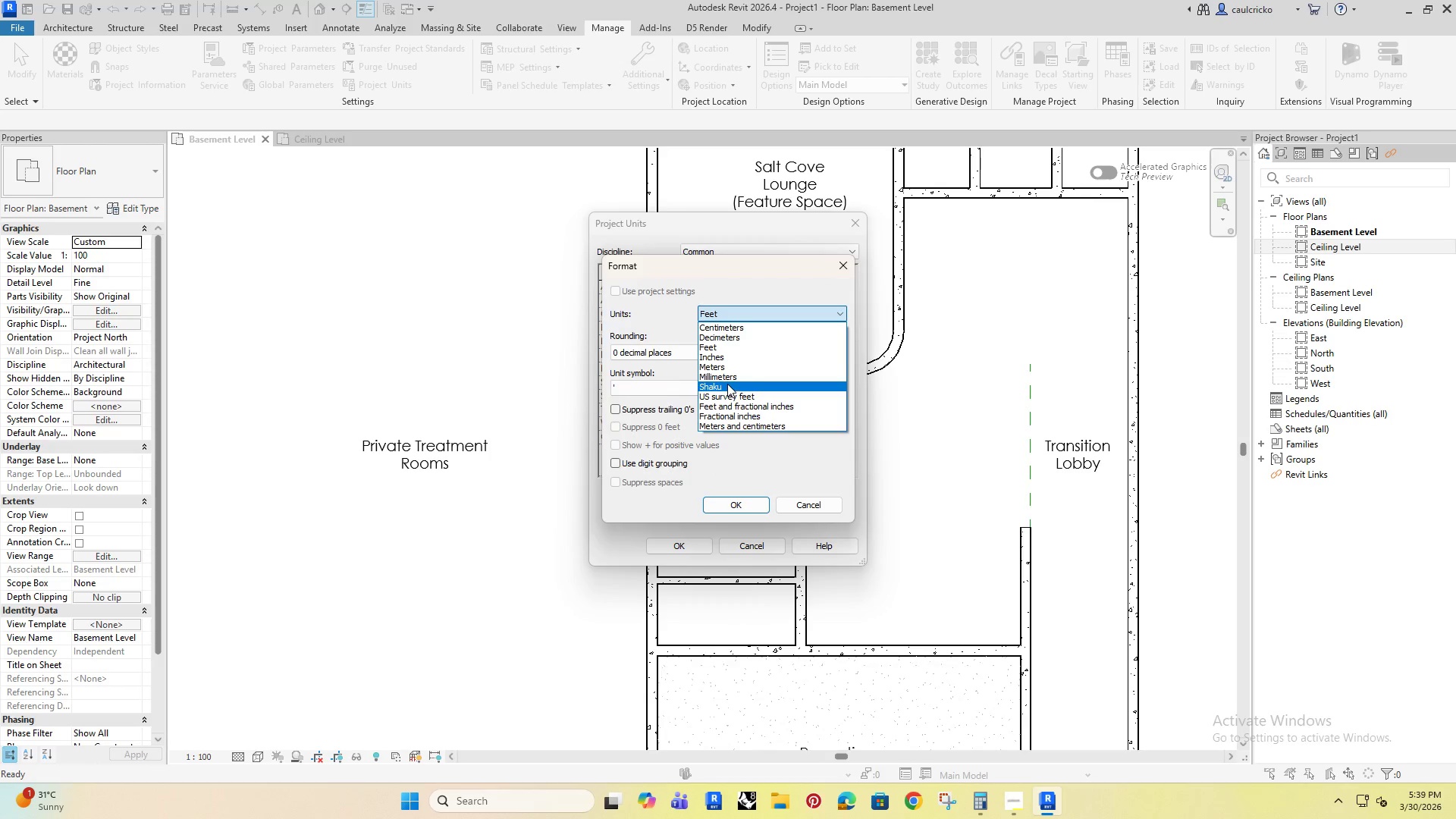 
left_click([727, 378])
 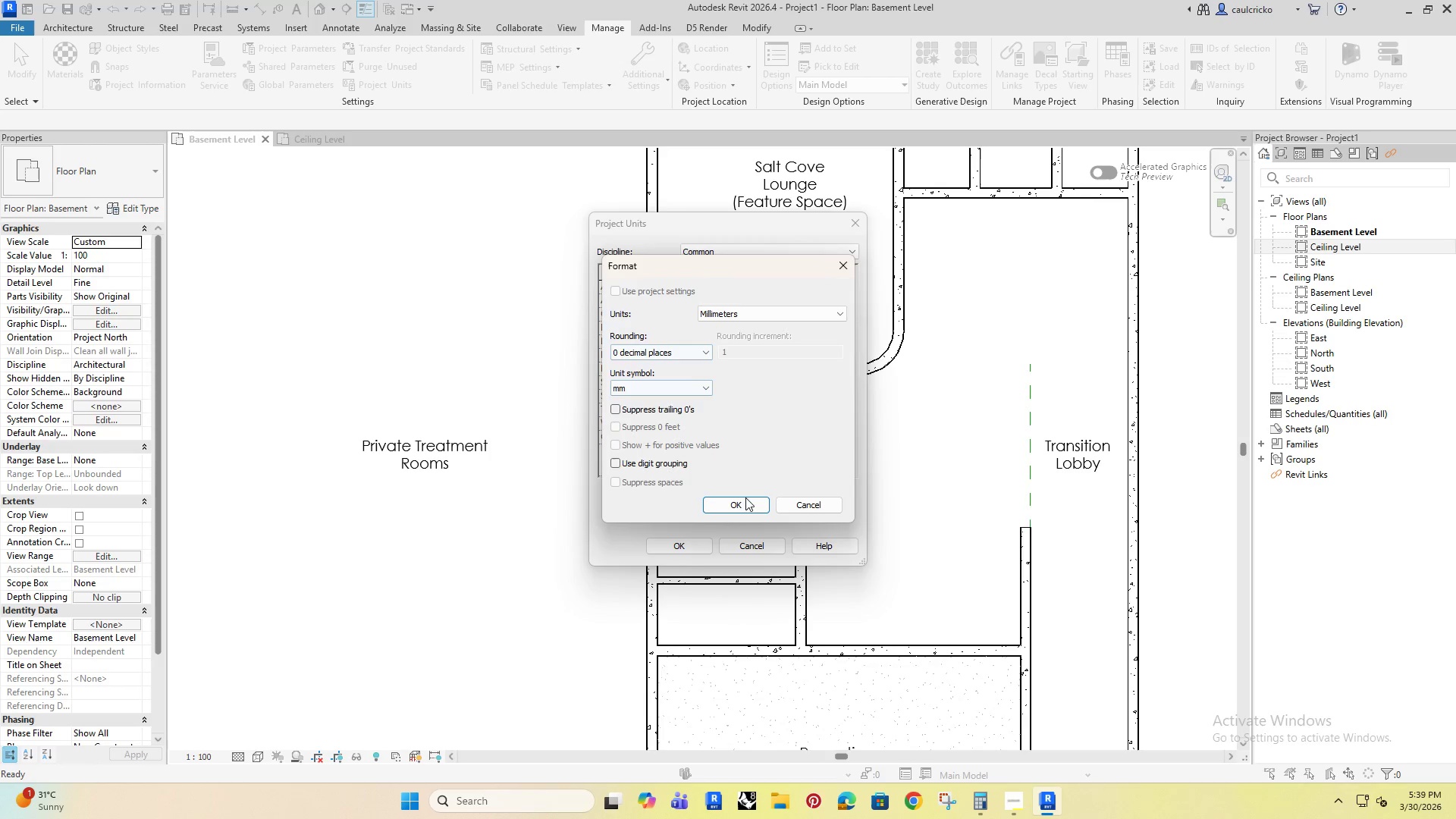 
left_click([738, 500])
 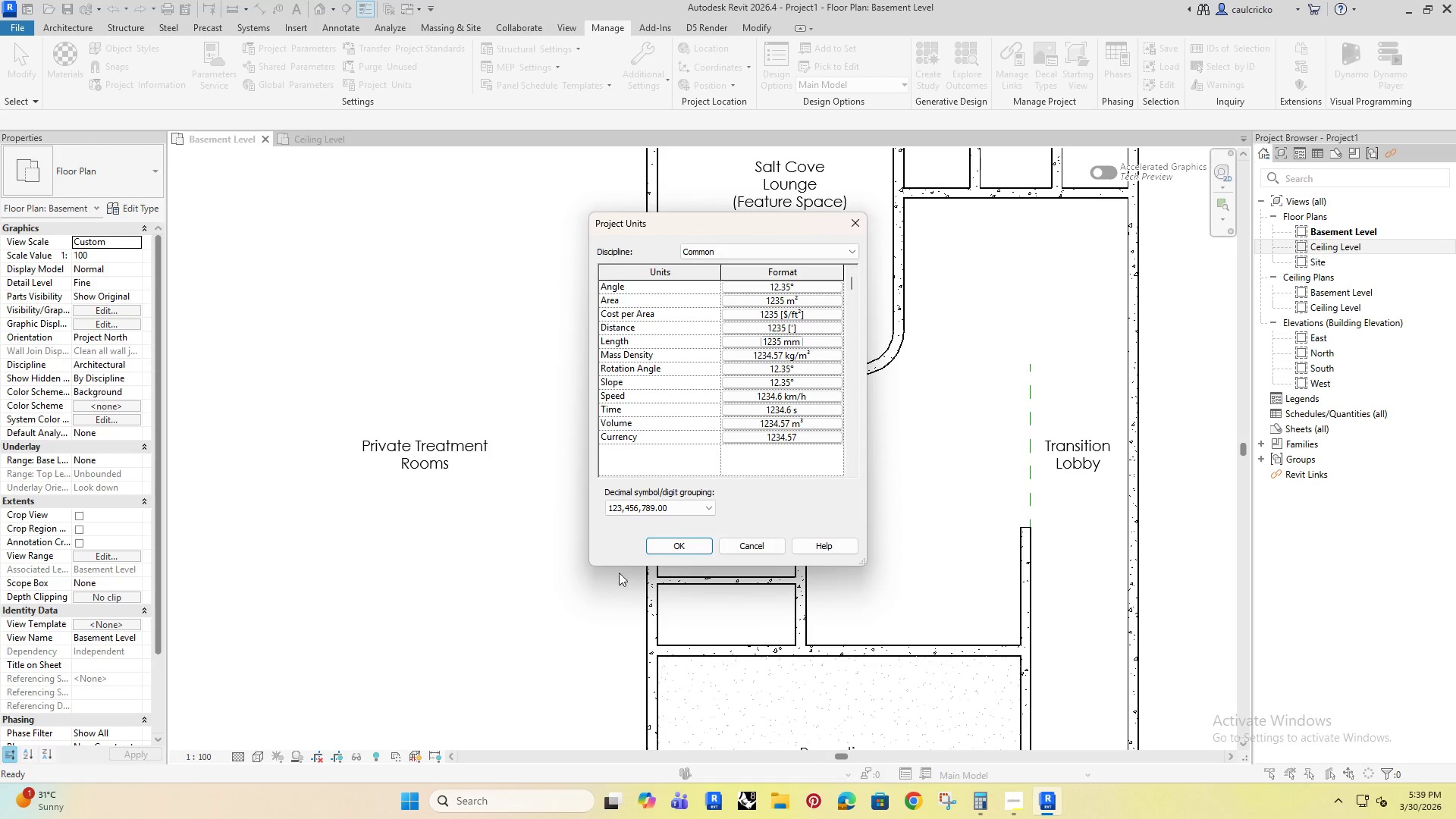 
left_click([727, 546])
 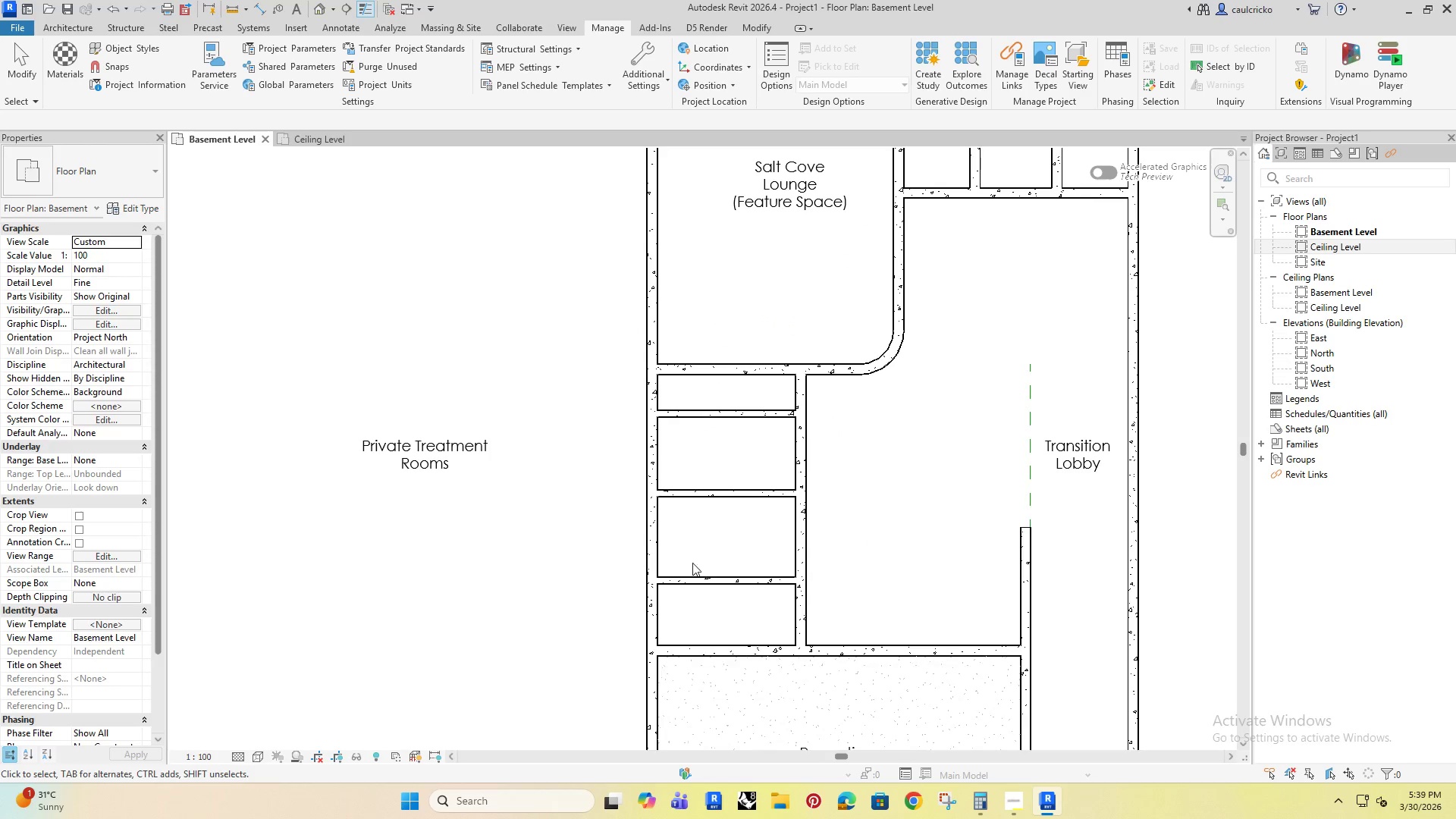 
left_click([748, 587])
 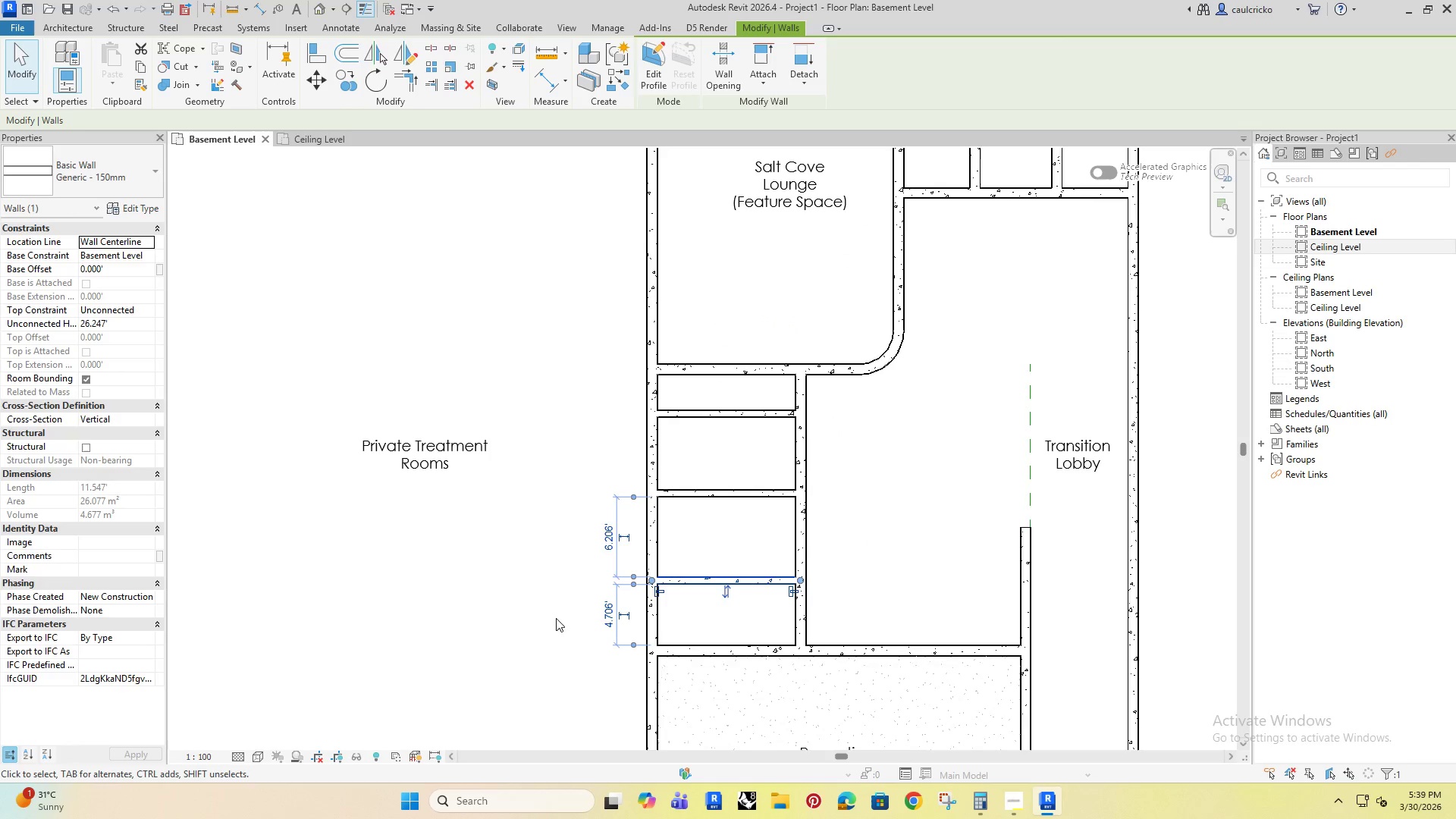 
left_click([556, 618])
 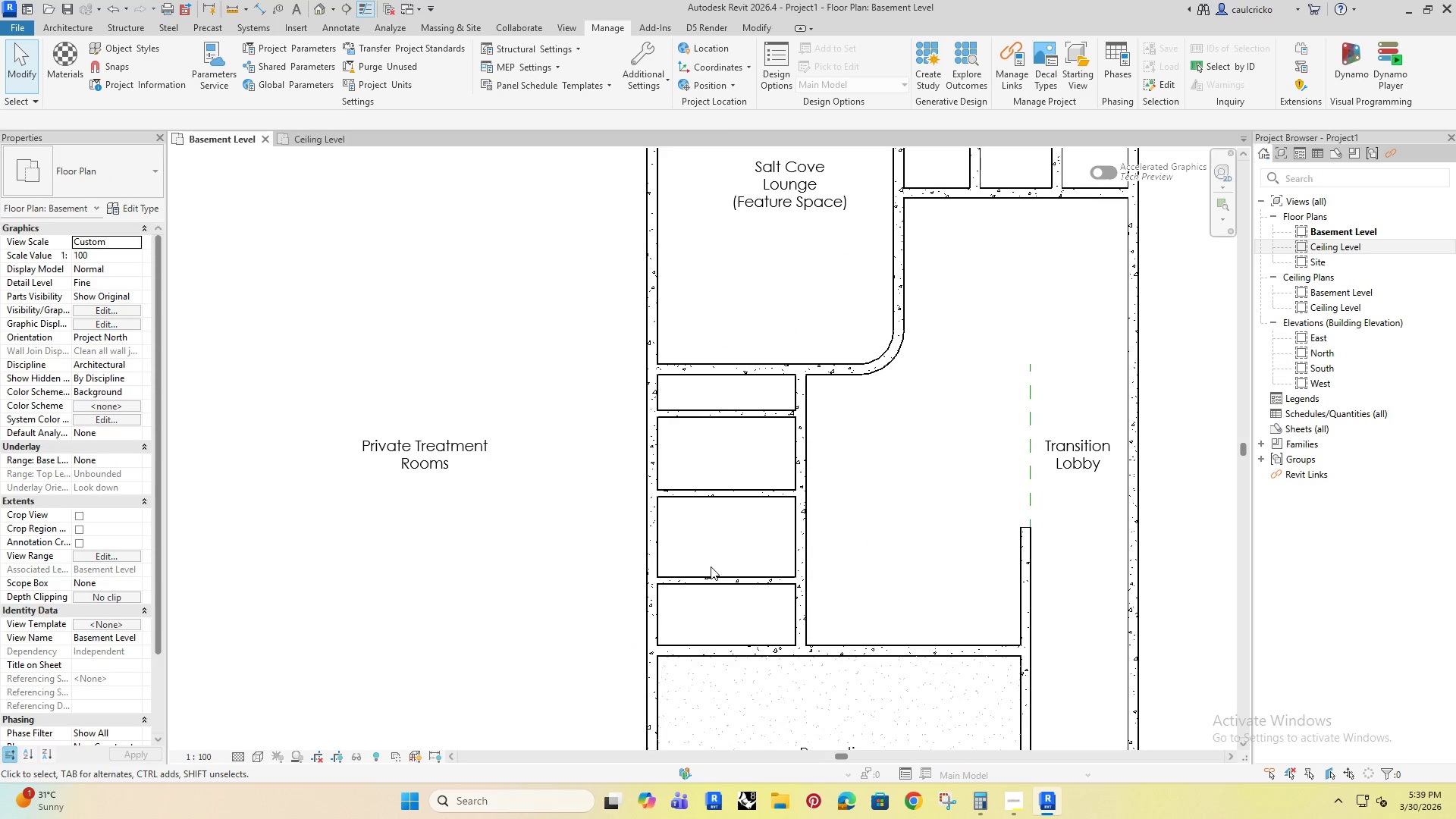 
double_click([714, 576])
 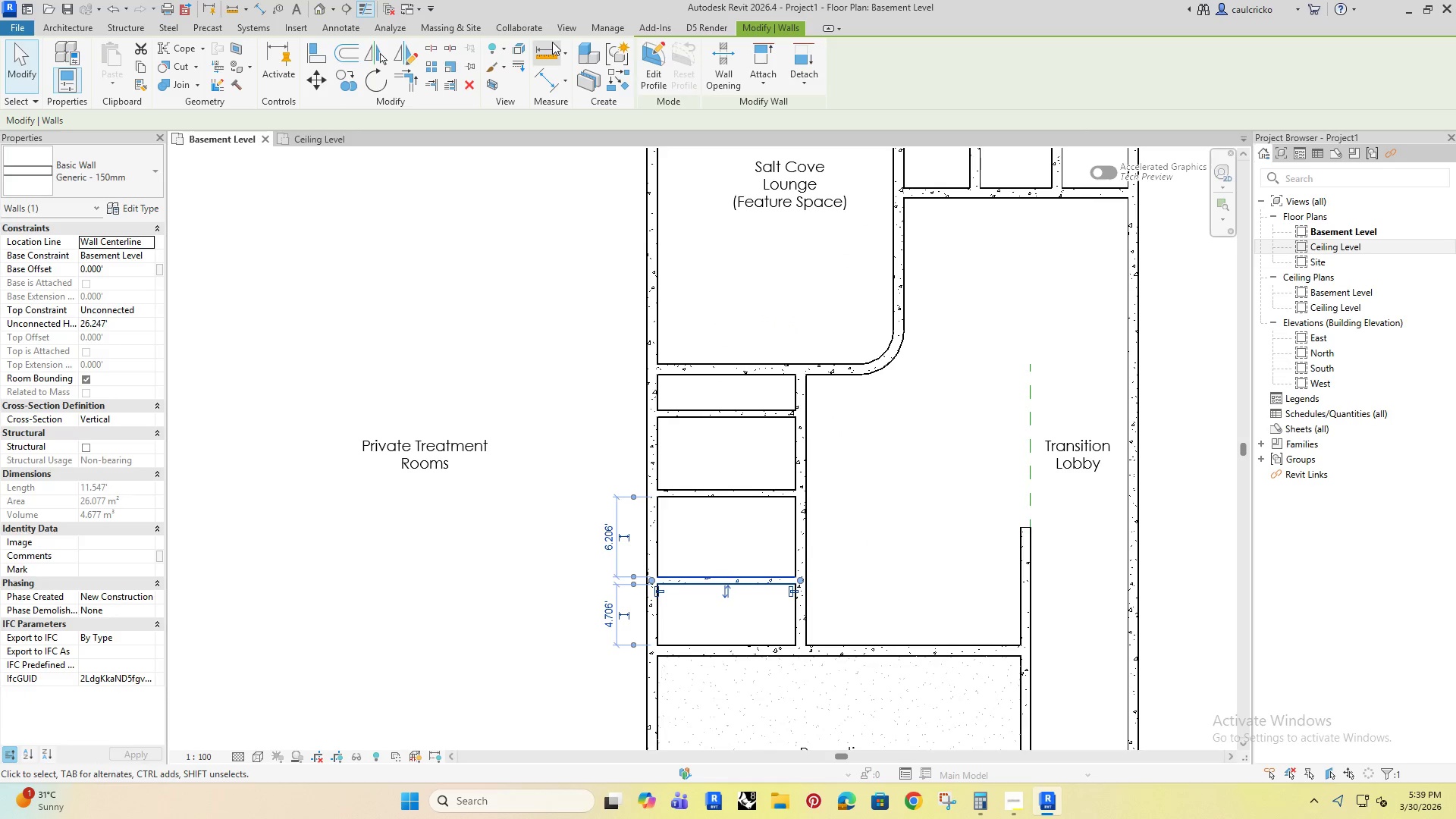 
left_click([610, 26])
 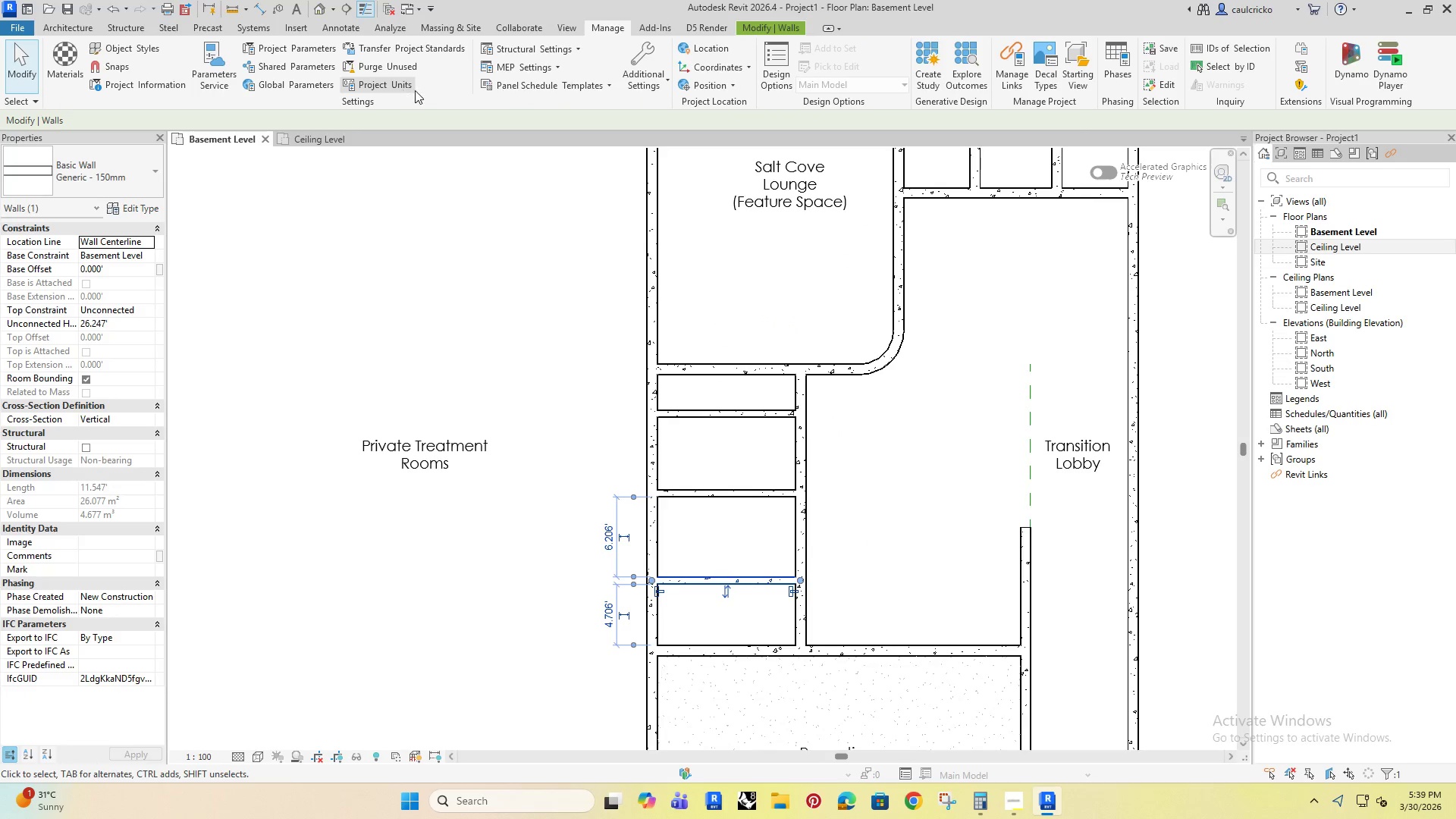 
left_click([412, 89])
 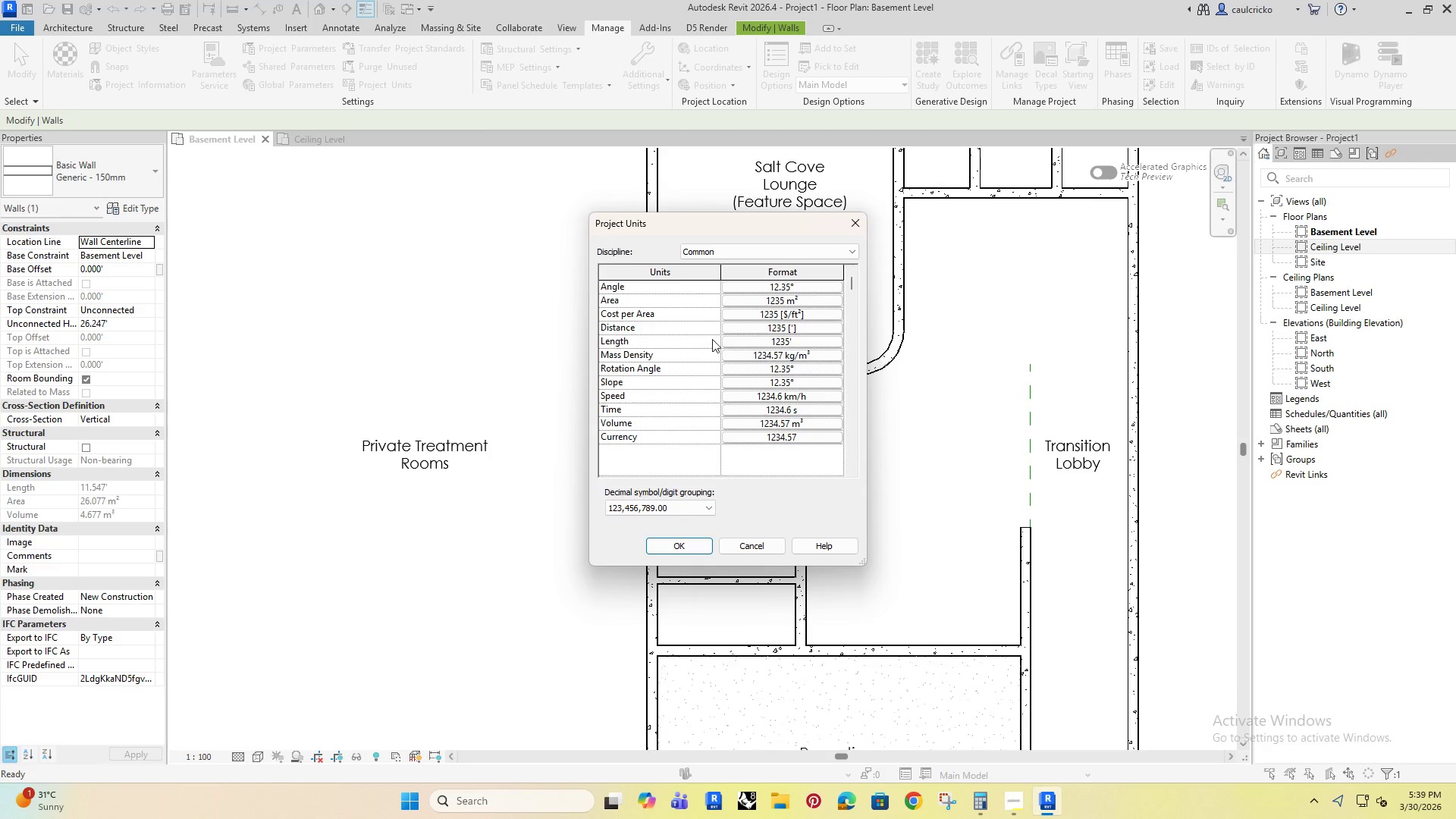 
left_click([745, 339])
 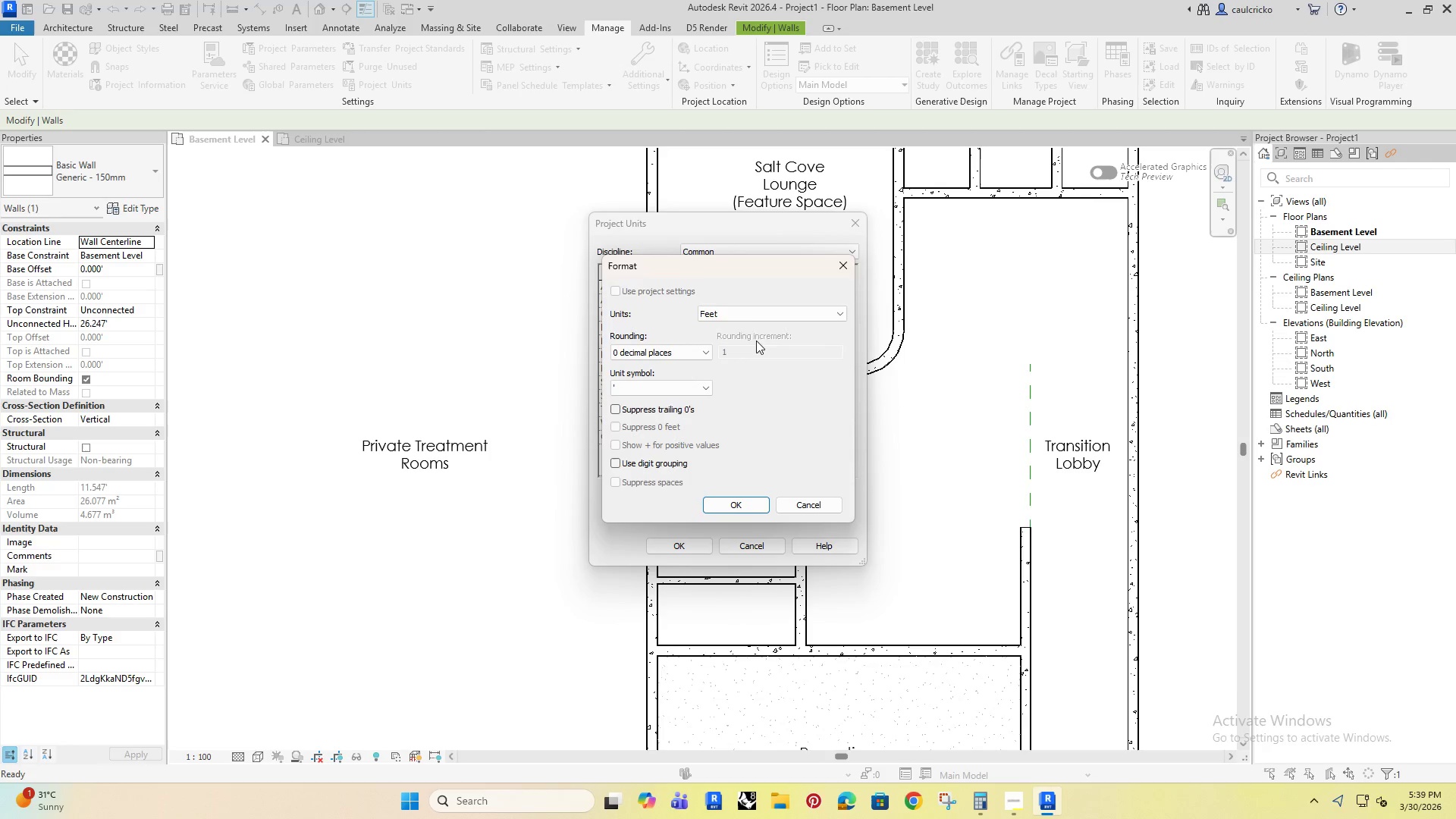 
left_click([739, 315])
 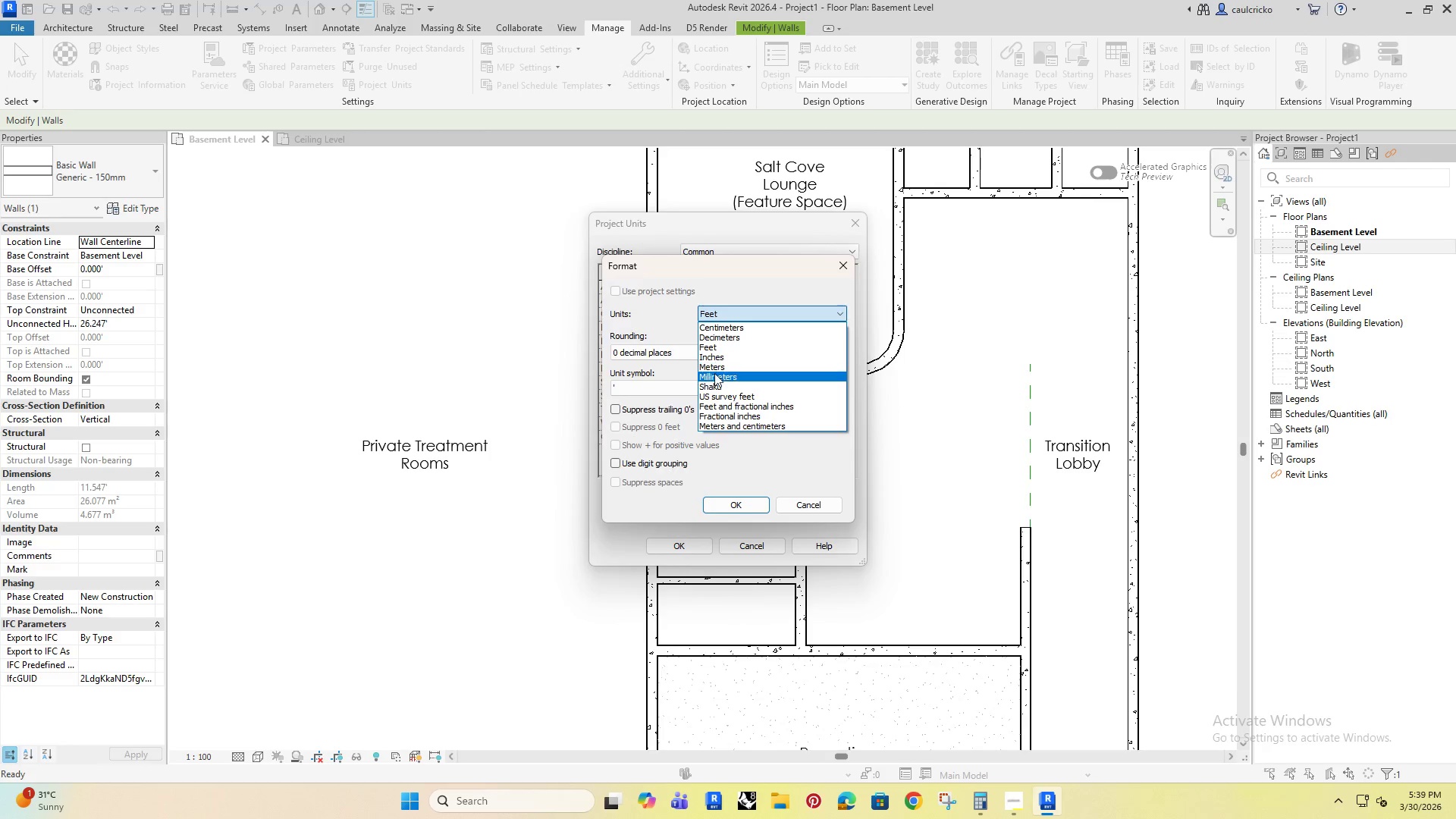 
left_click([717, 375])
 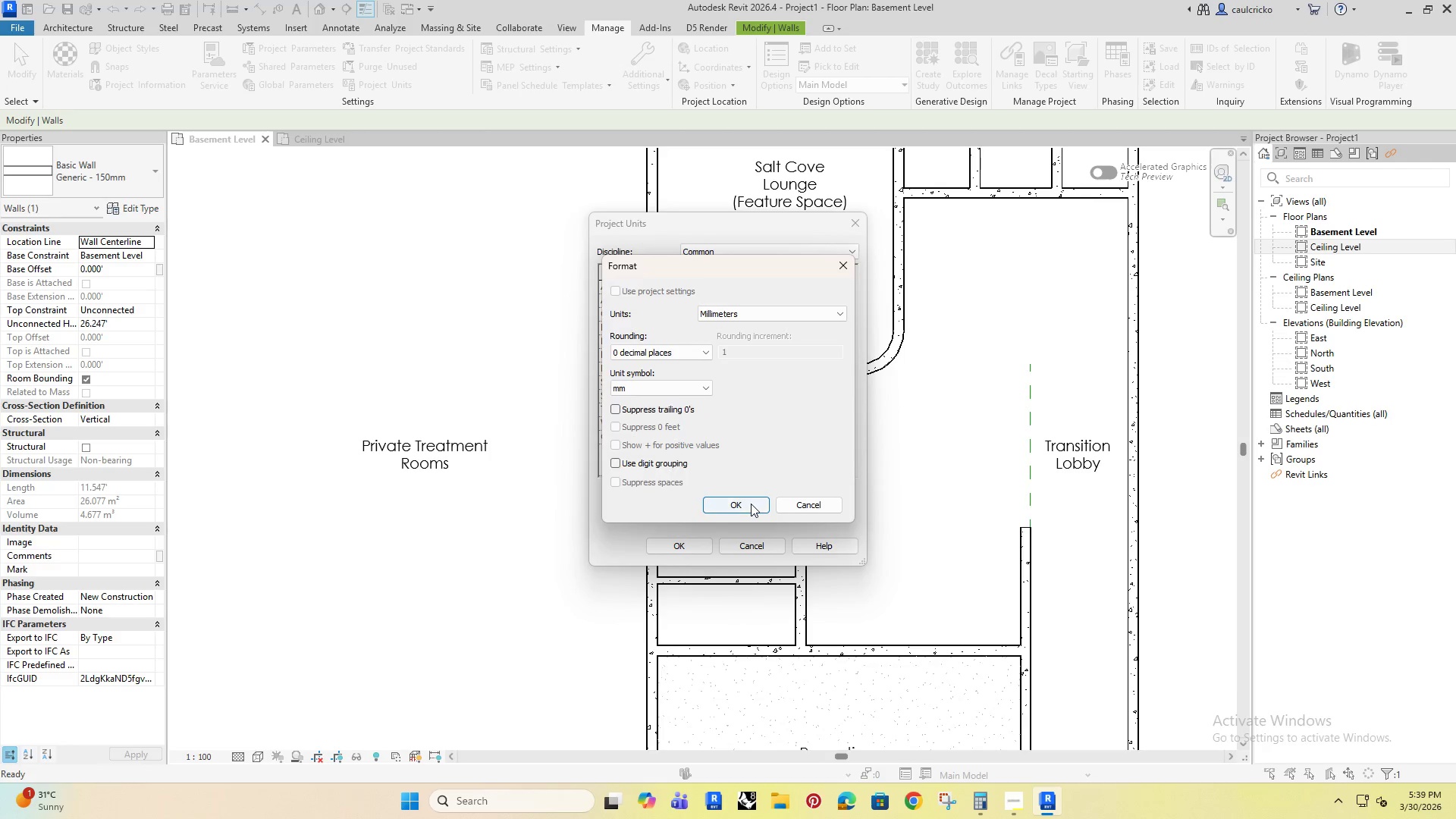 
left_click([751, 504])
 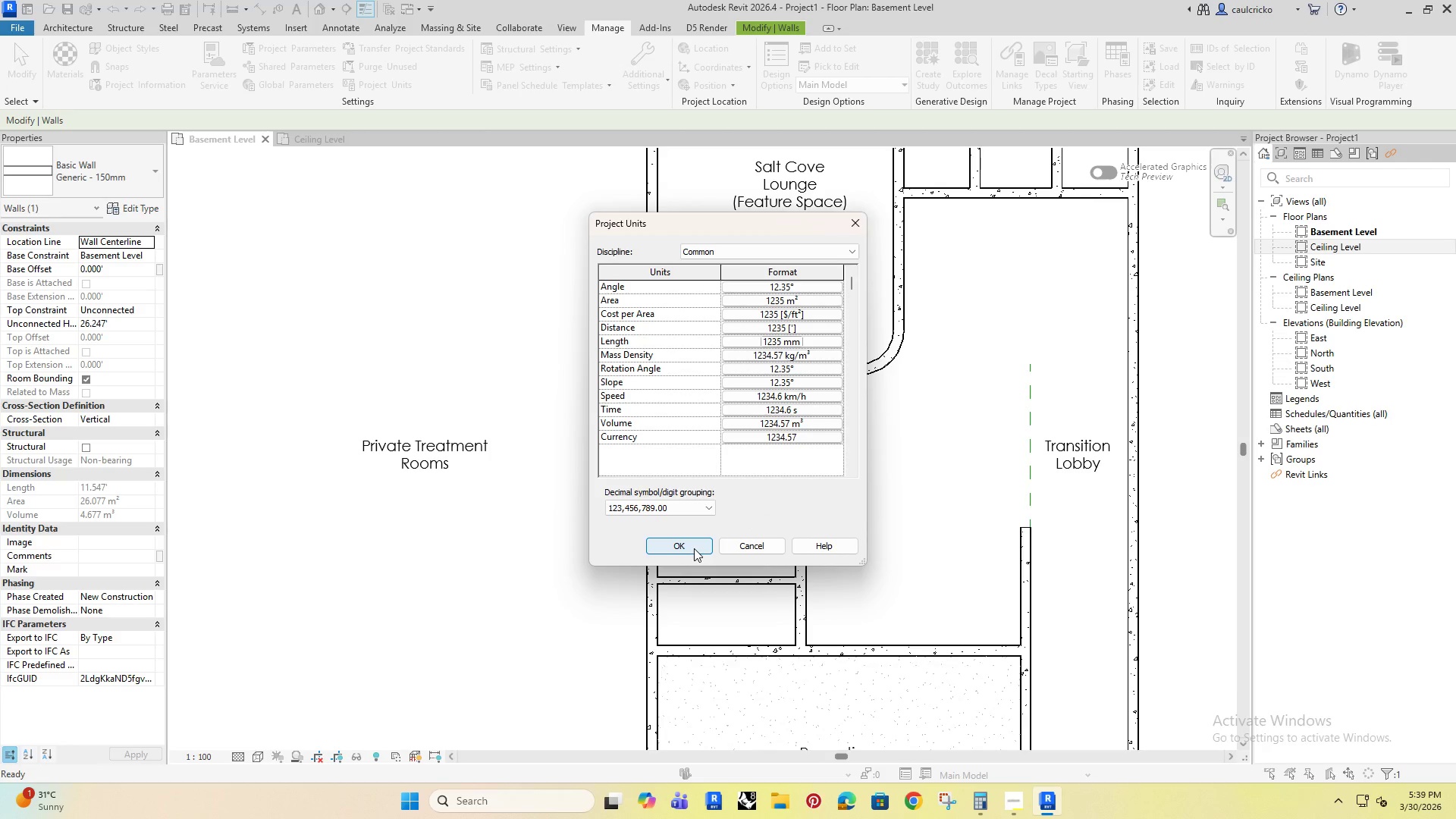 
left_click([694, 548])
 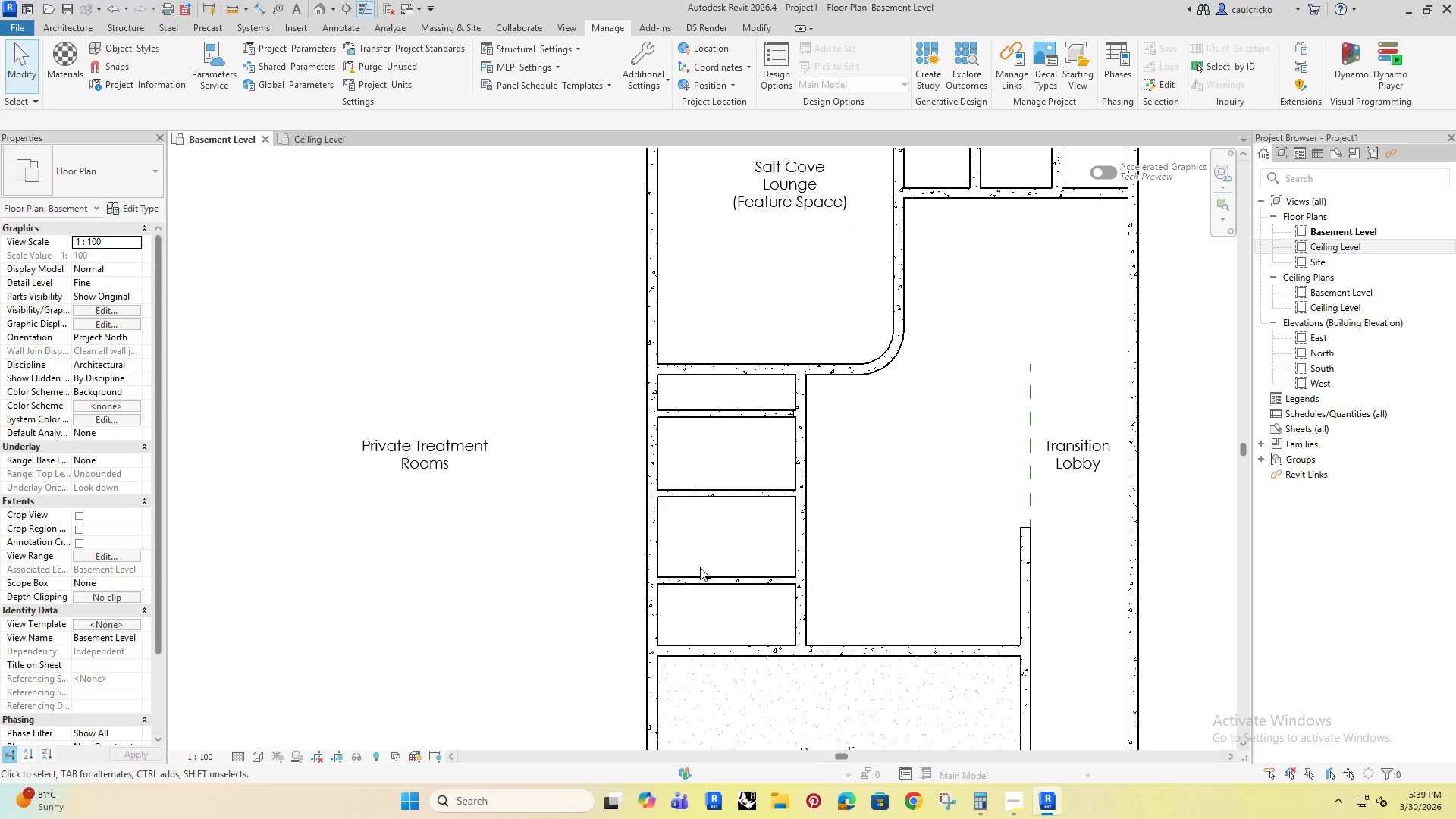 
left_click([724, 582])
 